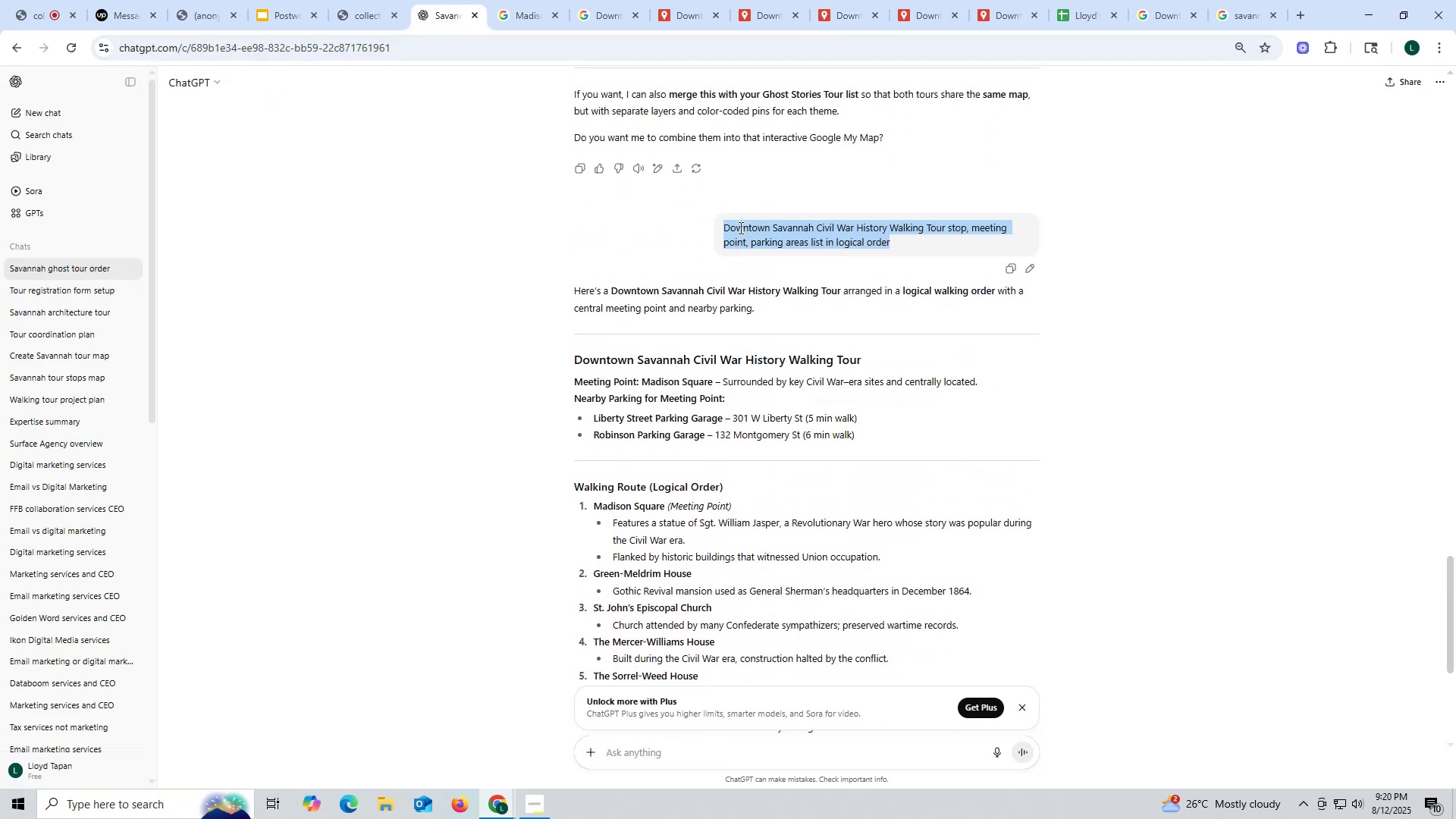 
key(Control+C)
 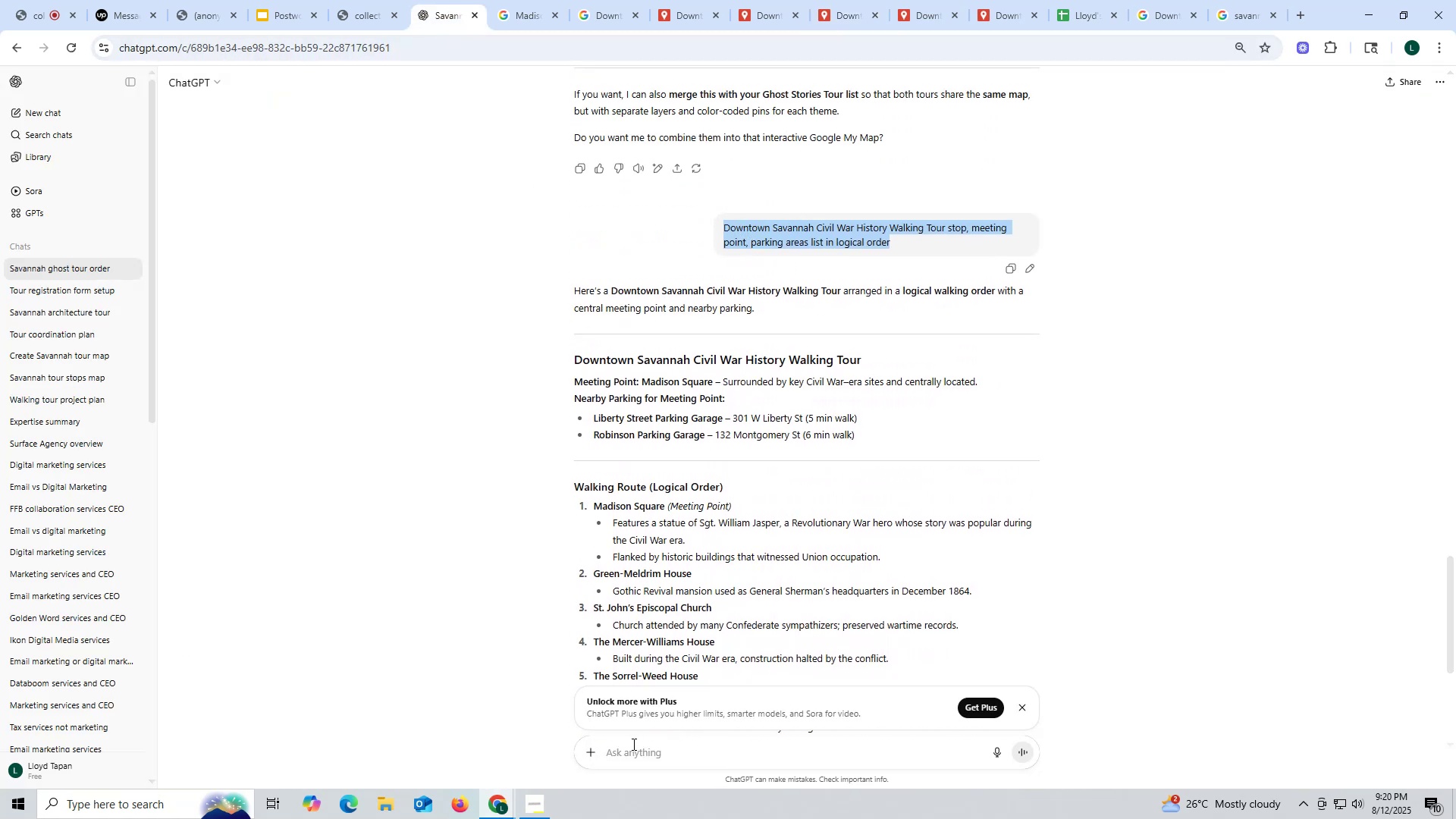 
key(Control+ControlLeft)
 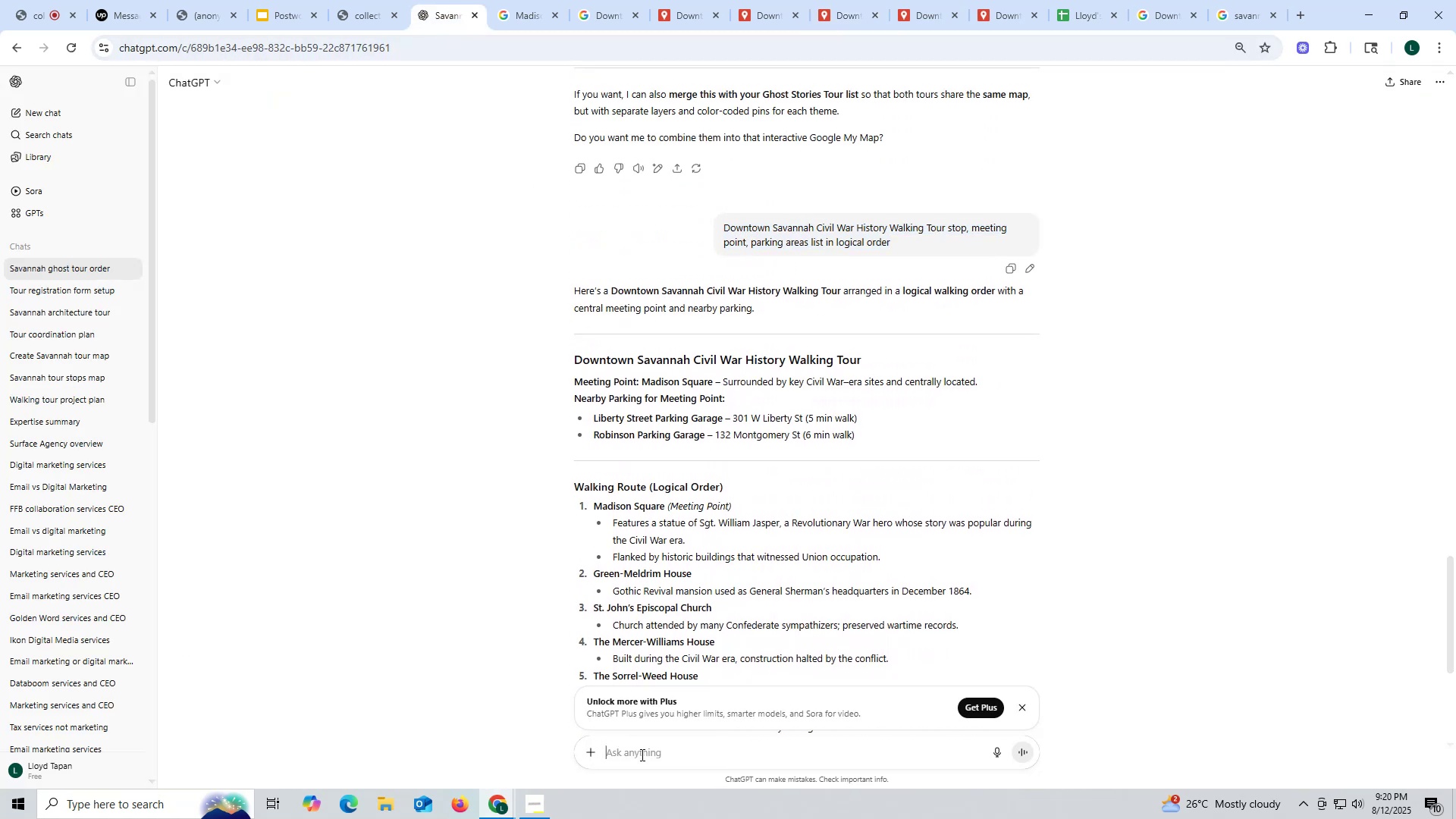 
left_click([641, 755])
 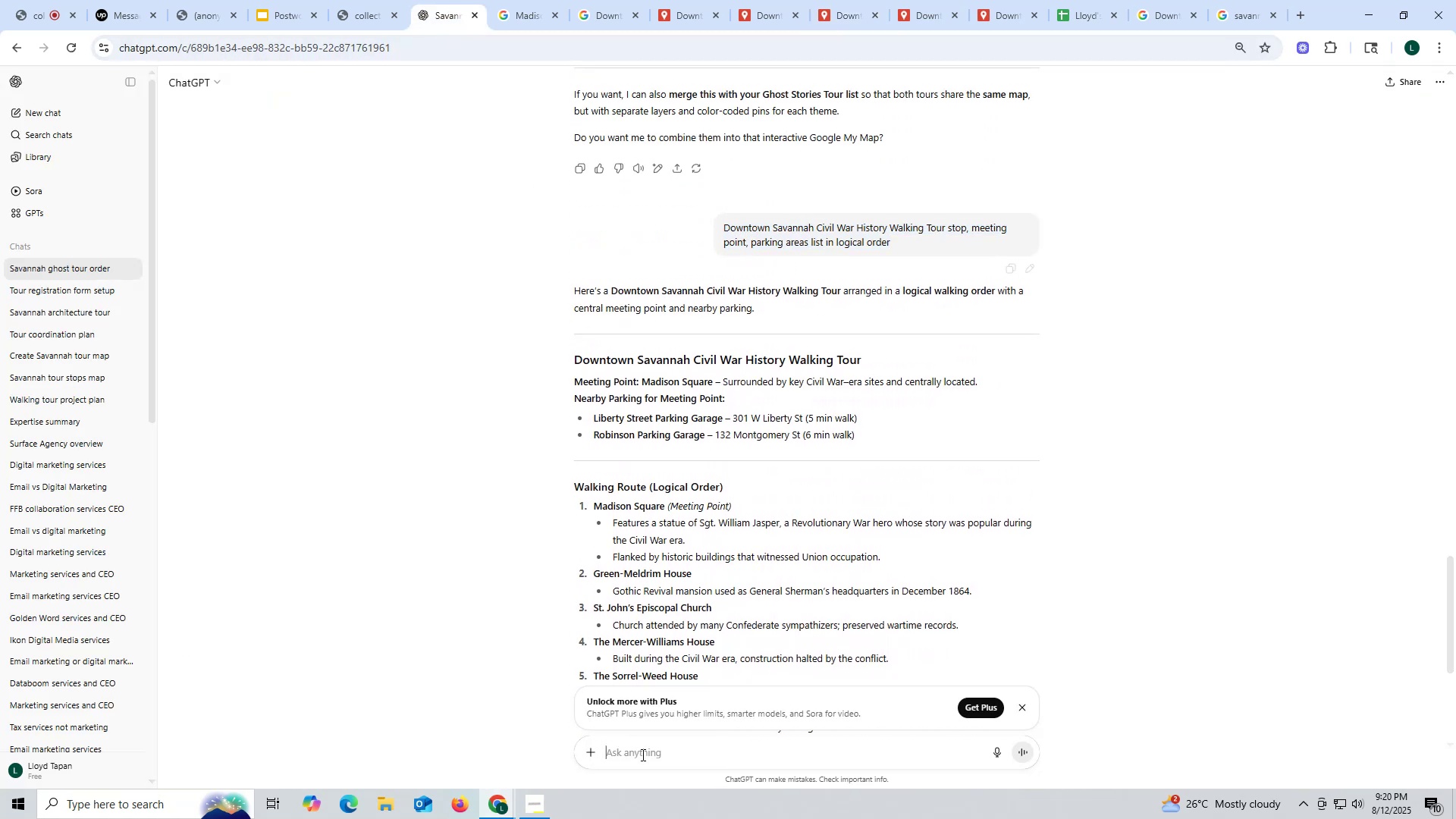 
key(Control+V)
 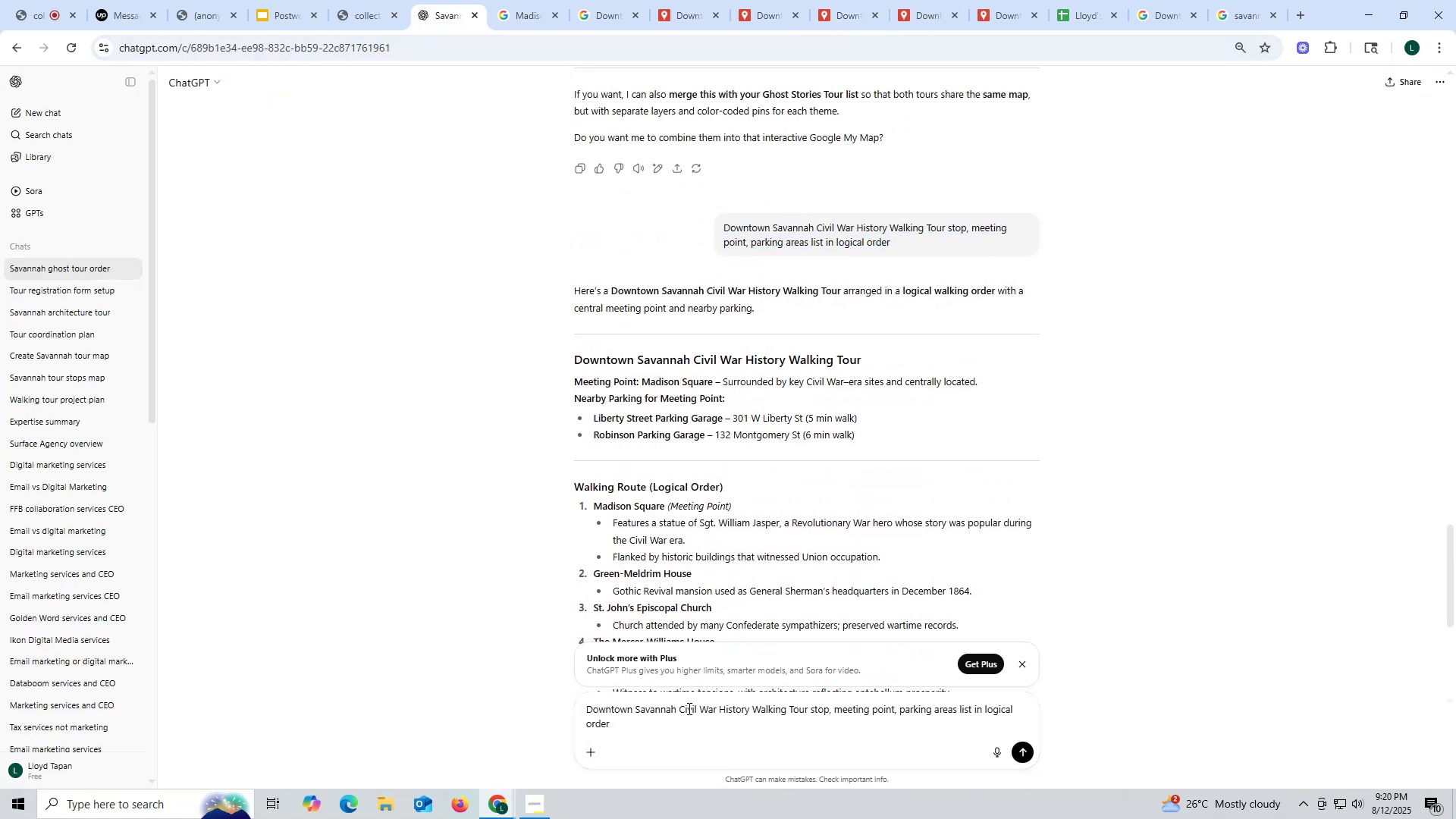 
scroll: coordinate [682, 707], scroll_direction: up, amount: 1.0
 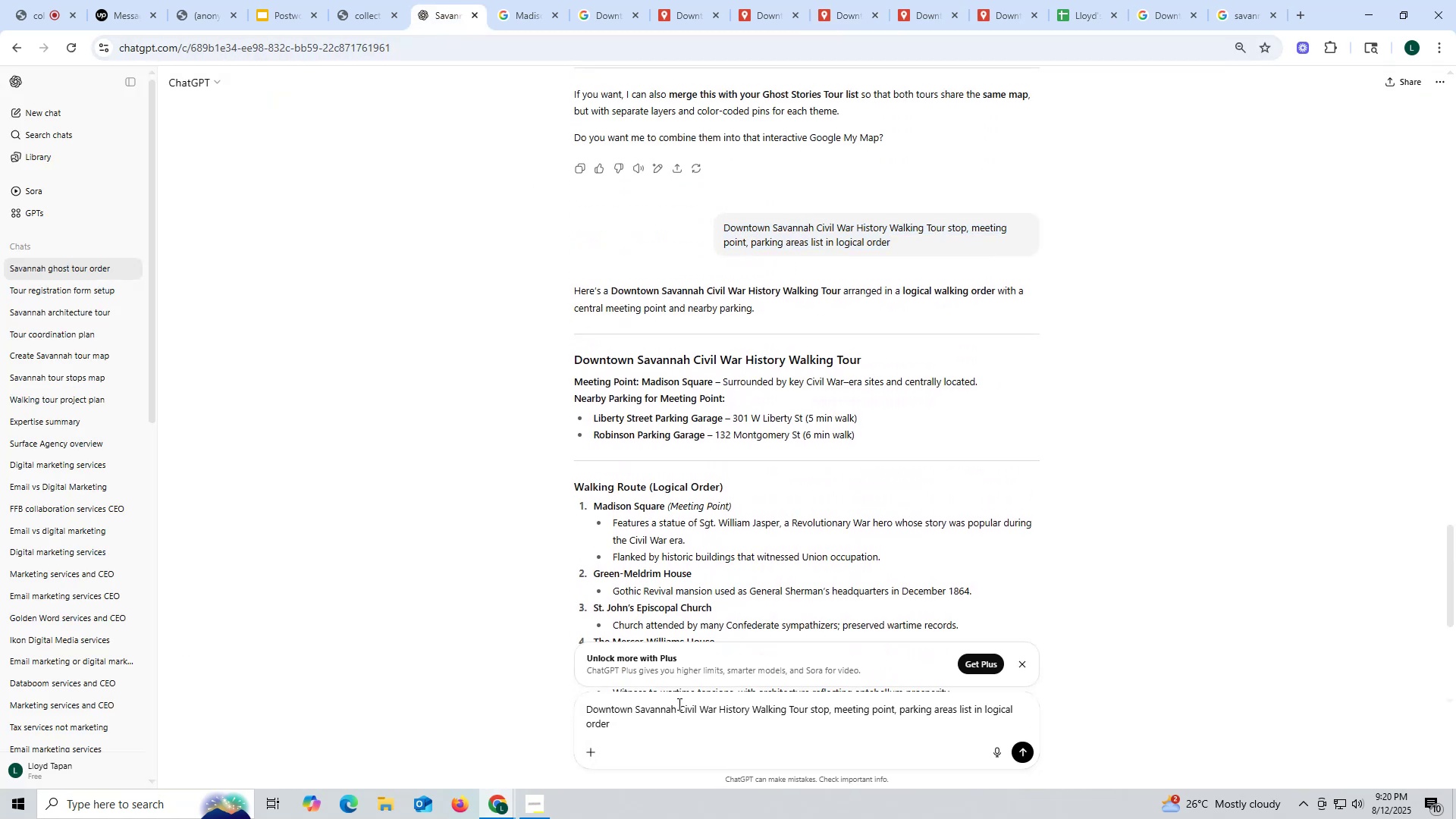 
left_click_drag(start_coordinate=[678, 704], to_coordinate=[750, 710])
 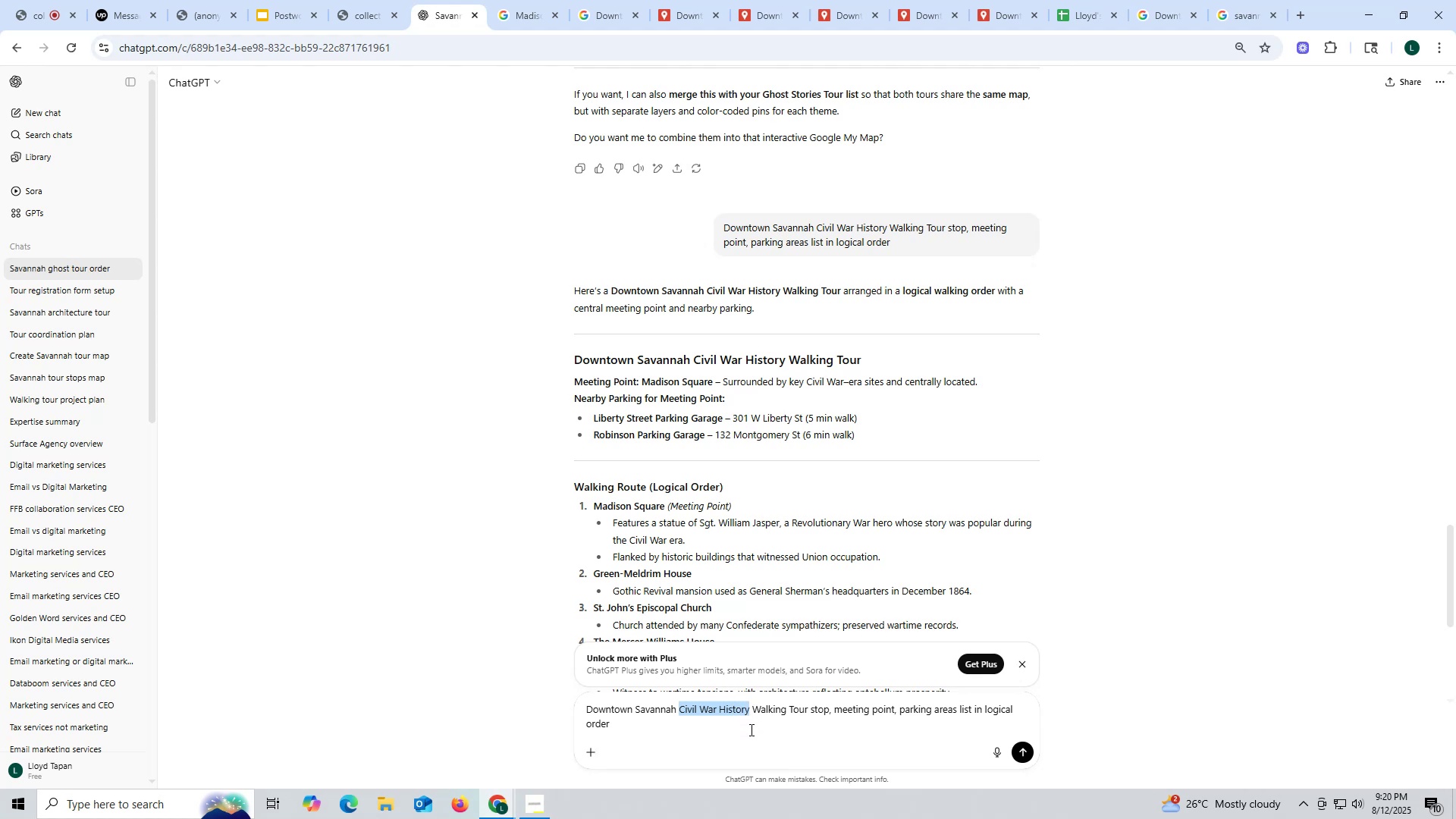 
type(Ghost srot)
key(Backspace)
key(Backspace)
key(Backspace)
type(tories)
 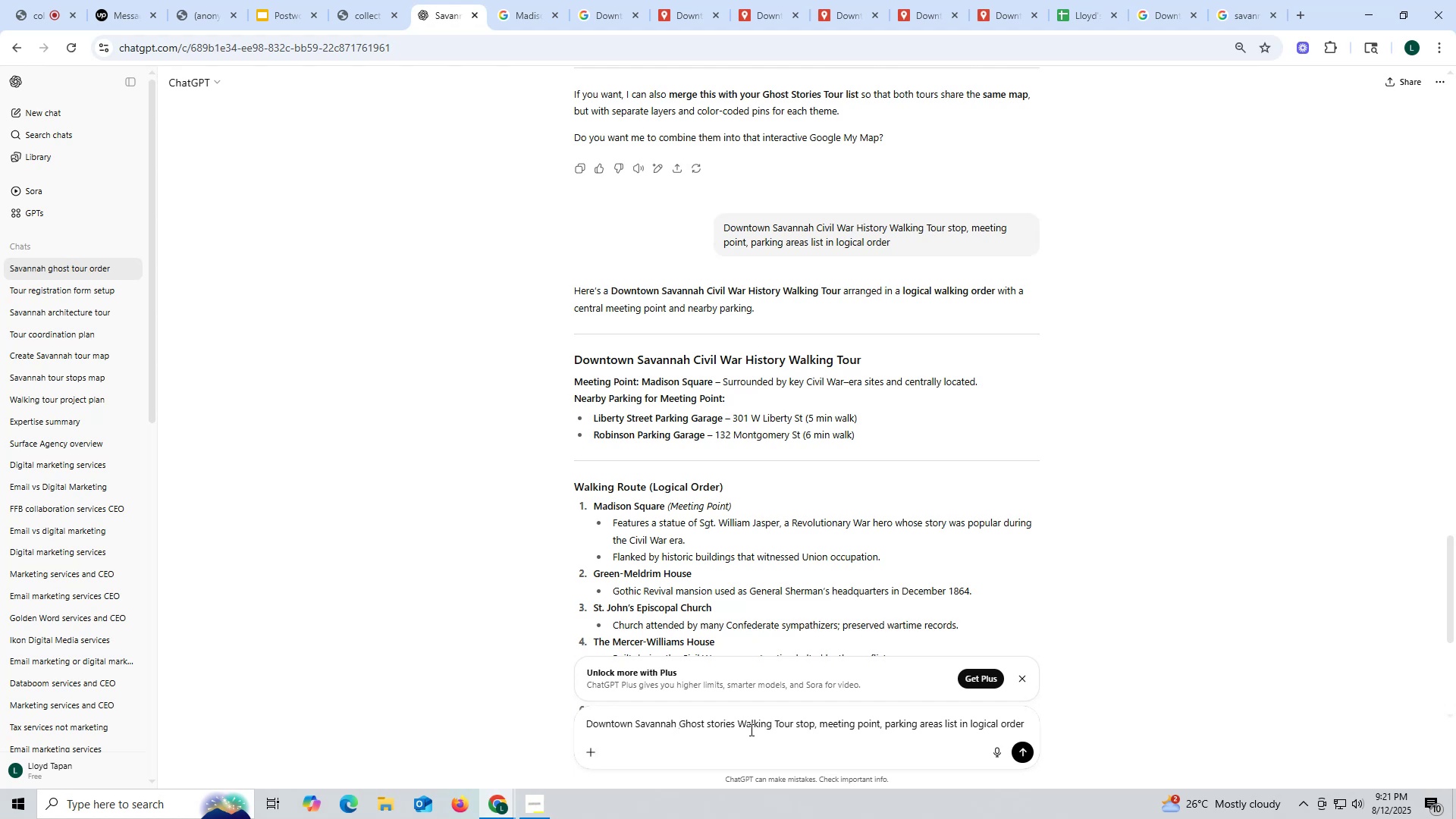 
key(Enter)
 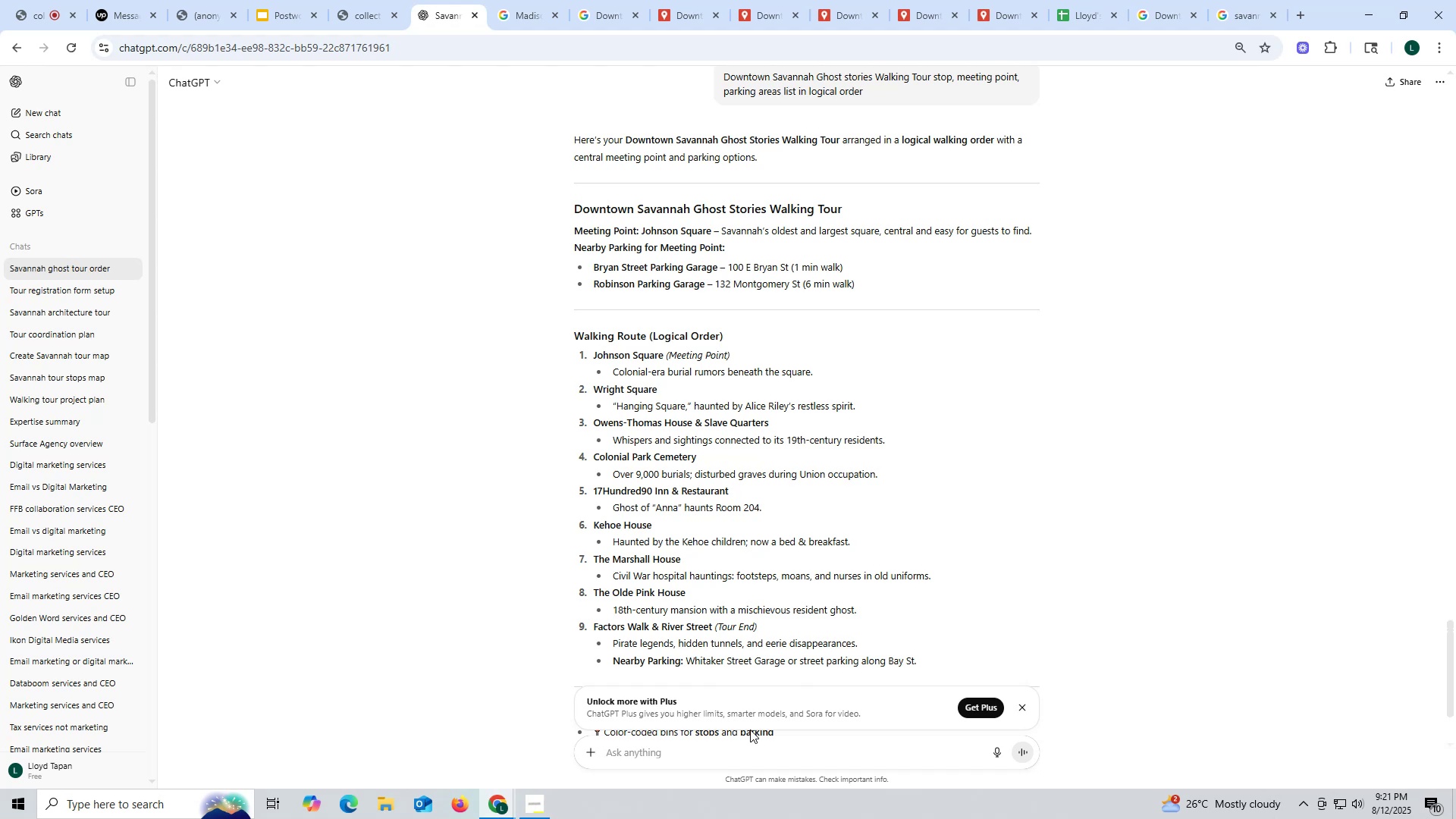 
wait(14.64)
 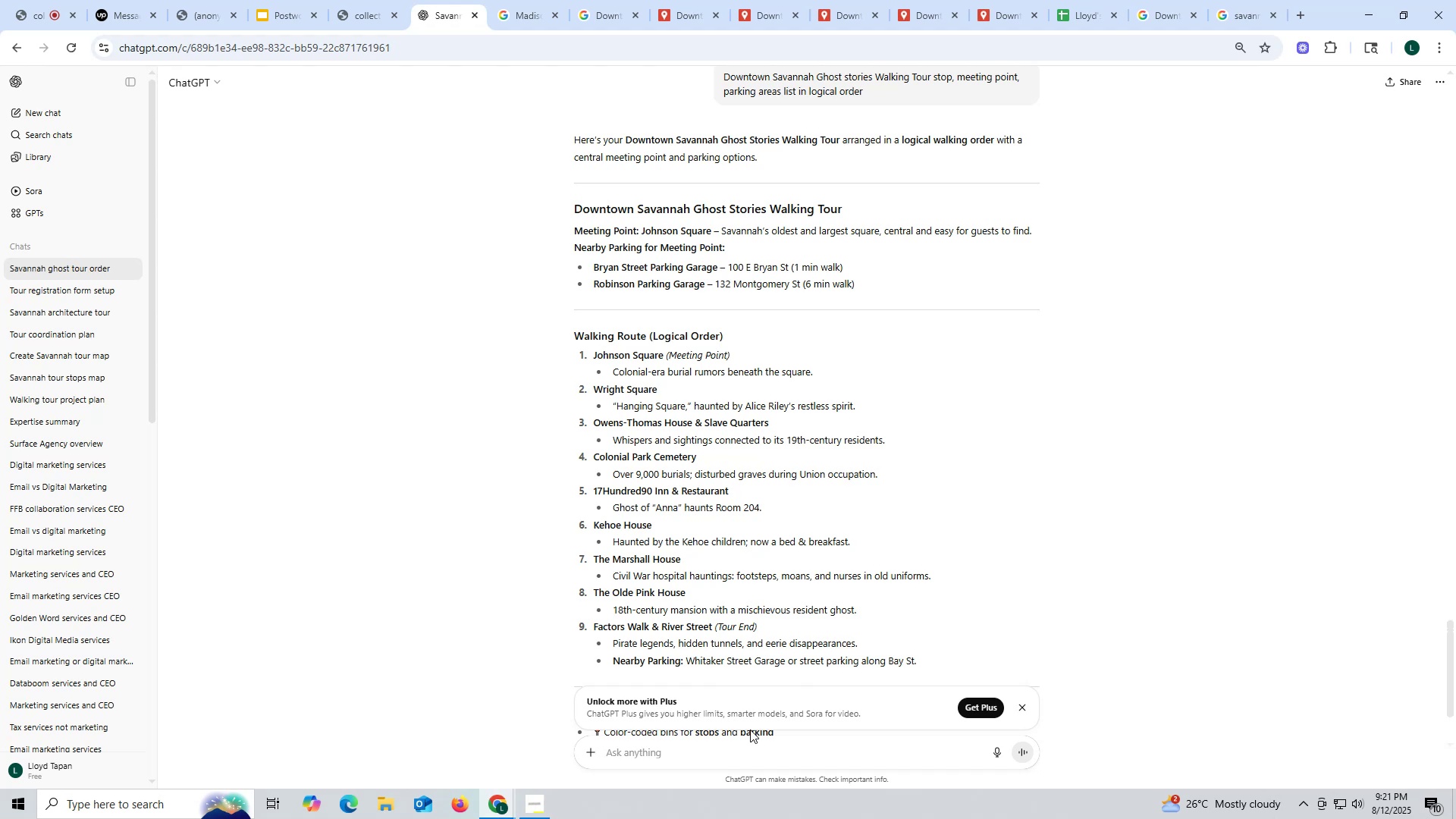 
scroll: coordinate [919, 375], scroll_direction: down, amount: 2.0
 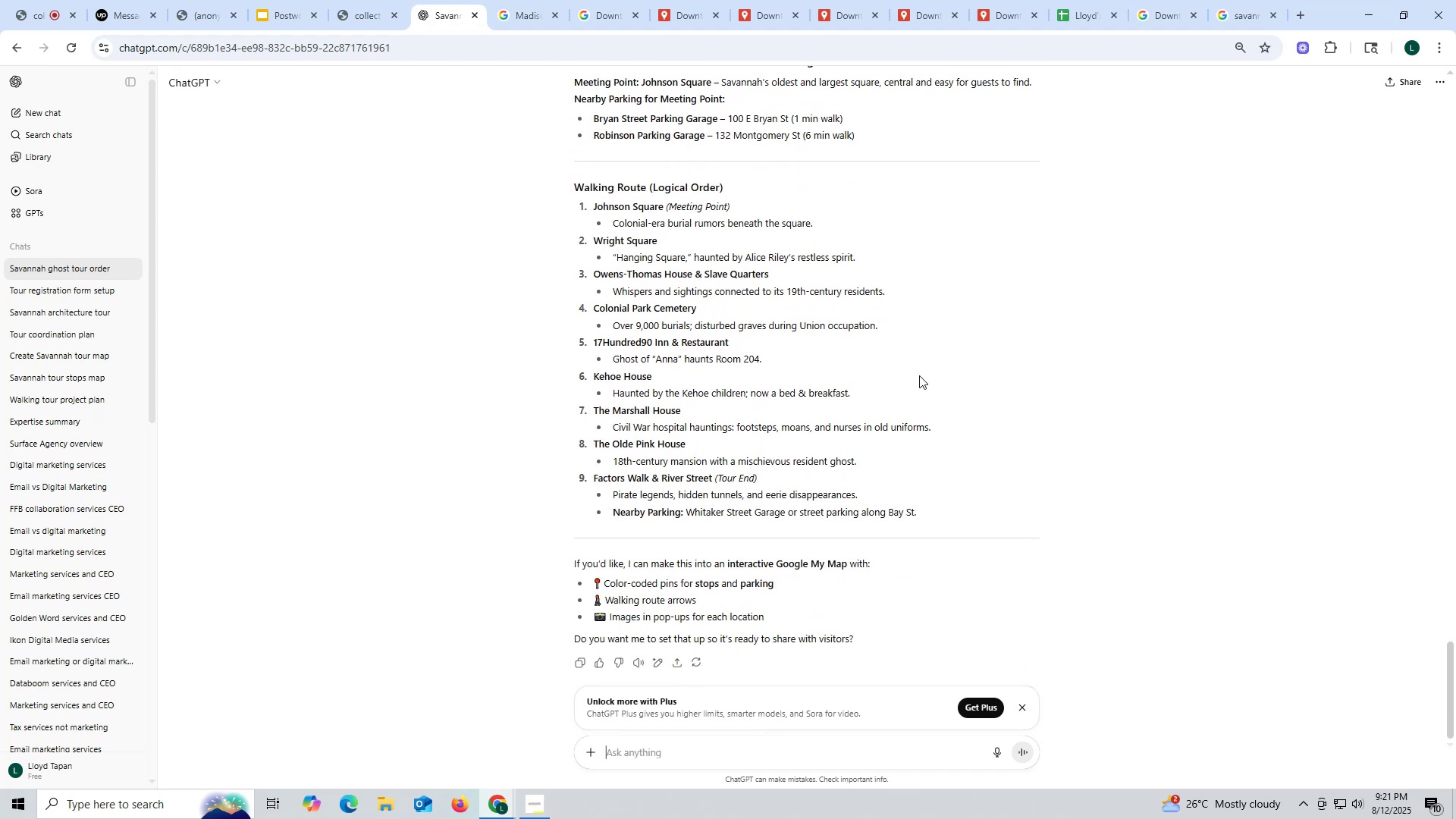 
scroll: coordinate [919, 375], scroll_direction: up, amount: 5.0
 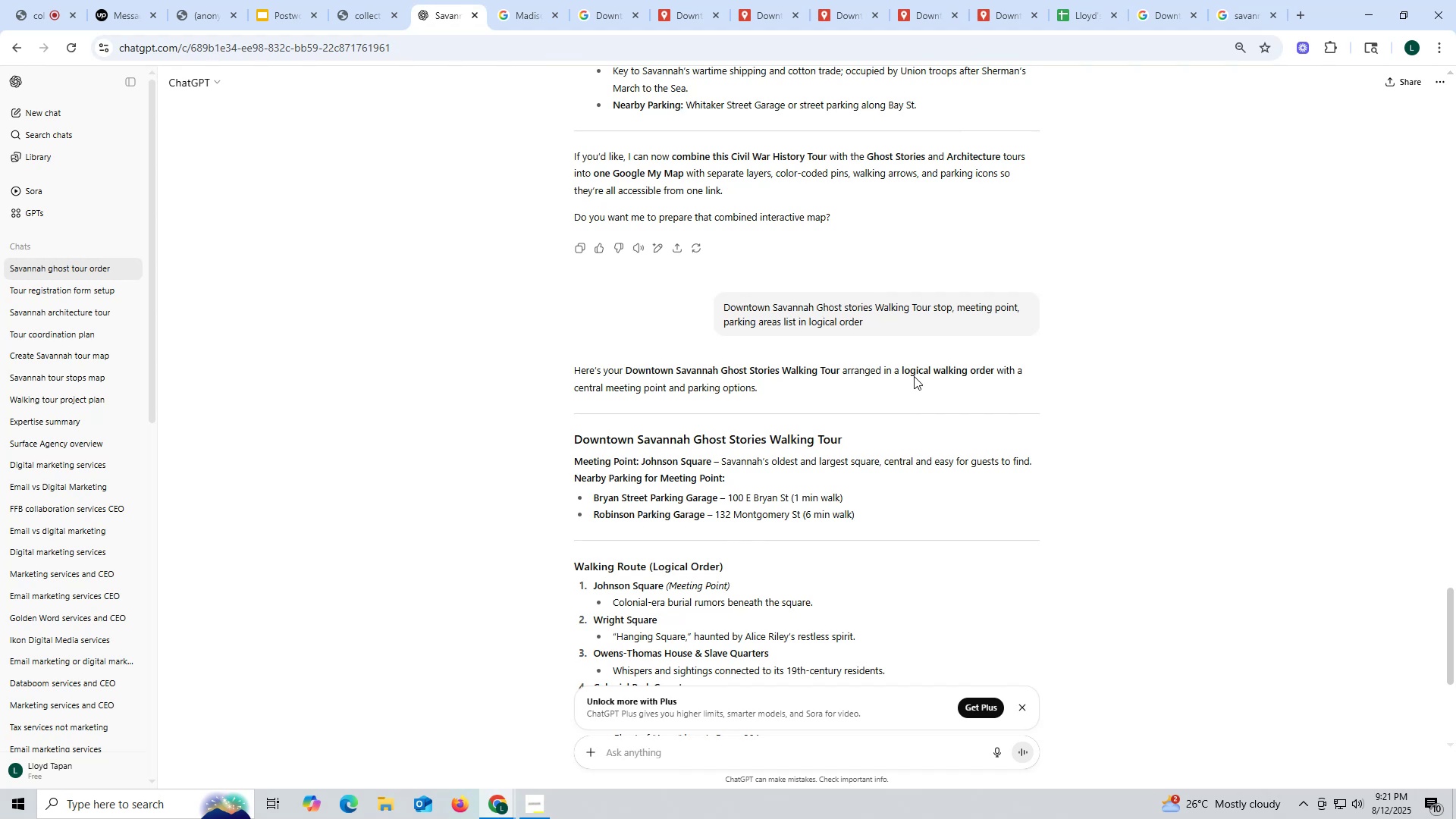 
wait(21.56)
 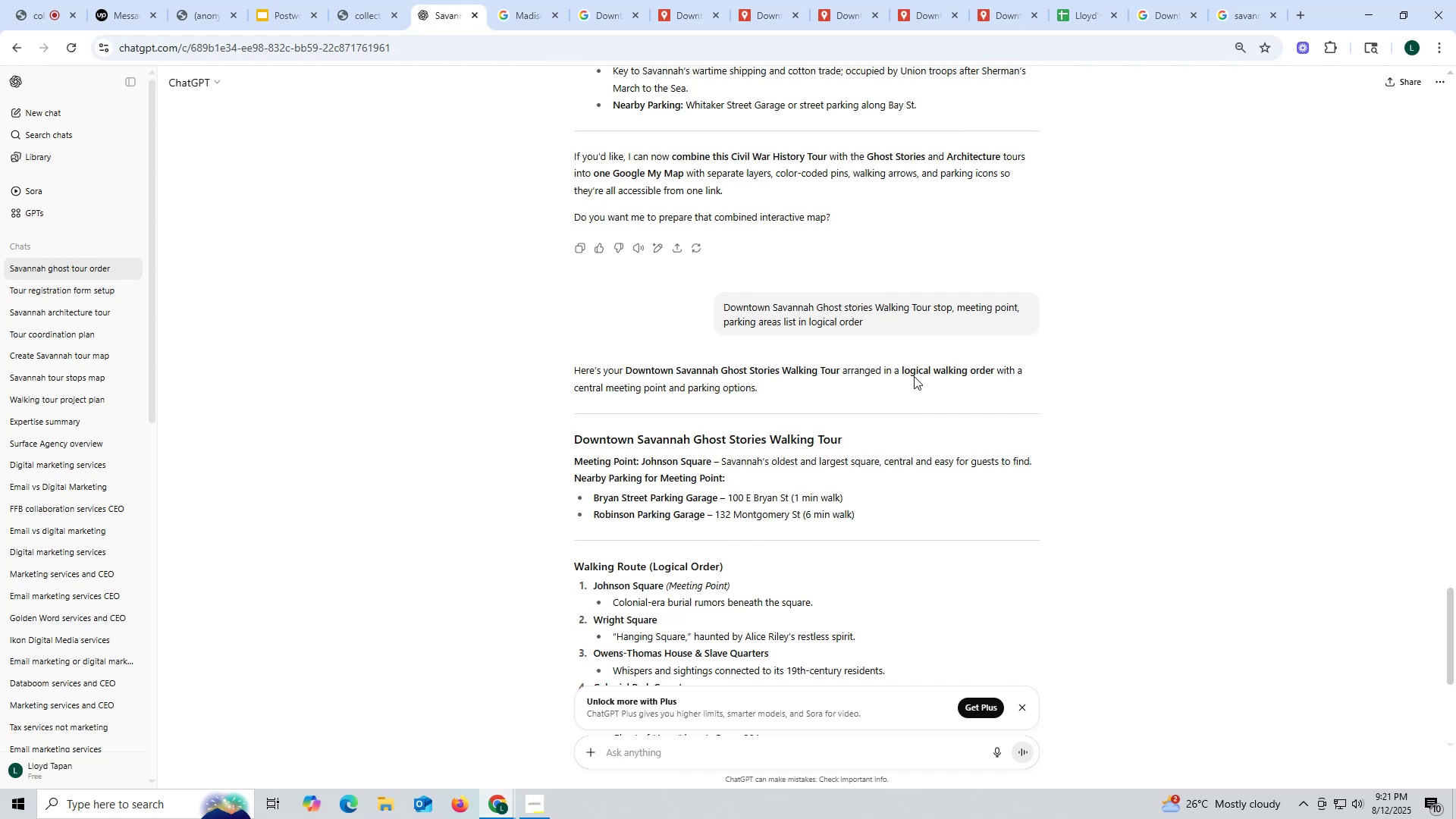 
scroll: coordinate [907, 366], scroll_direction: down, amount: 2.0
 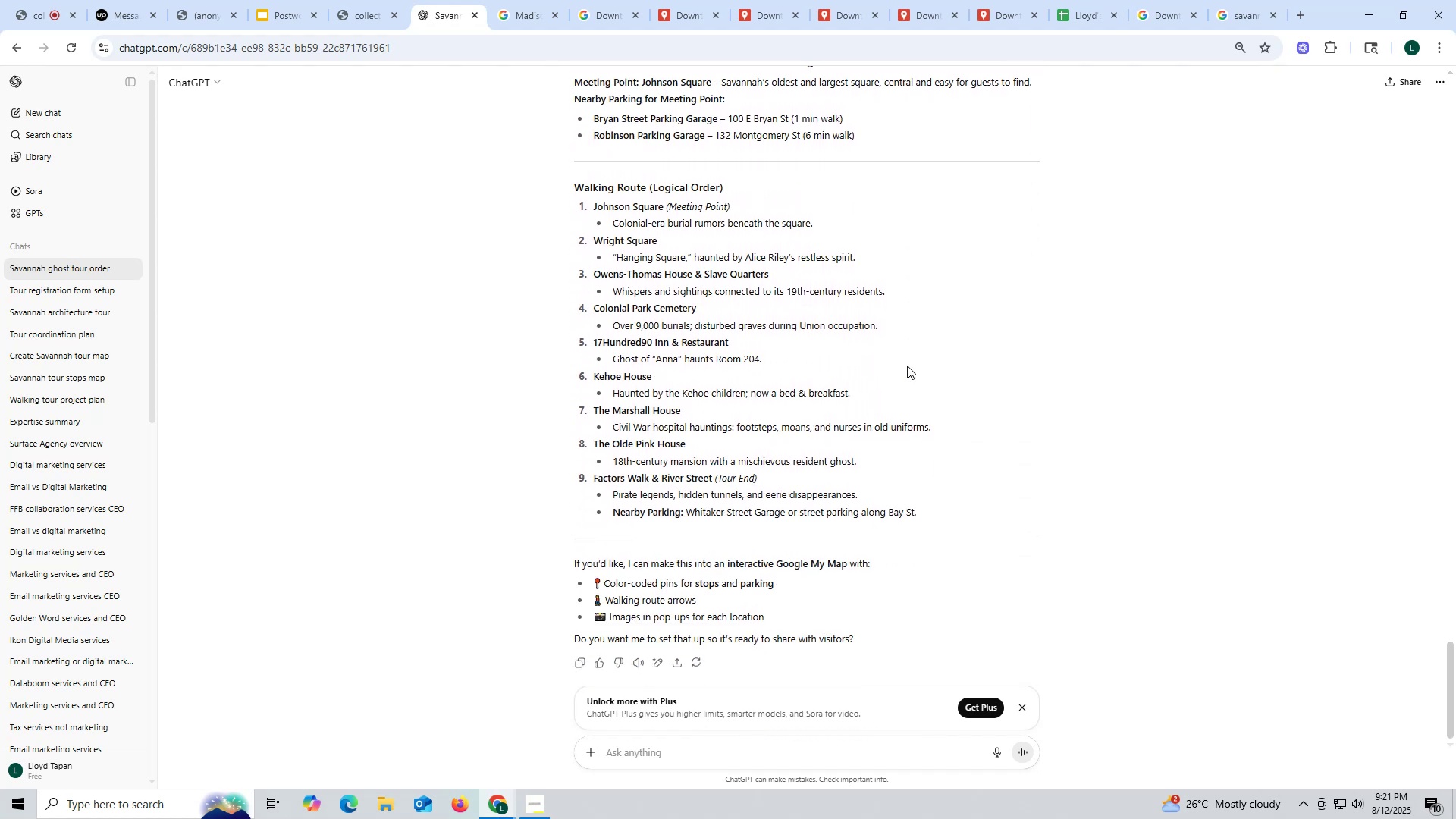 
scroll: coordinate [893, 356], scroll_direction: up, amount: 4.0
 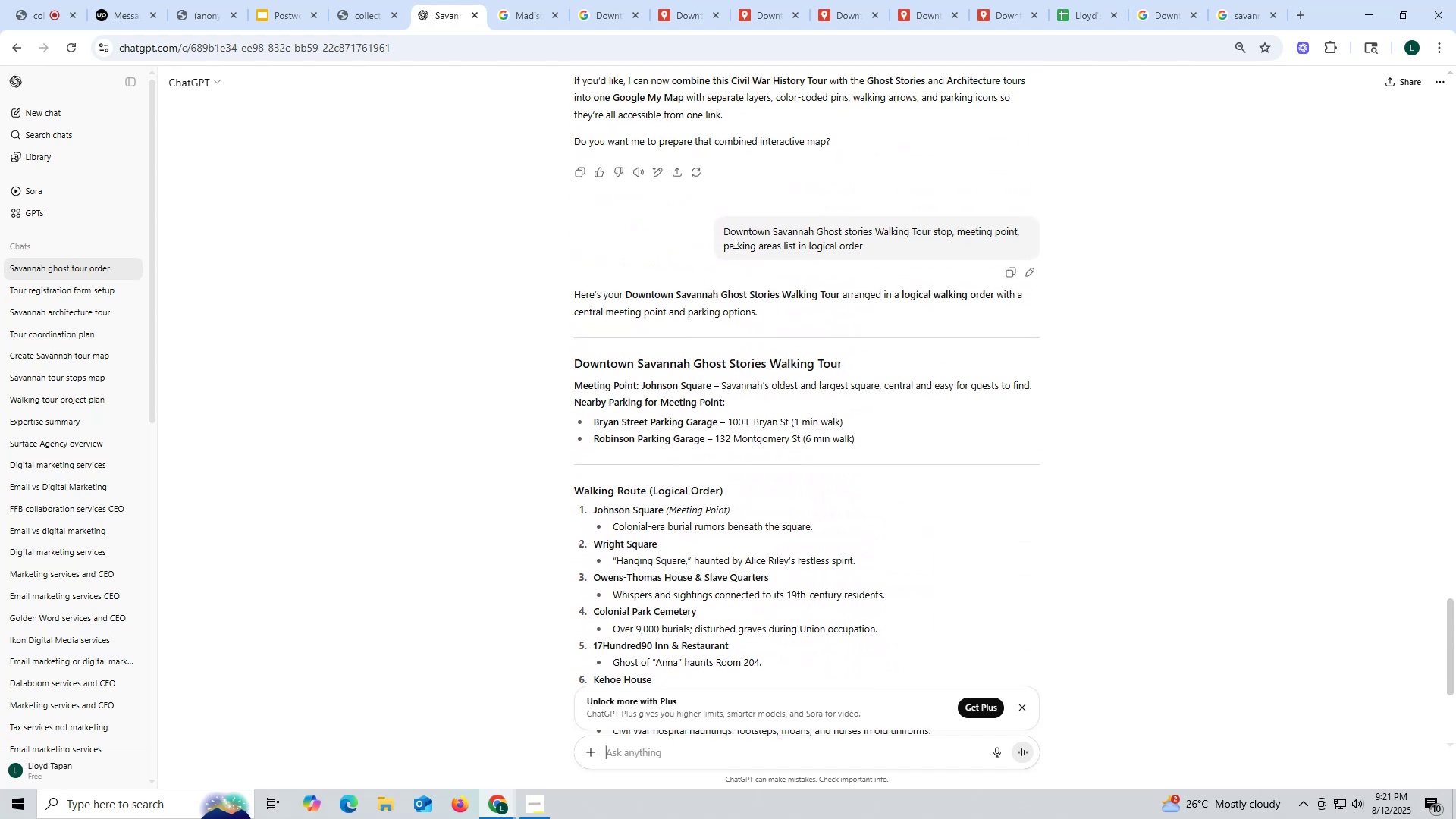 
left_click_drag(start_coordinate=[728, 232], to_coordinate=[780, 239])
 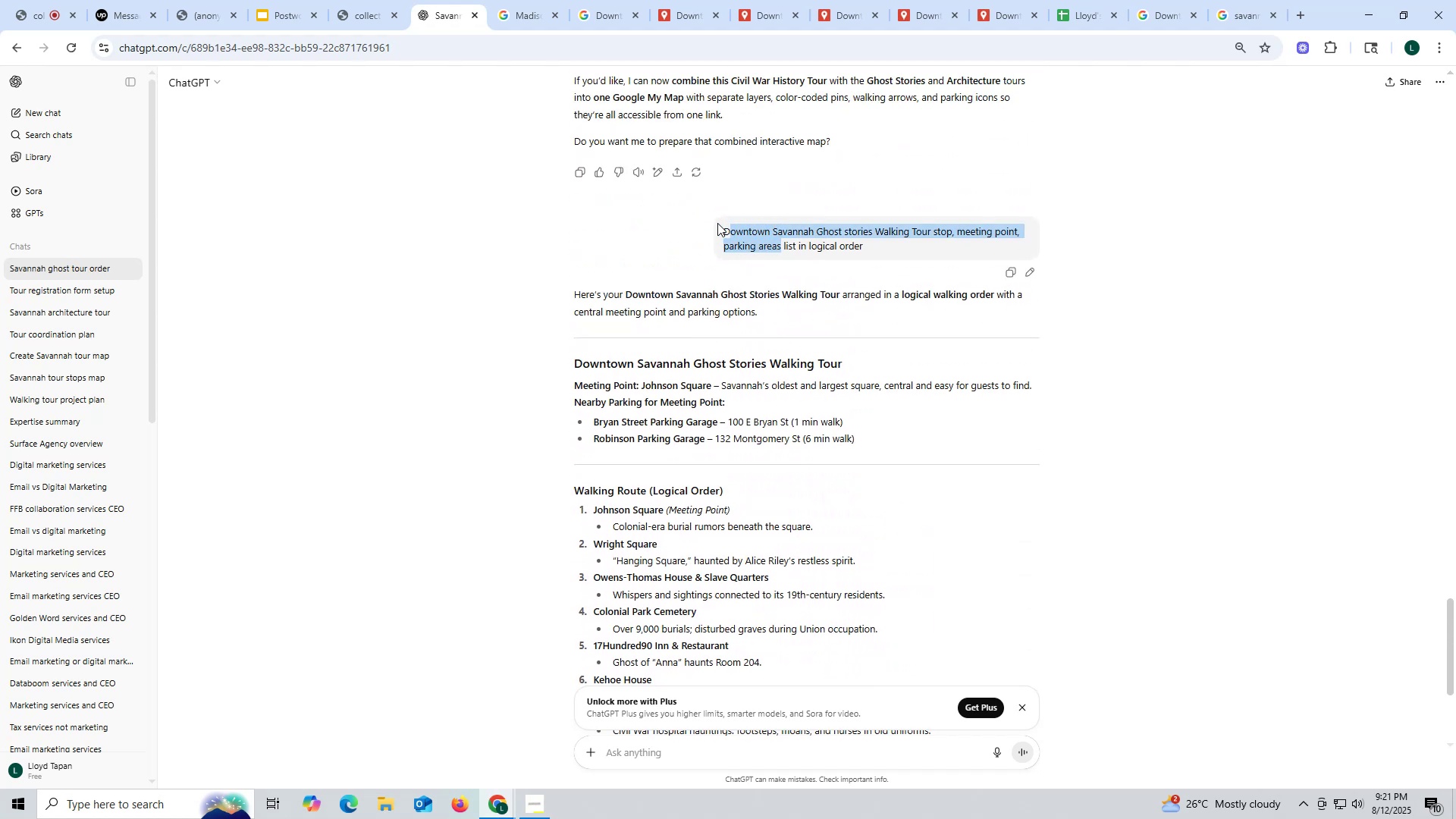 
left_click_drag(start_coordinate=[720, 223], to_coordinate=[890, 264])
 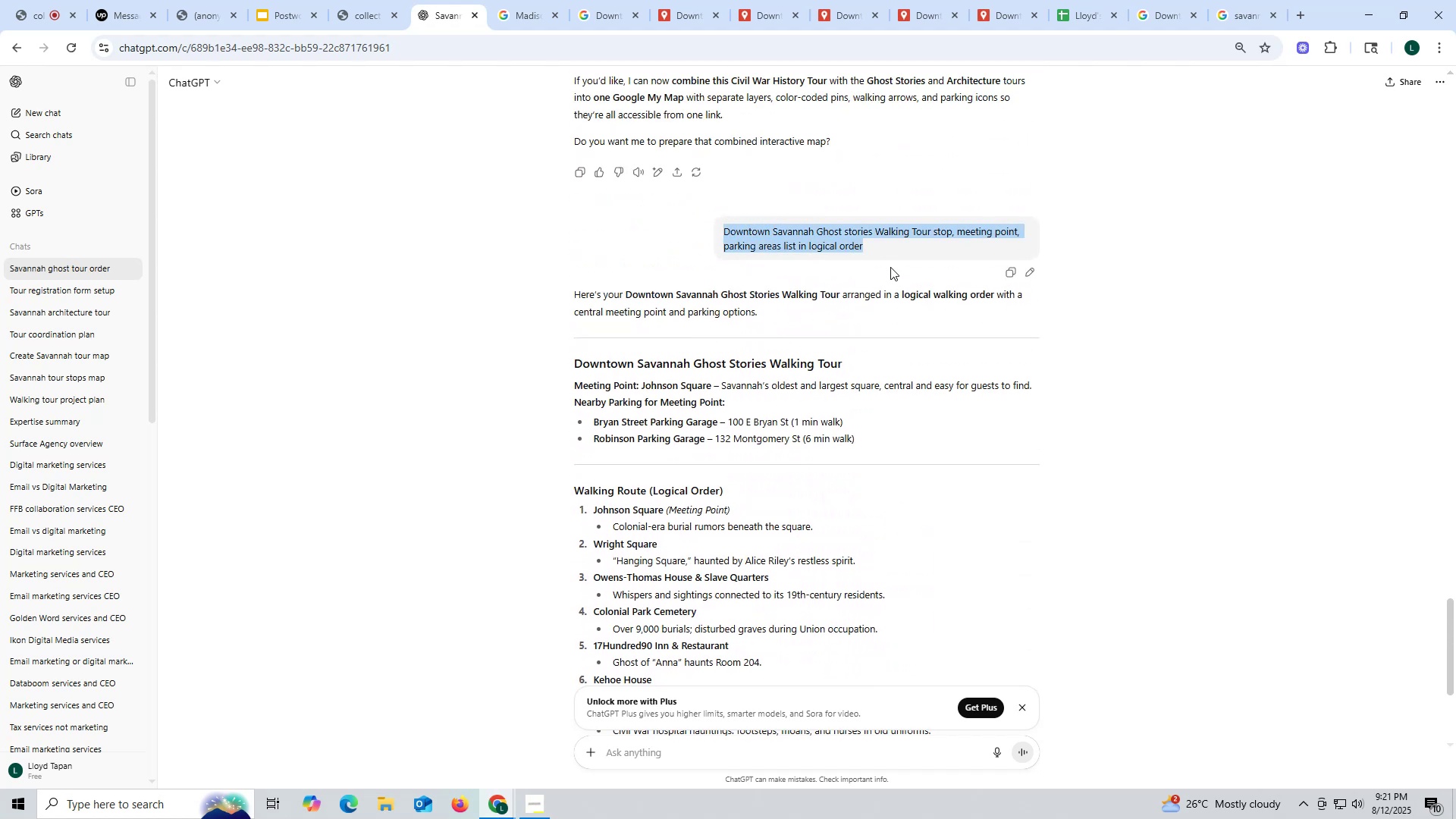 
key(Control+ControlLeft)
 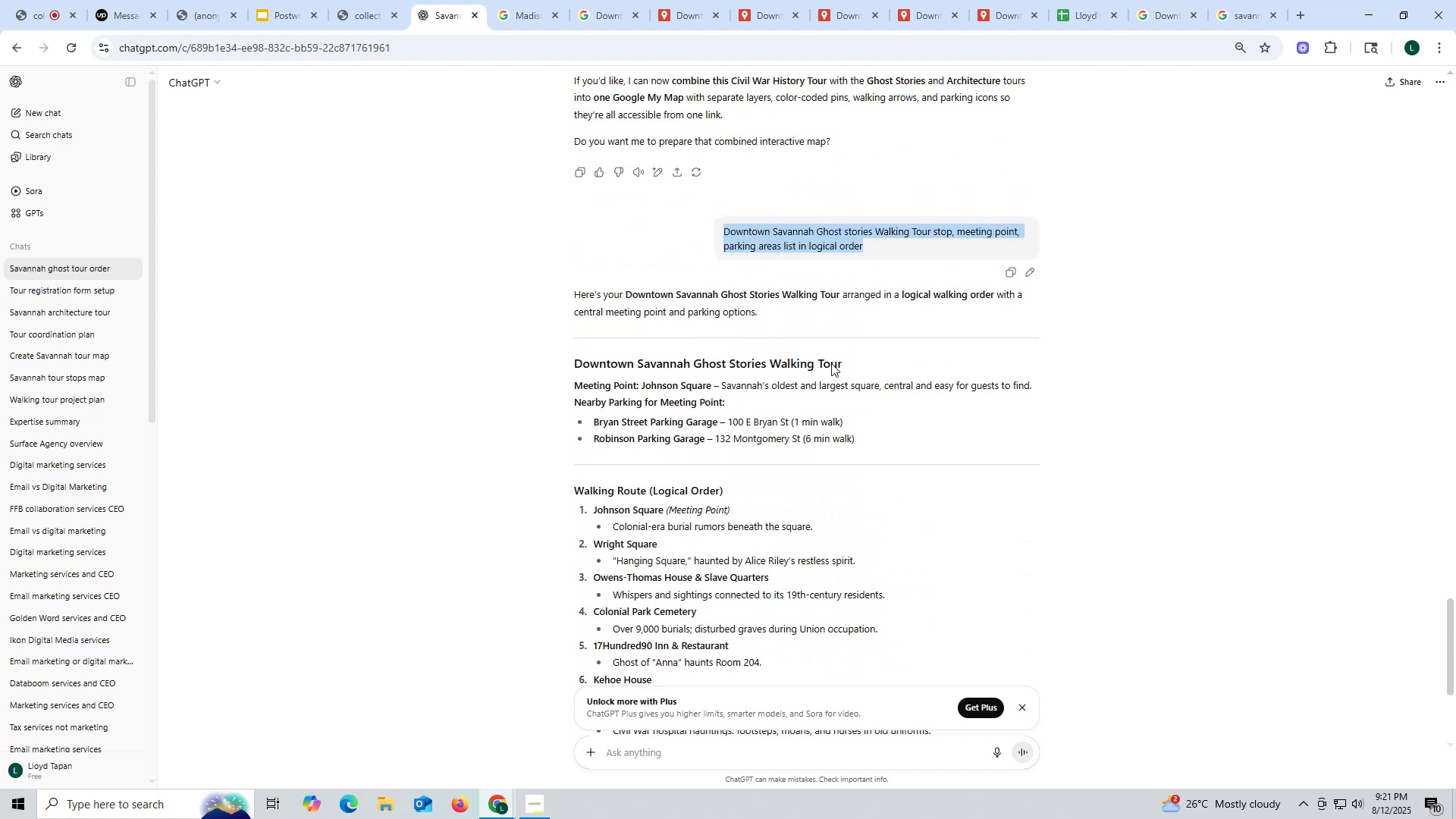 
key(Control+C)
 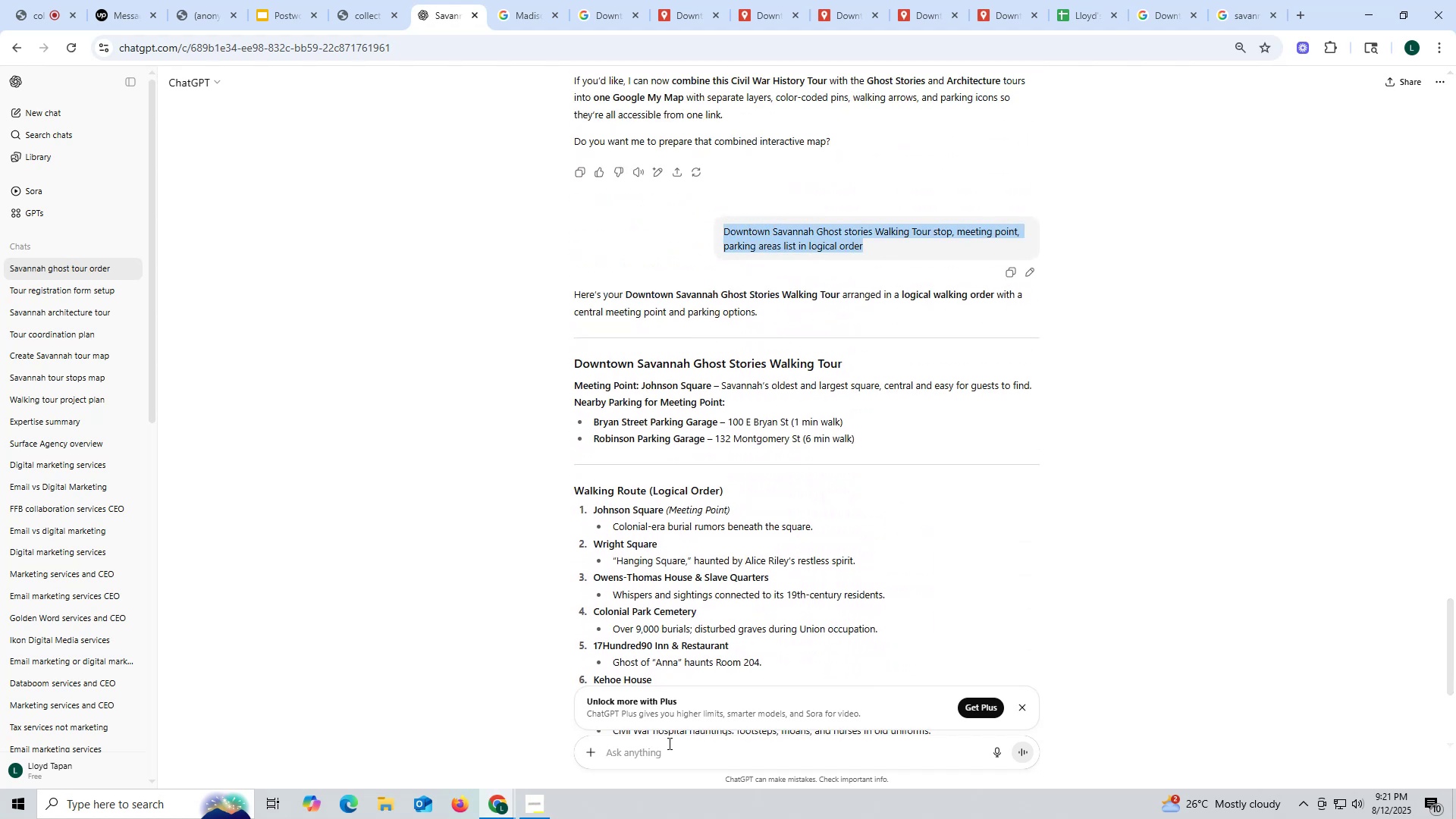 
key(Control+ControlLeft)
 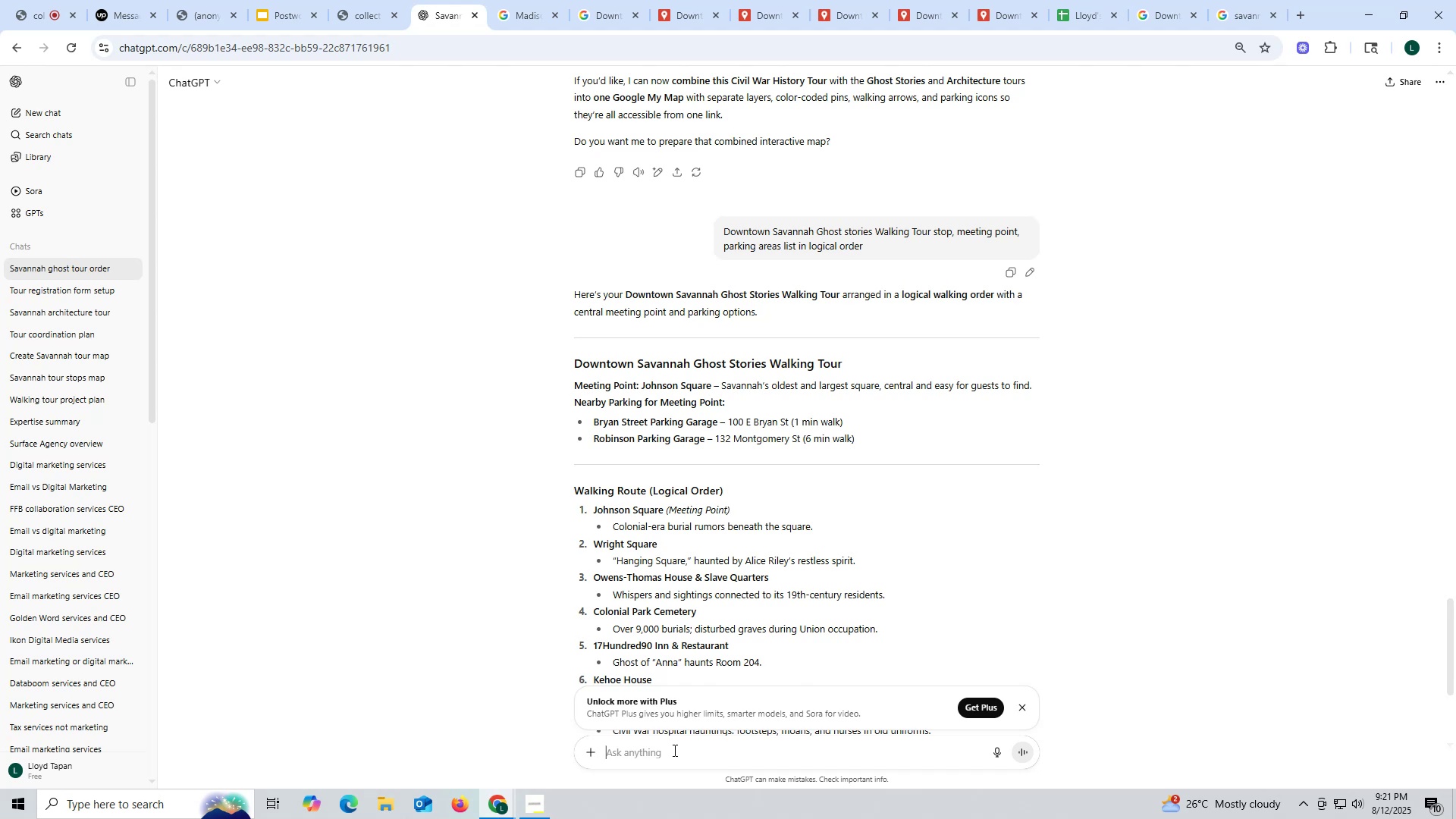 
left_click([673, 750])
 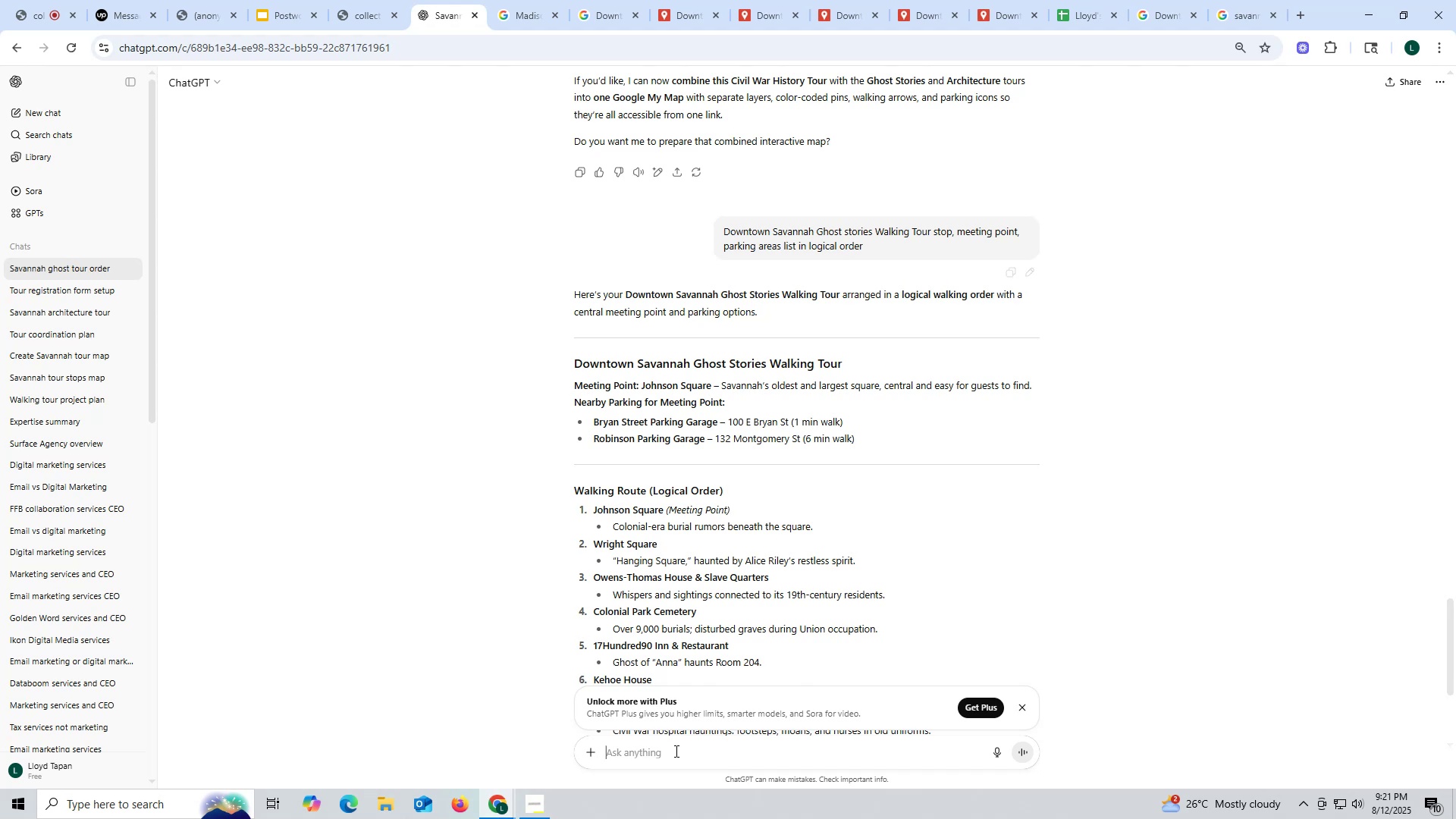 
key(Control+V)
 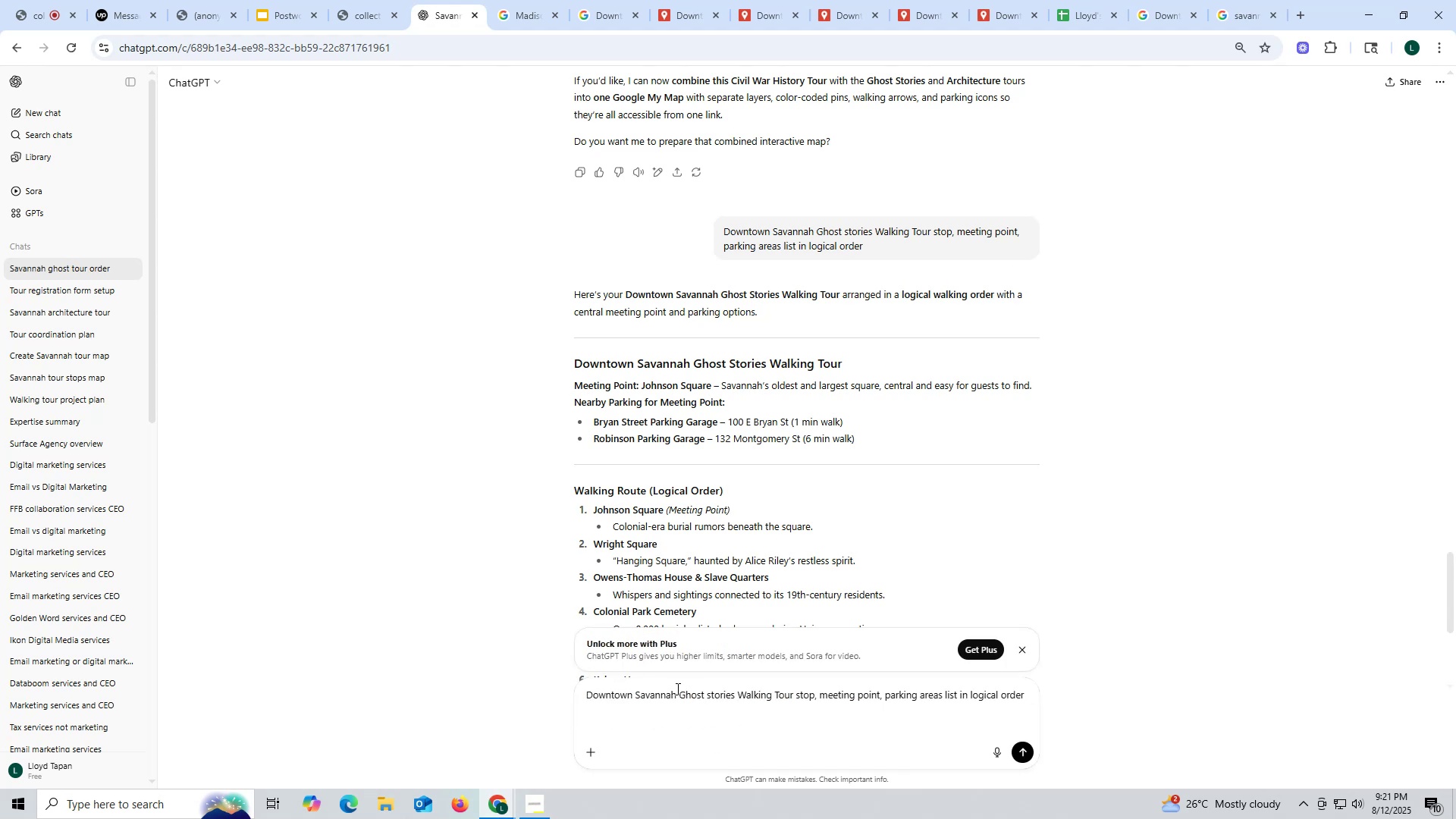 
left_click_drag(start_coordinate=[680, 692], to_coordinate=[733, 692])
 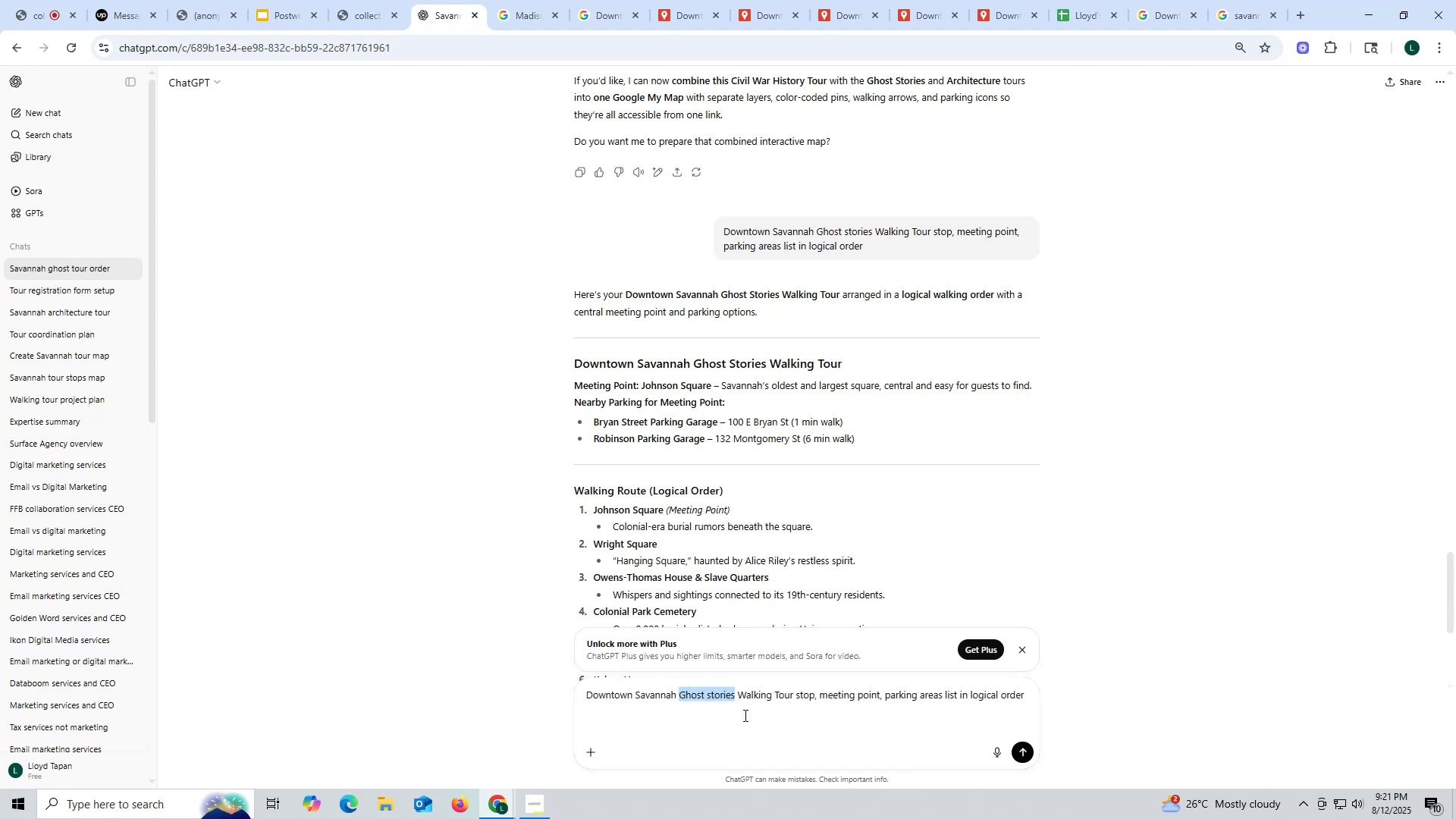 
type(Architecture)
 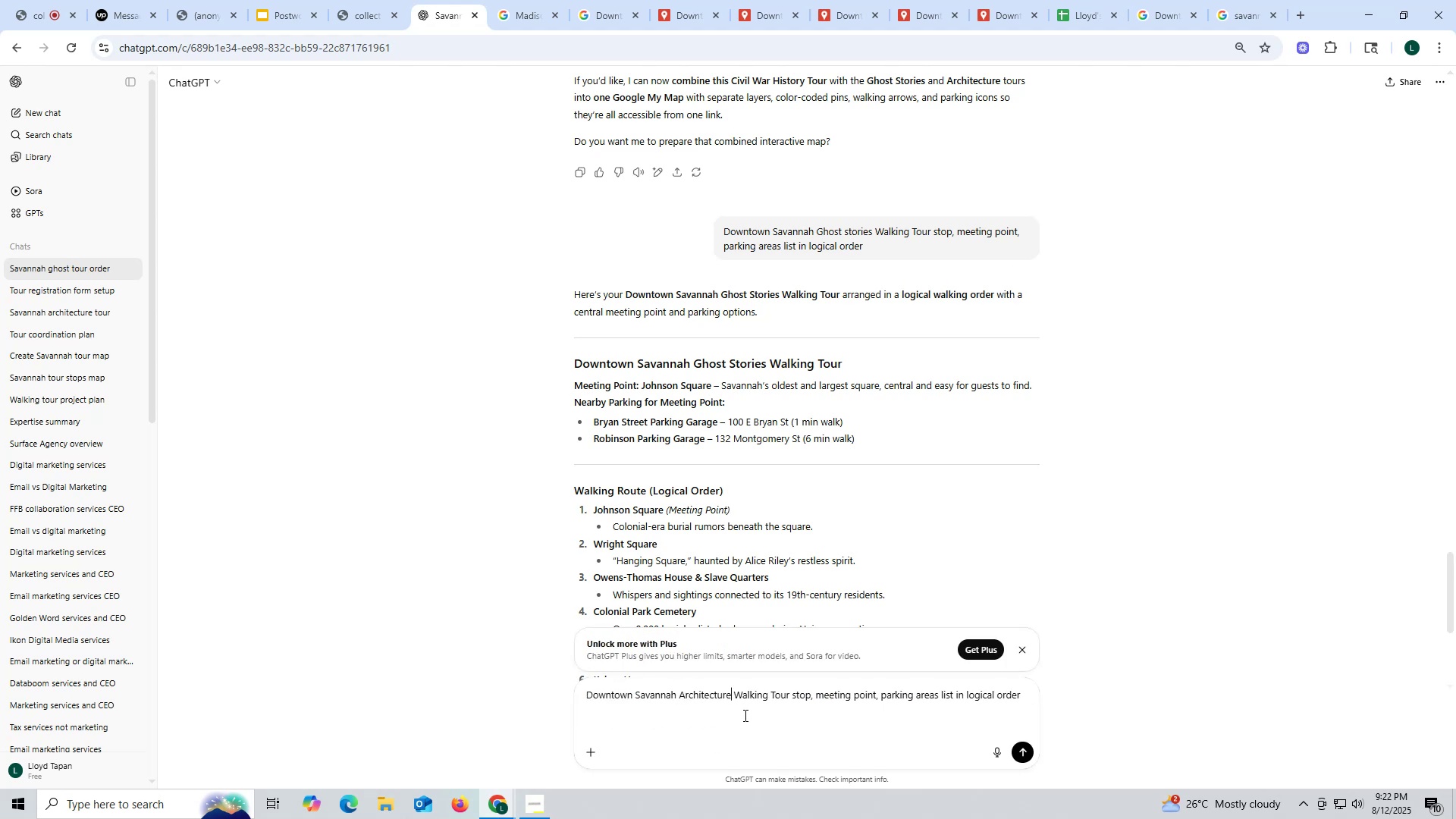 
key(Enter)
 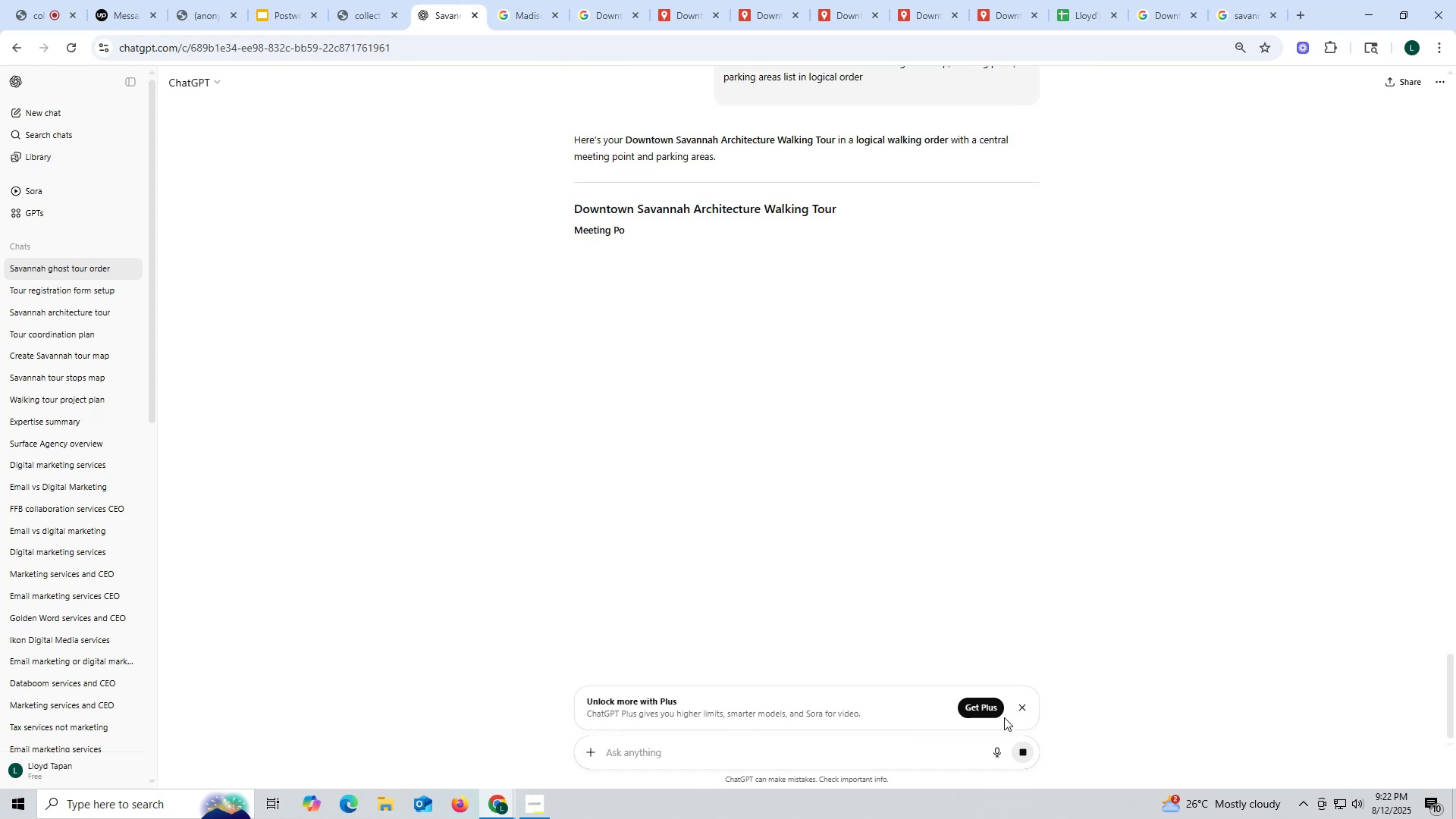 
left_click([1021, 706])
 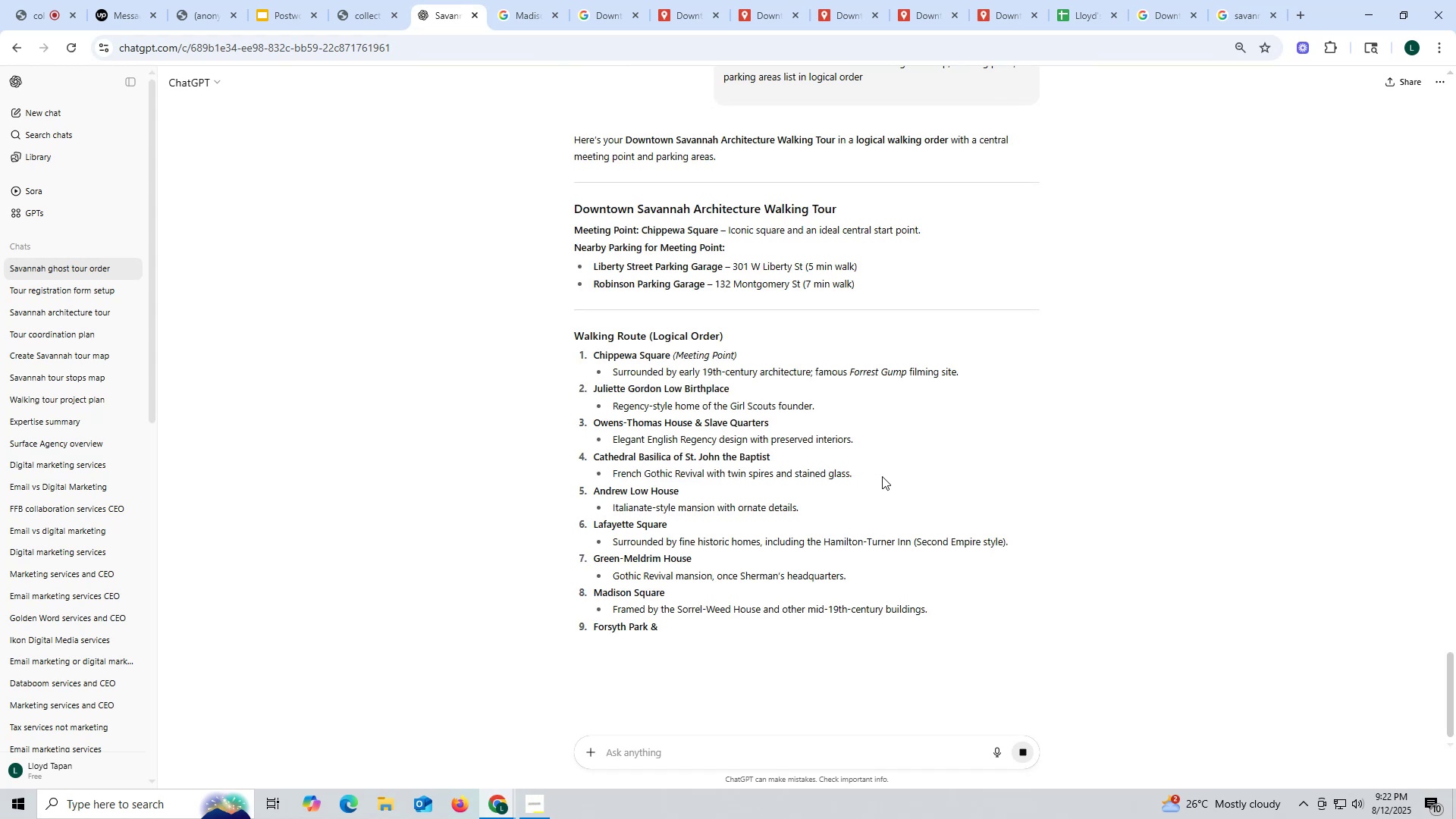 
scroll: coordinate [882, 472], scroll_direction: down, amount: 2.0
 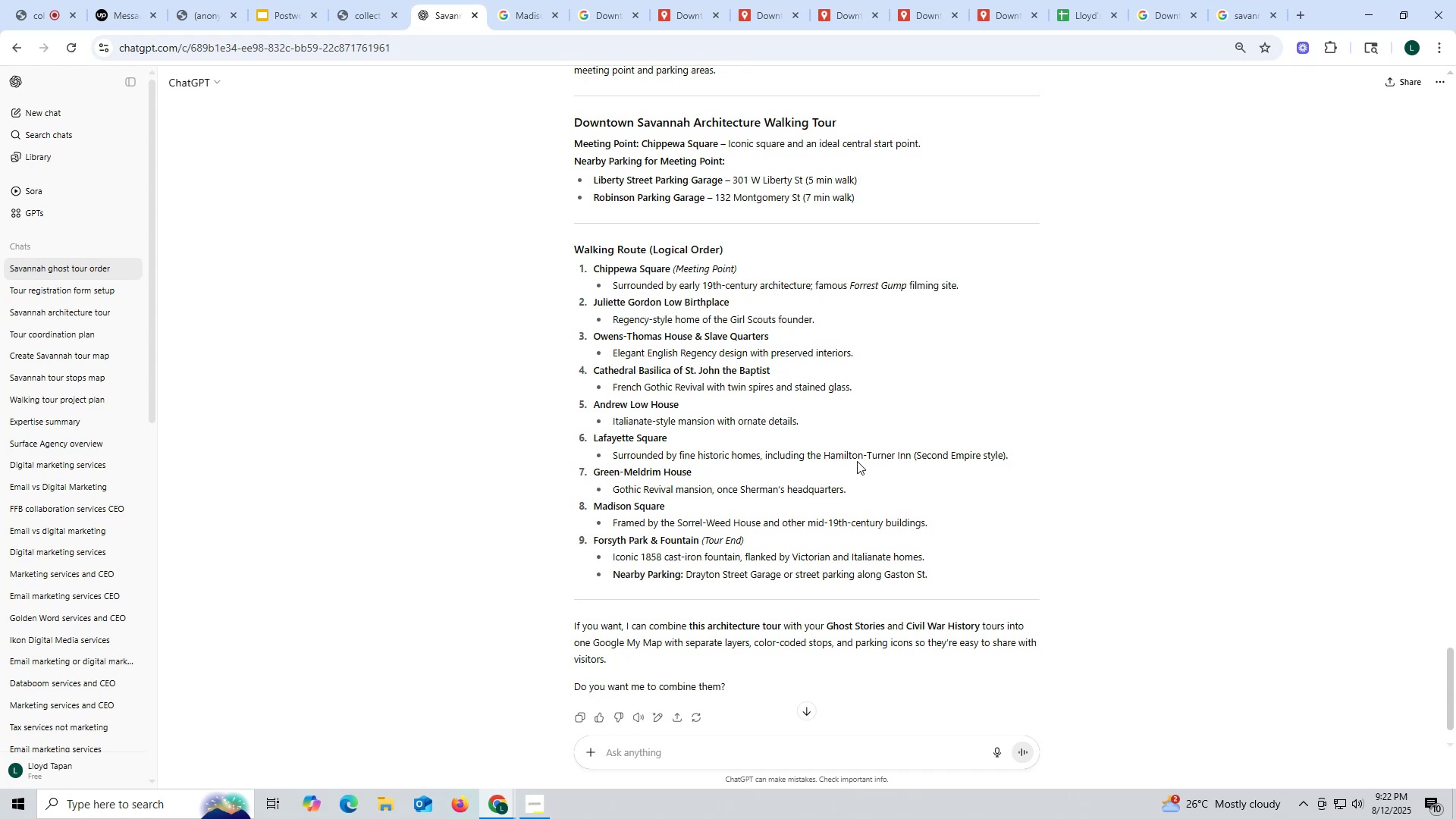 
wait(12.65)
 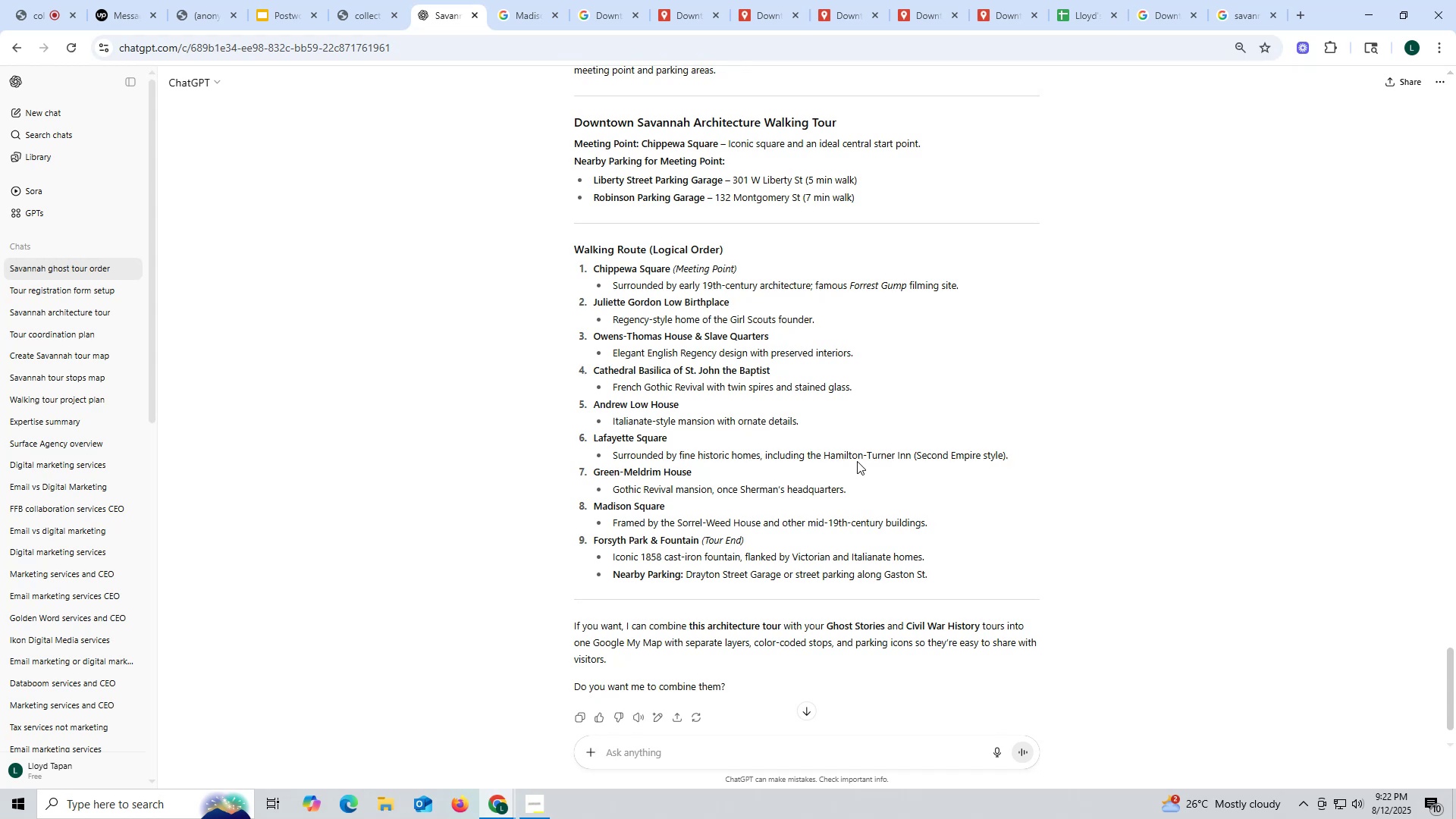 
left_click([991, 19])
 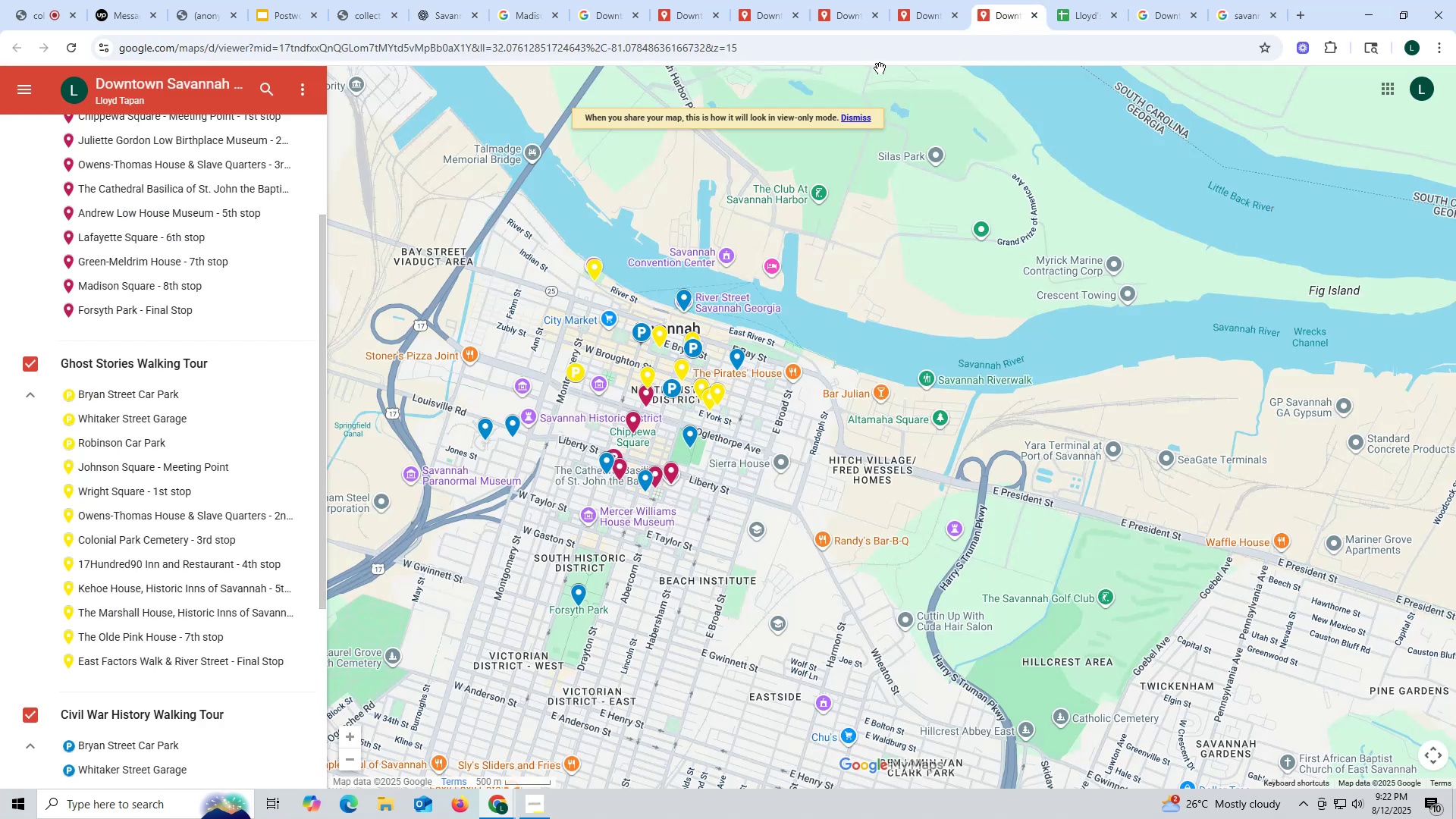 
scroll: coordinate [1, 341], scroll_direction: up, amount: 3.0
 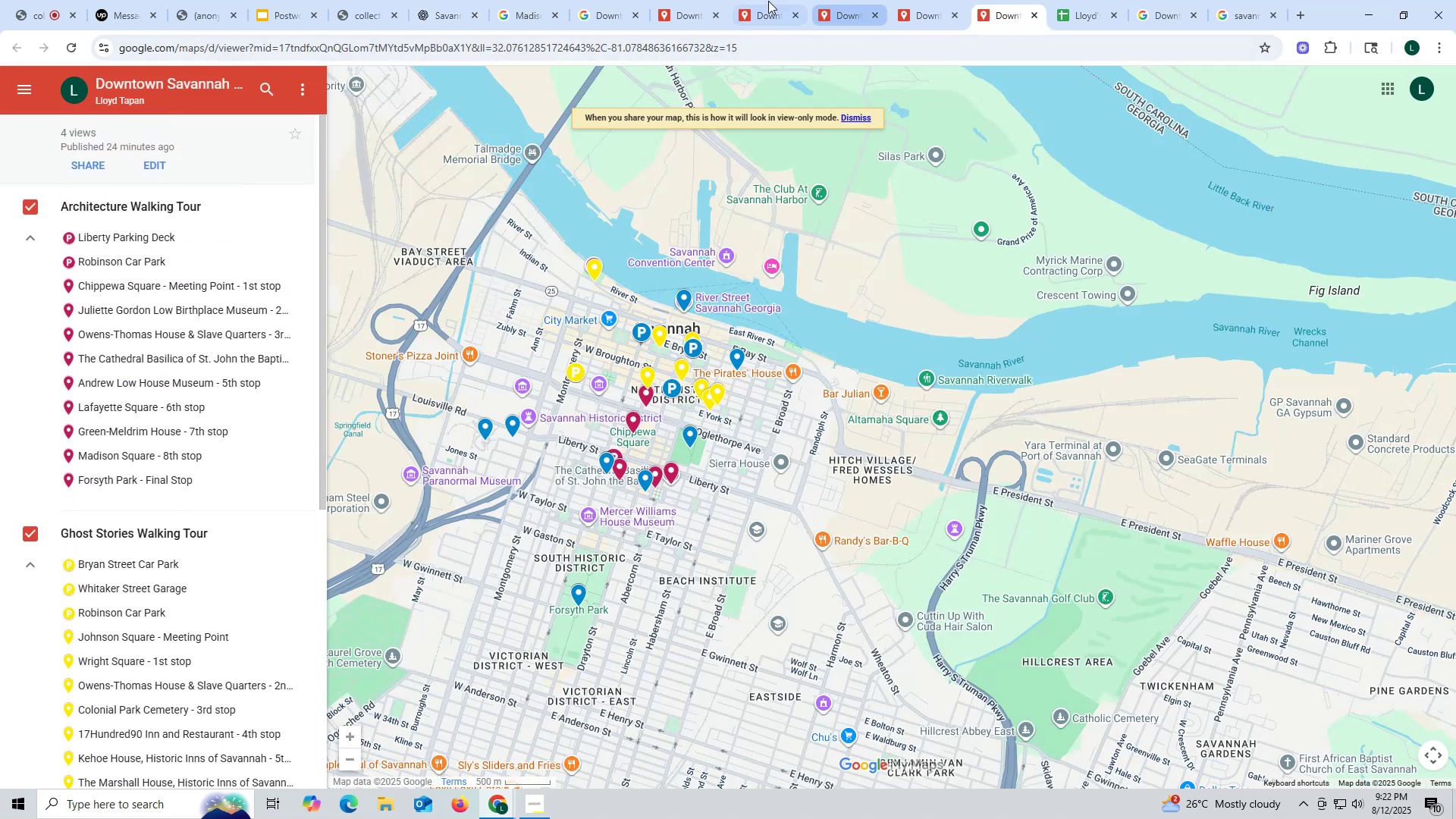 
wait(6.91)
 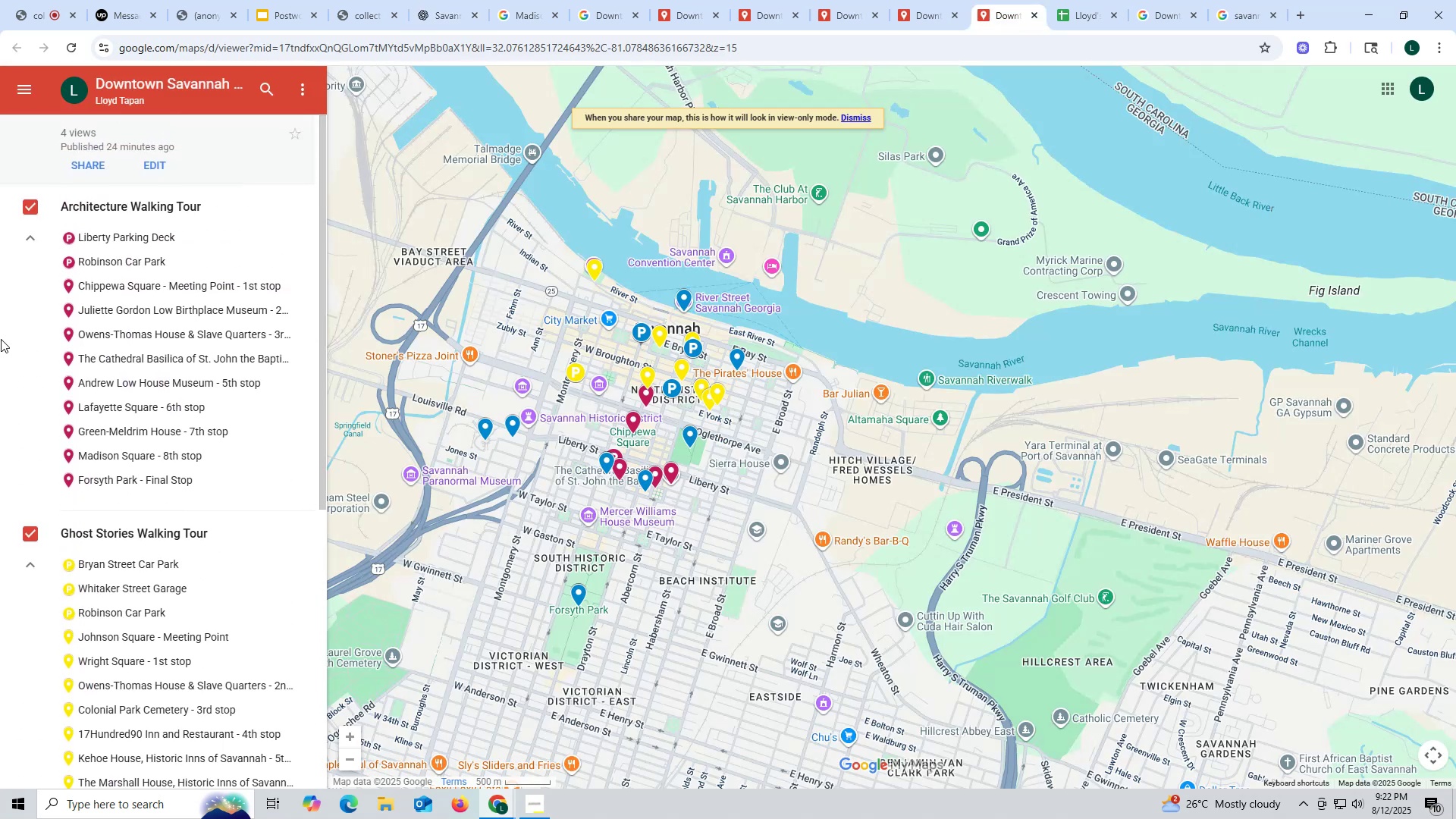 
left_click([422, 11])
 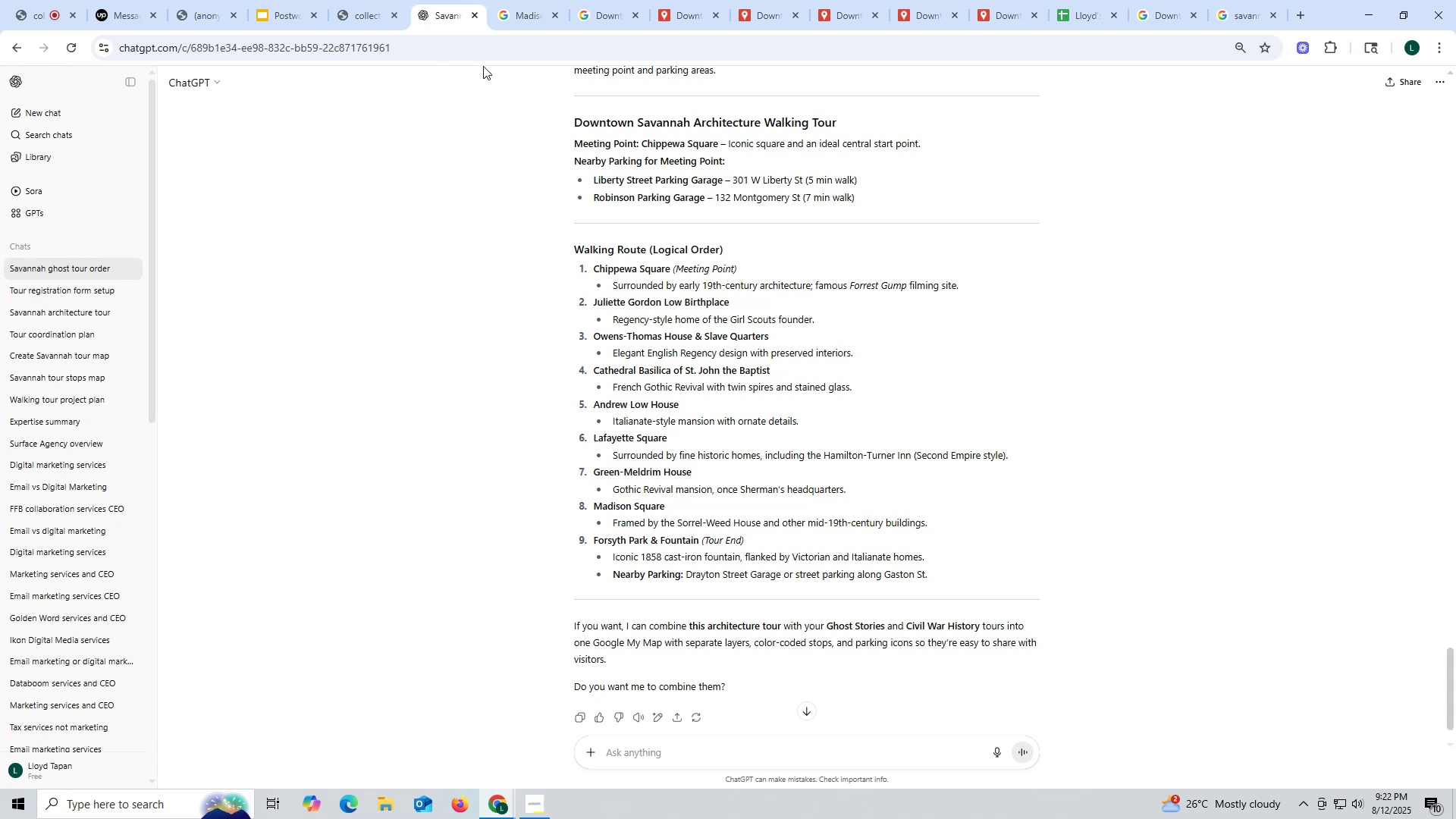 
left_click([759, 16])
 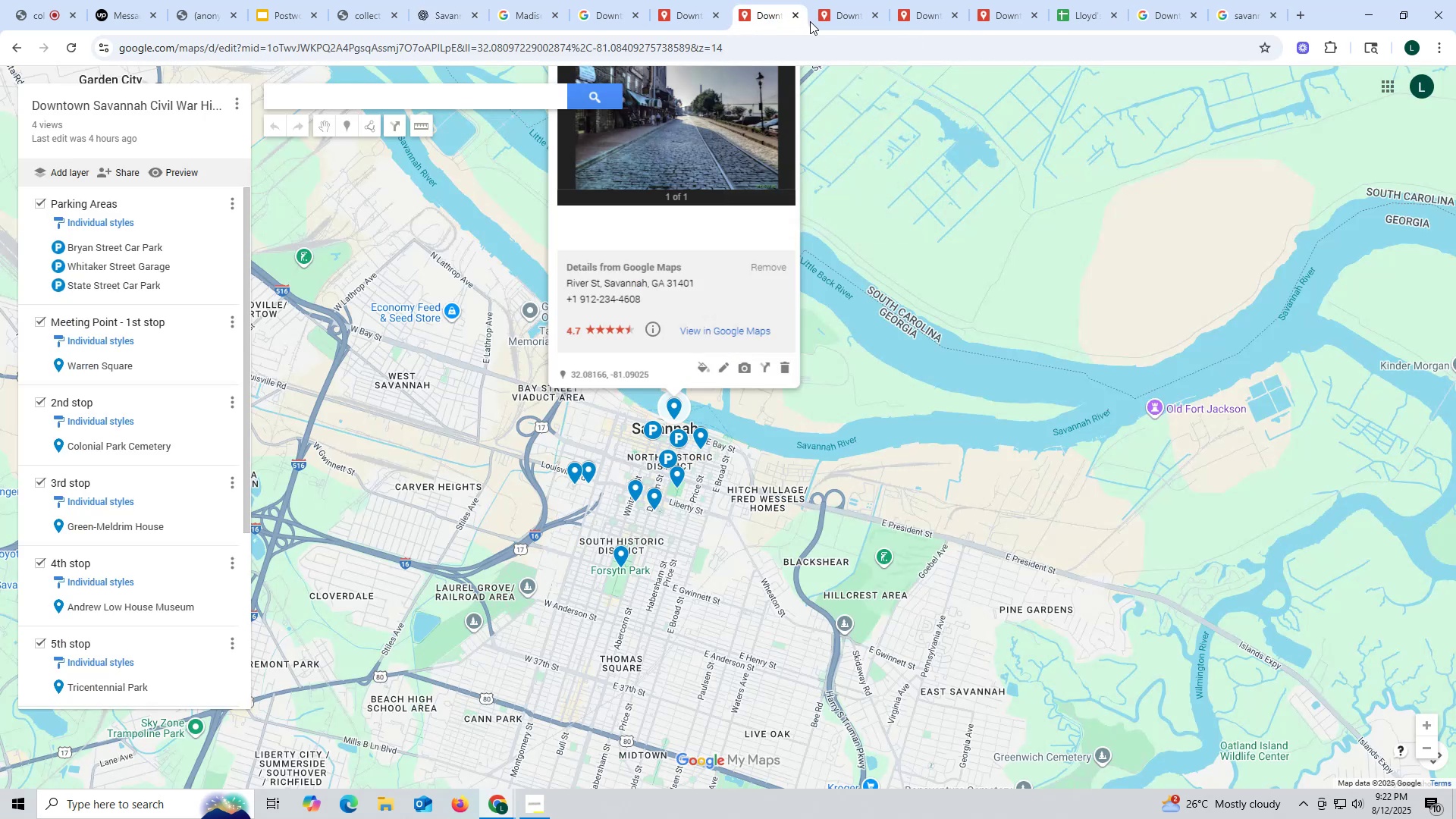 
left_click([839, 14])
 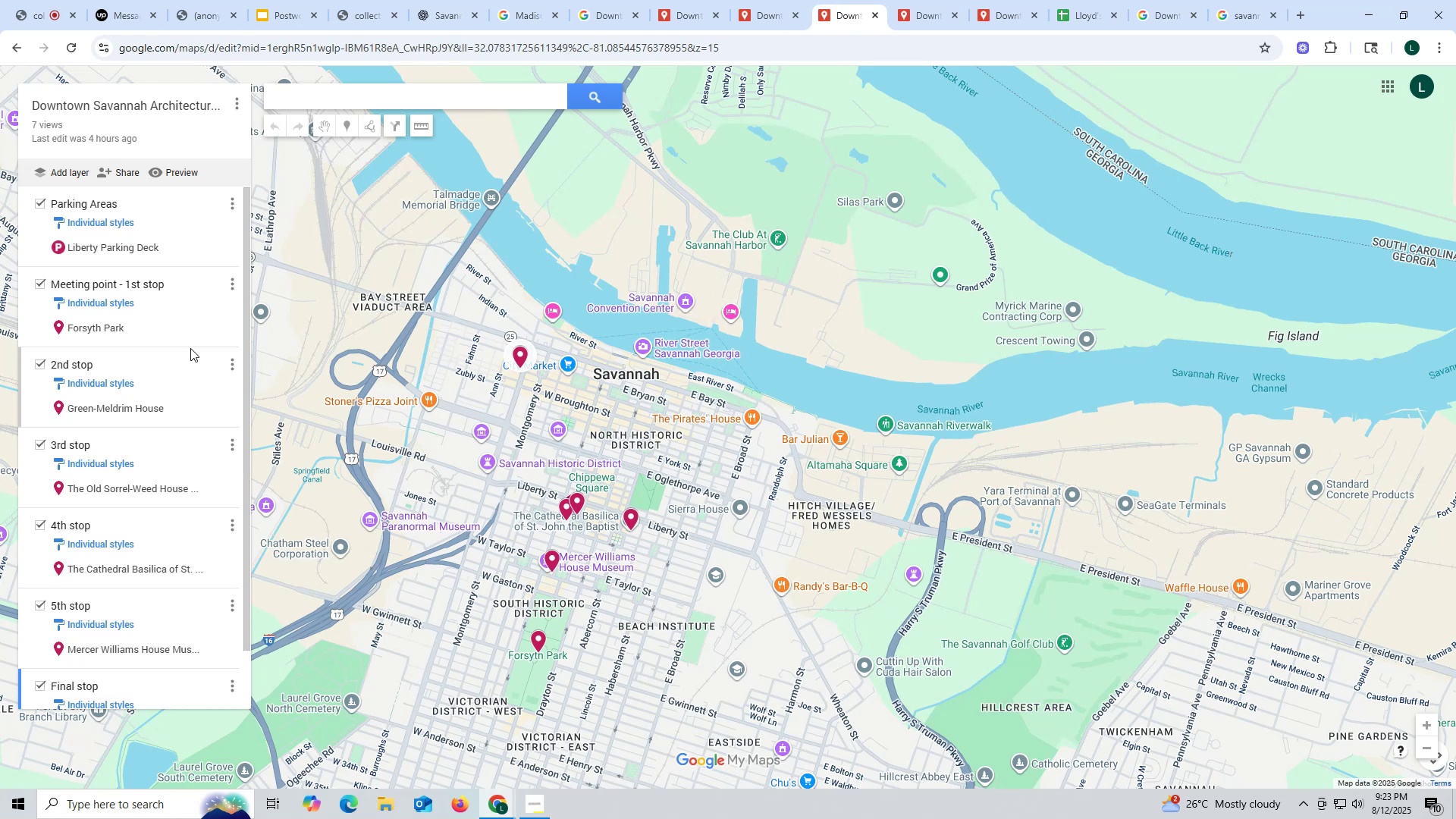 
wait(28.49)
 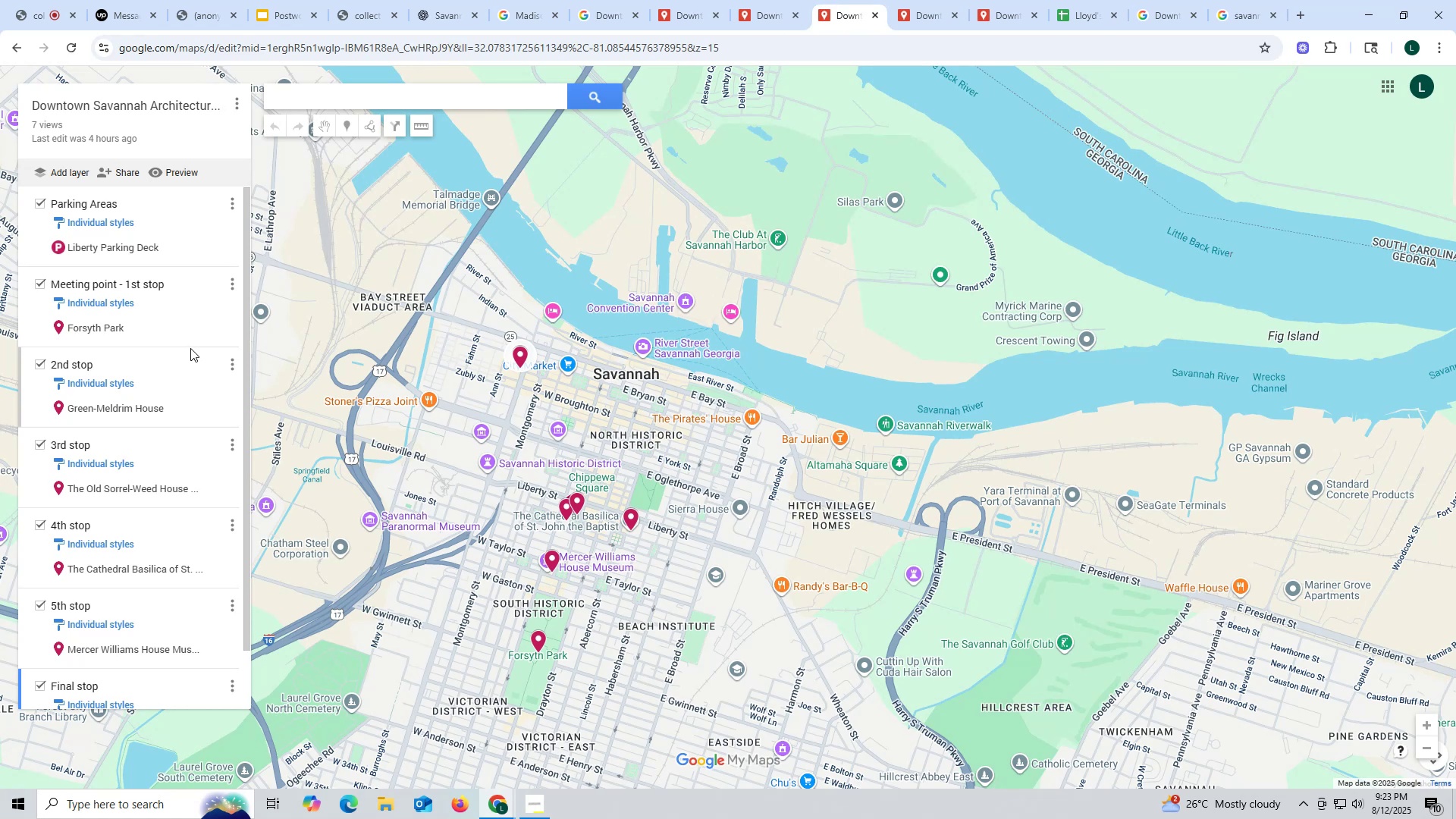 
scroll: coordinate [220, 412], scroll_direction: down, amount: 4.0
 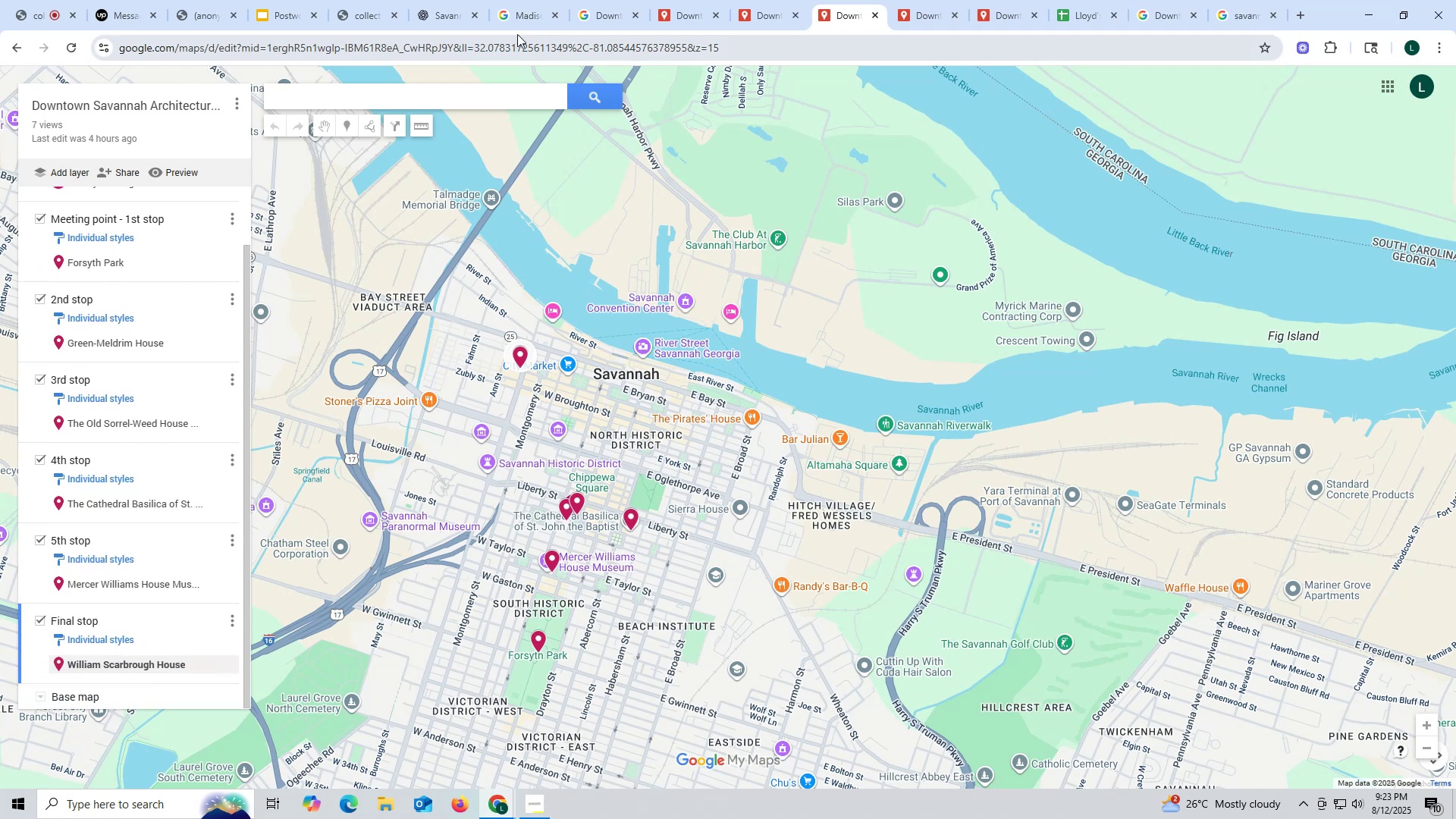 
left_click([448, 14])
 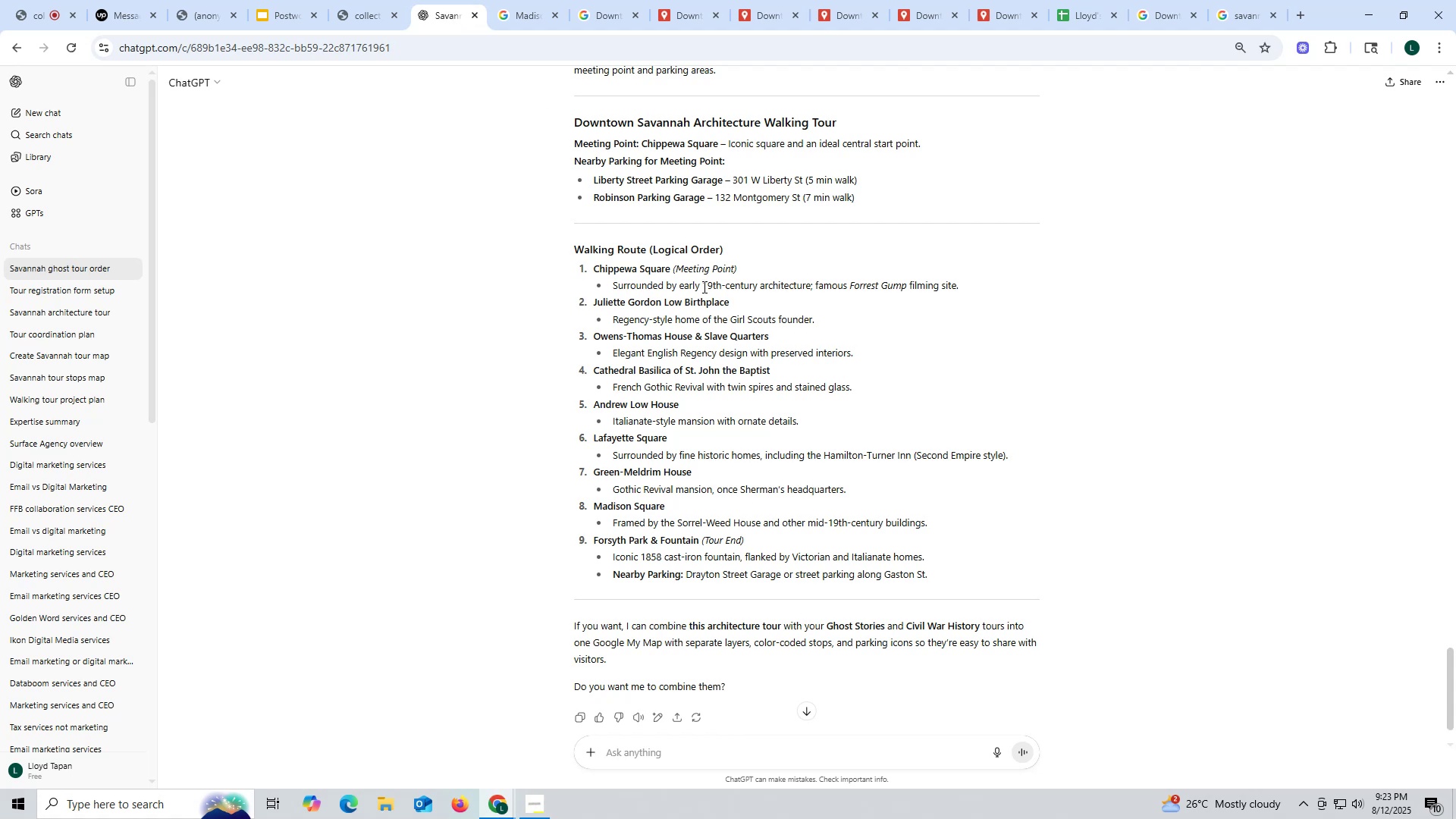 
wait(7.3)
 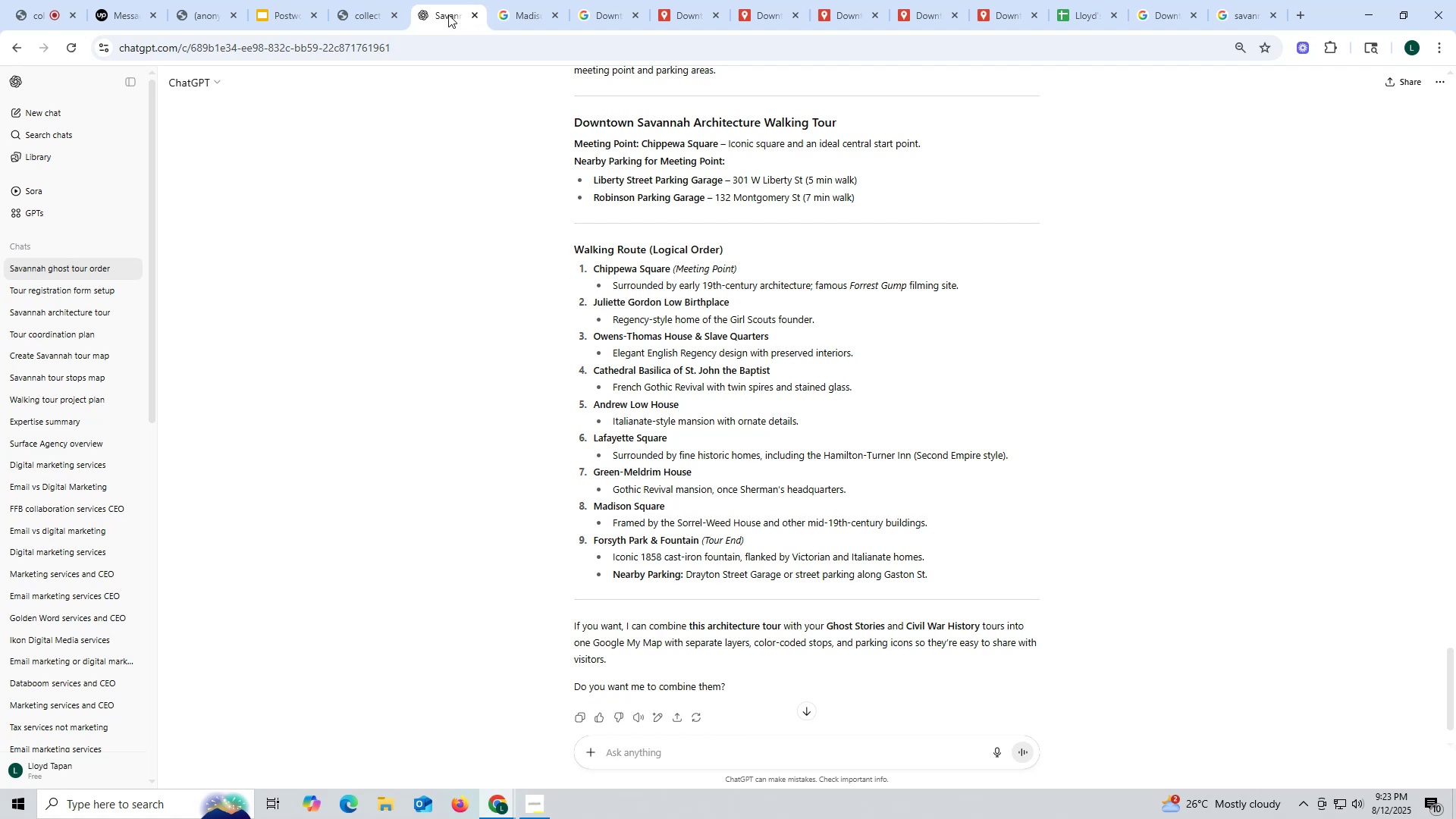 
left_click([755, 14])
 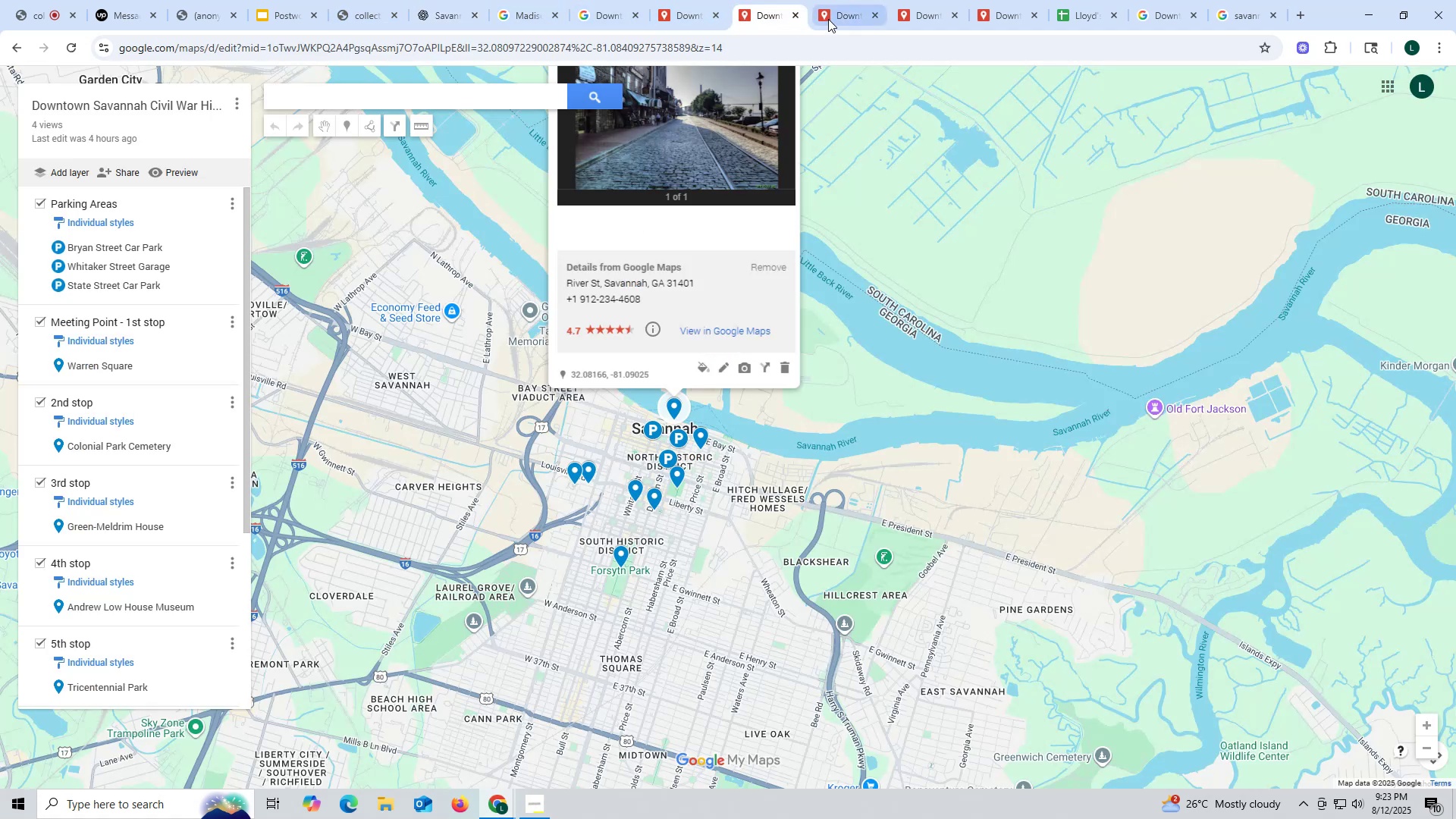 
left_click([836, 13])
 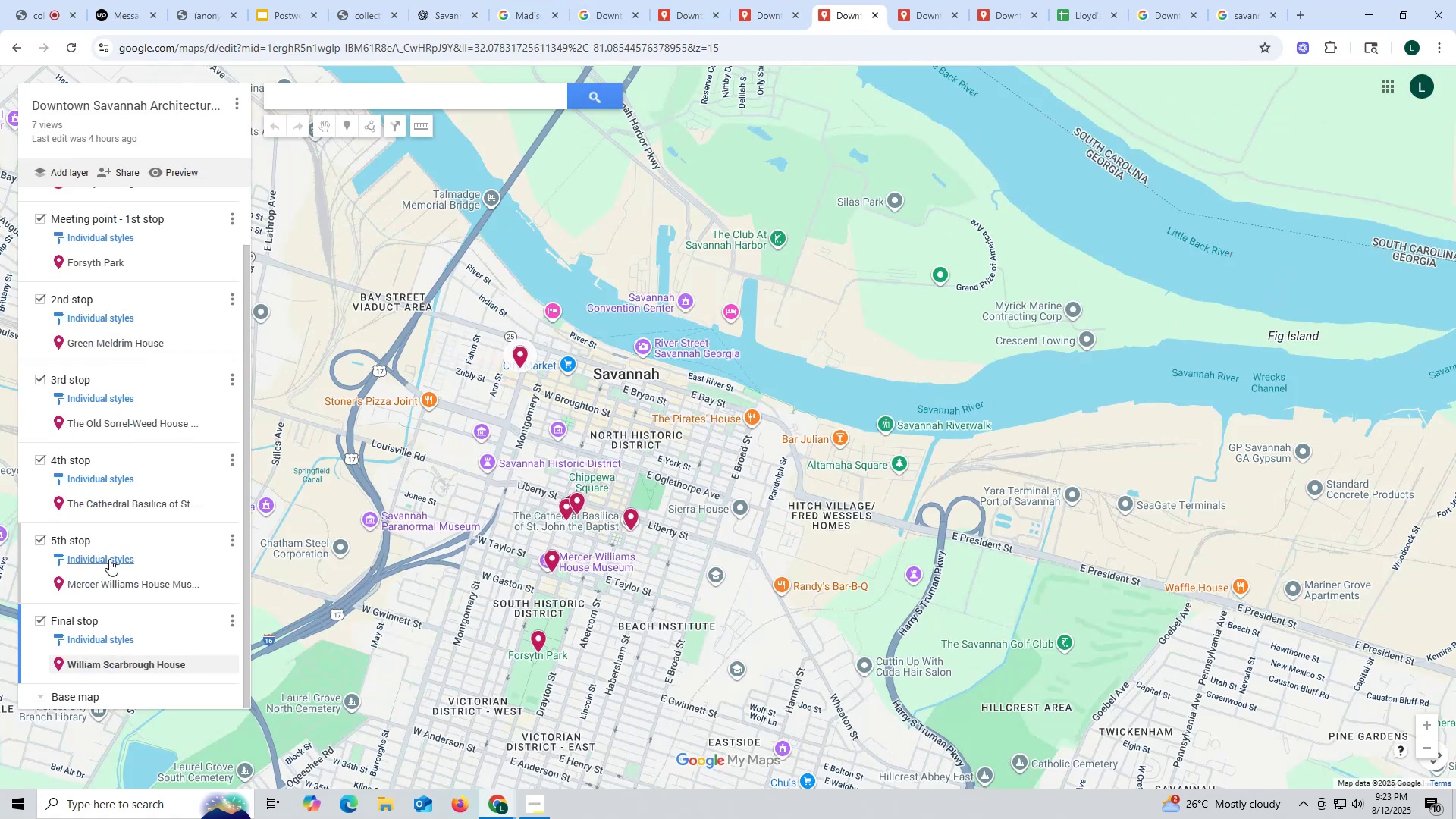 
left_click([115, 585])
 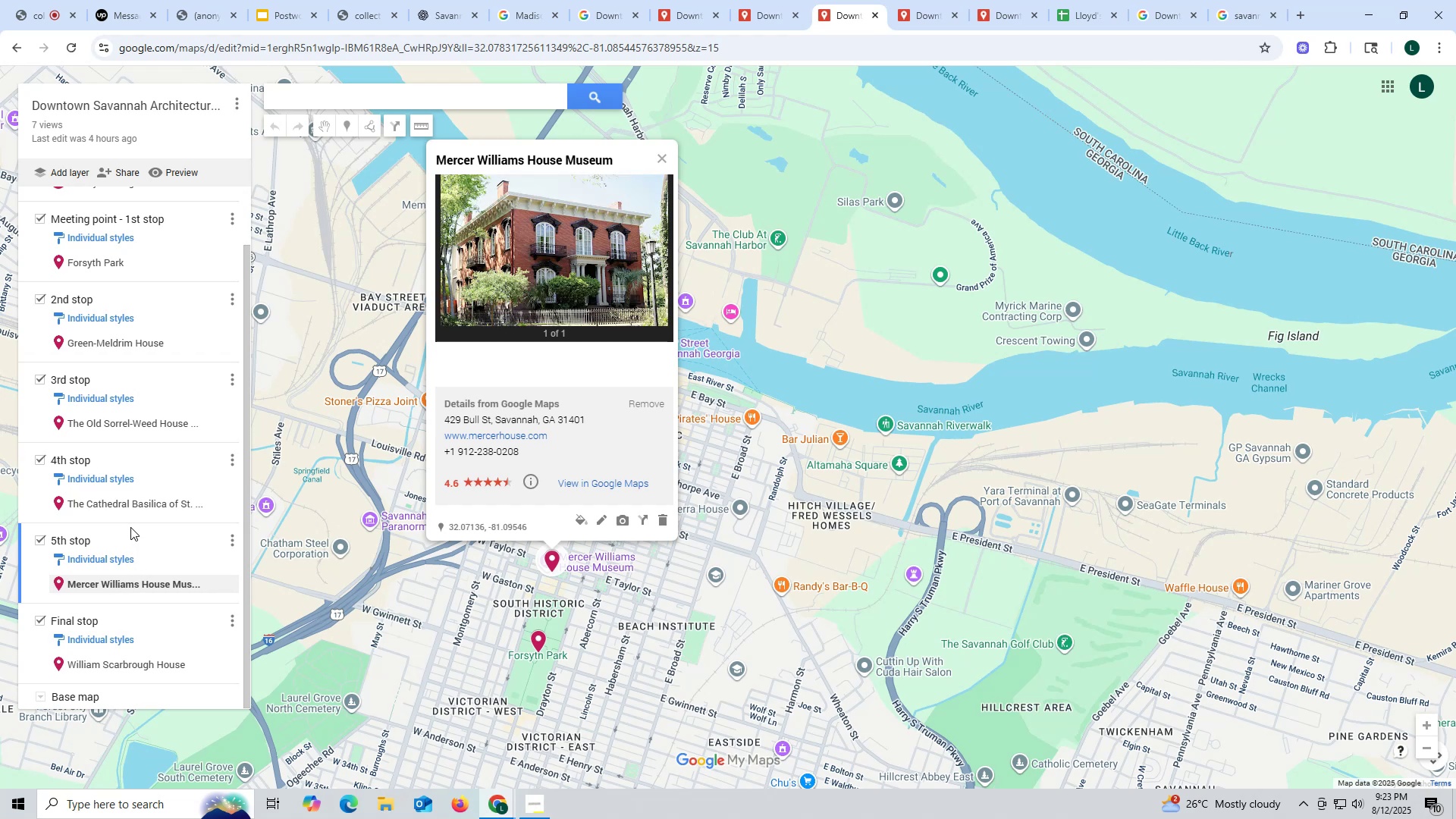 
scroll: coordinate [96, 435], scroll_direction: down, amount: 6.0
 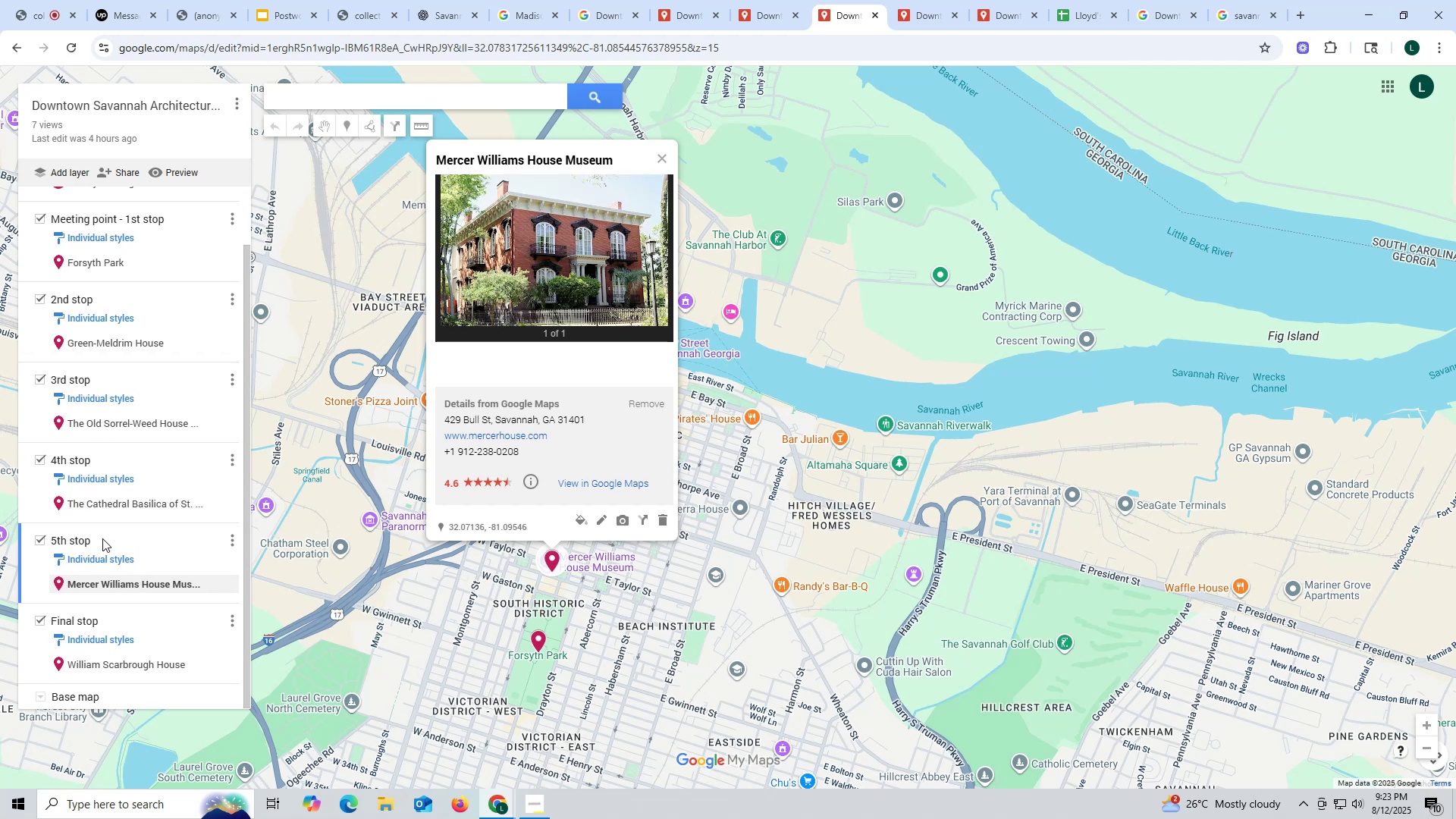 
scroll: coordinate [102, 538], scroll_direction: up, amount: 2.0
 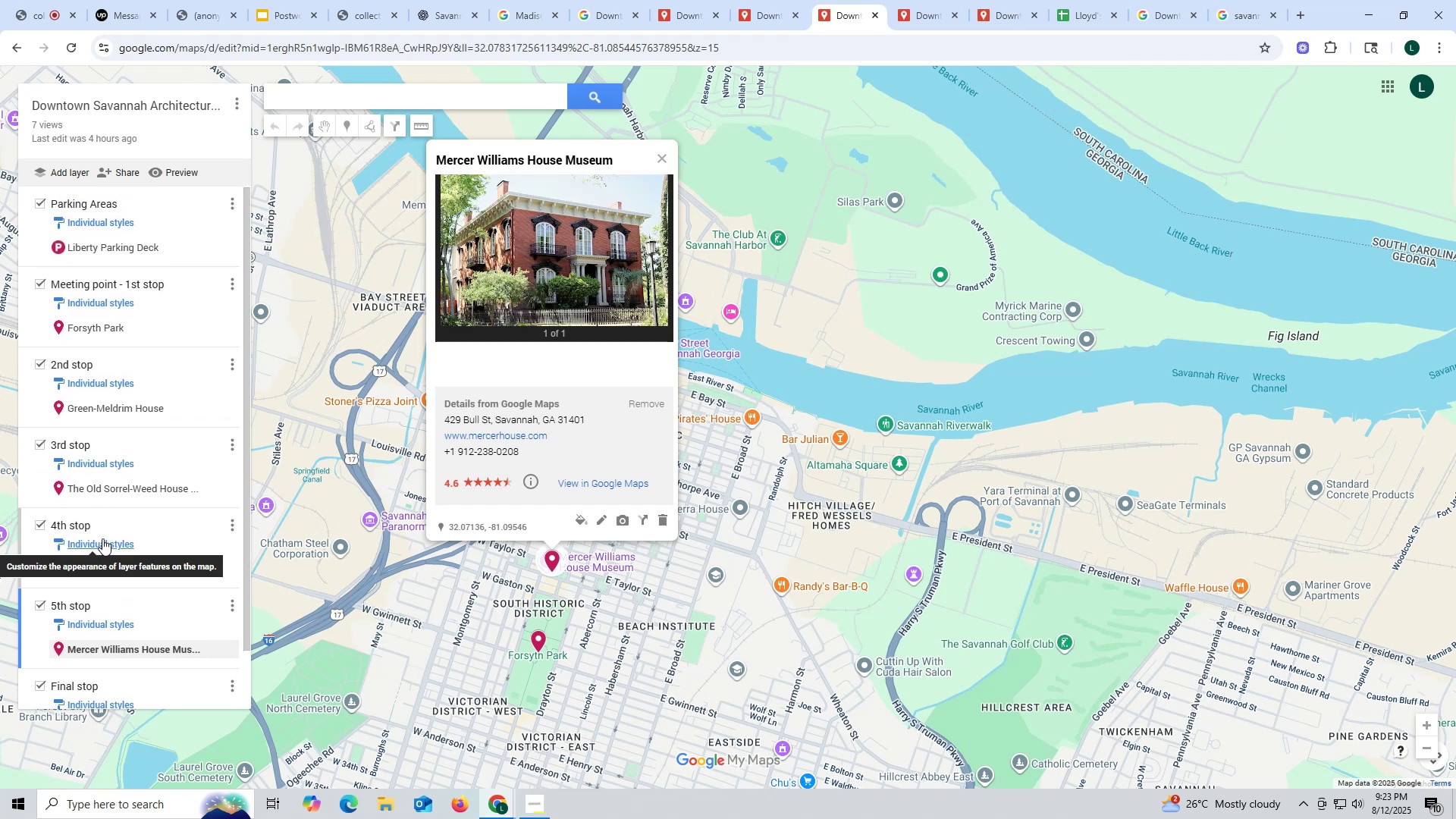 
wait(9.79)
 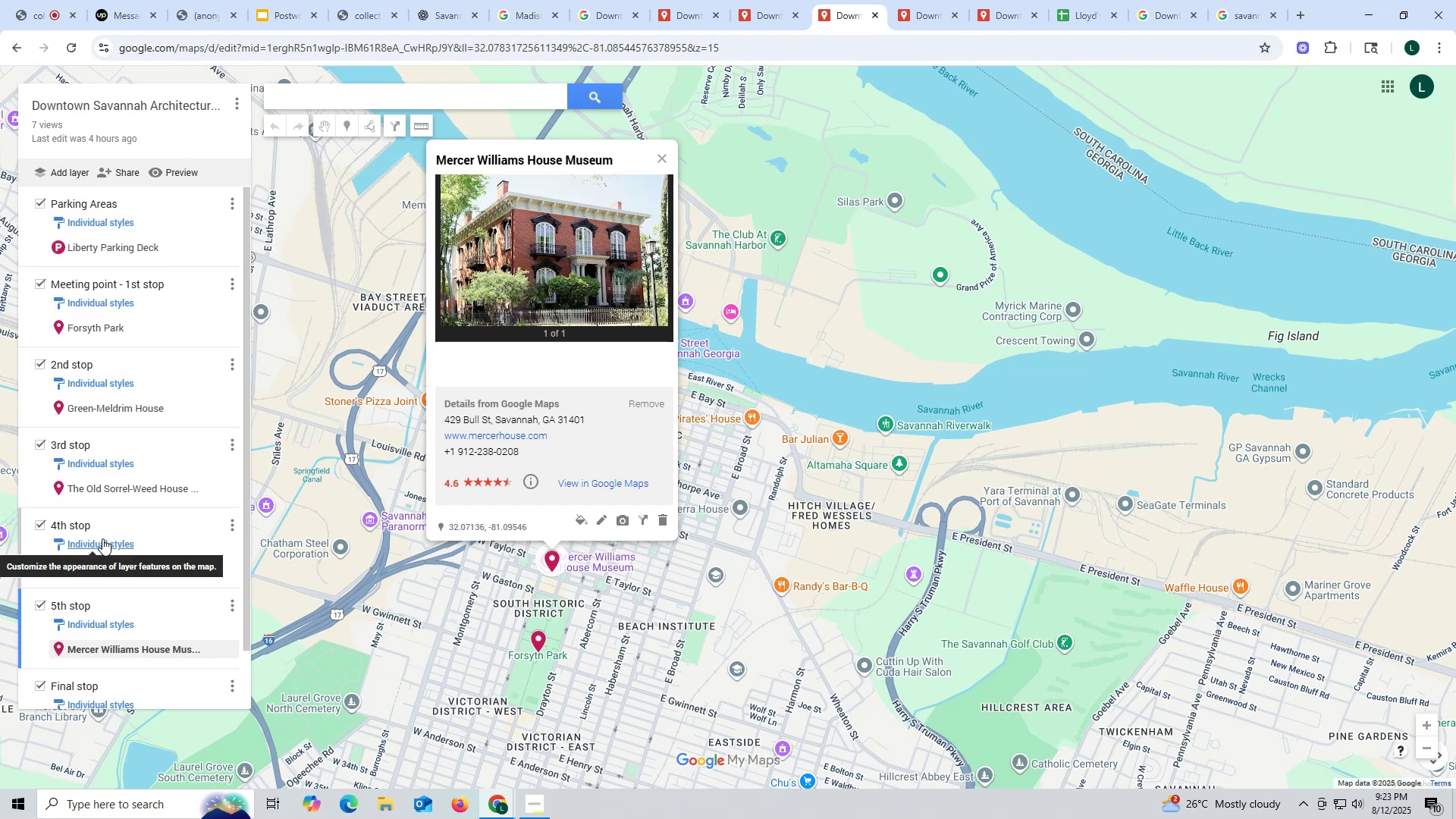 
scroll: coordinate [102, 538], scroll_direction: down, amount: 5.0
 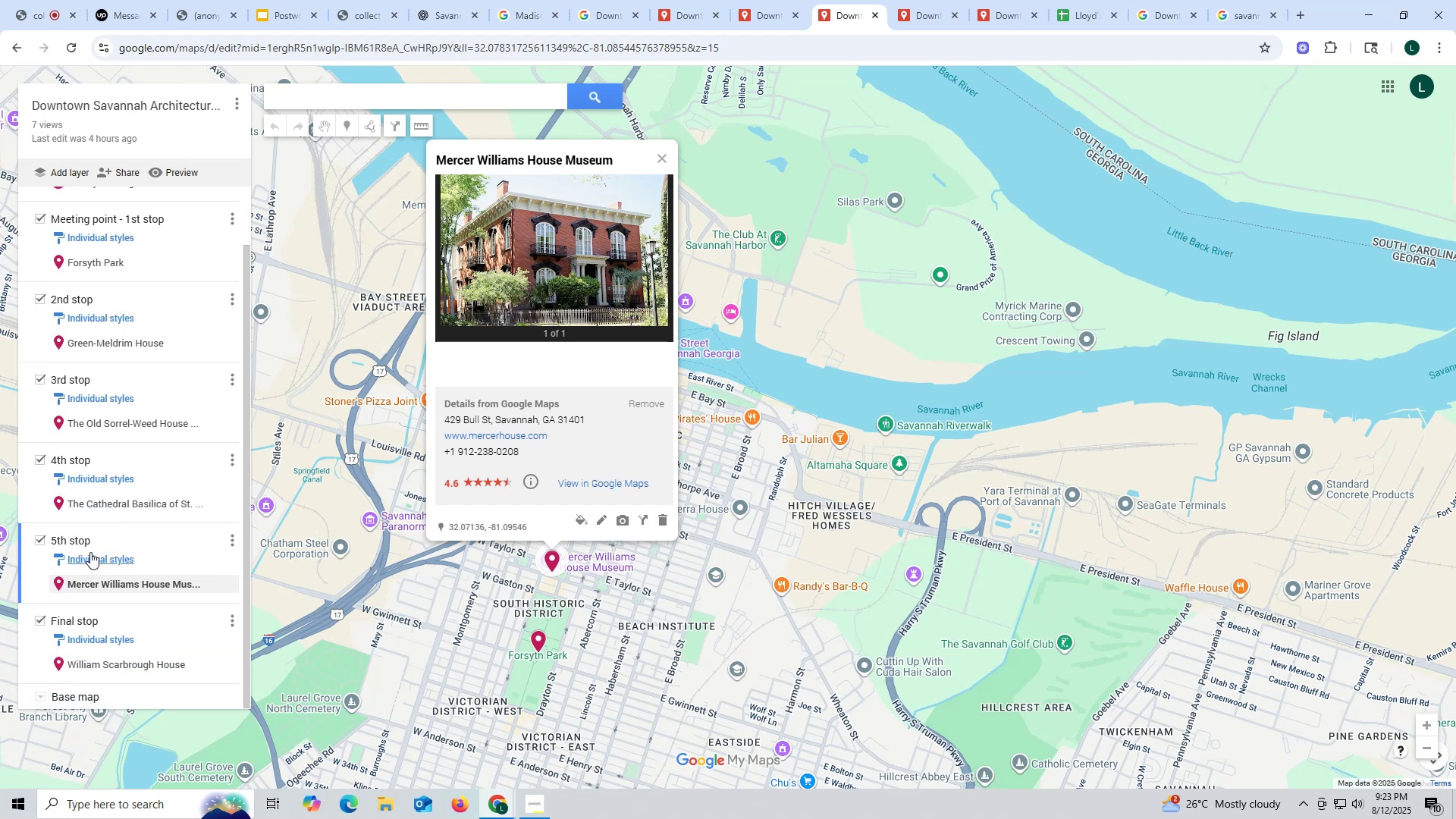 
scroll: coordinate [92, 544], scroll_direction: up, amount: 6.0
 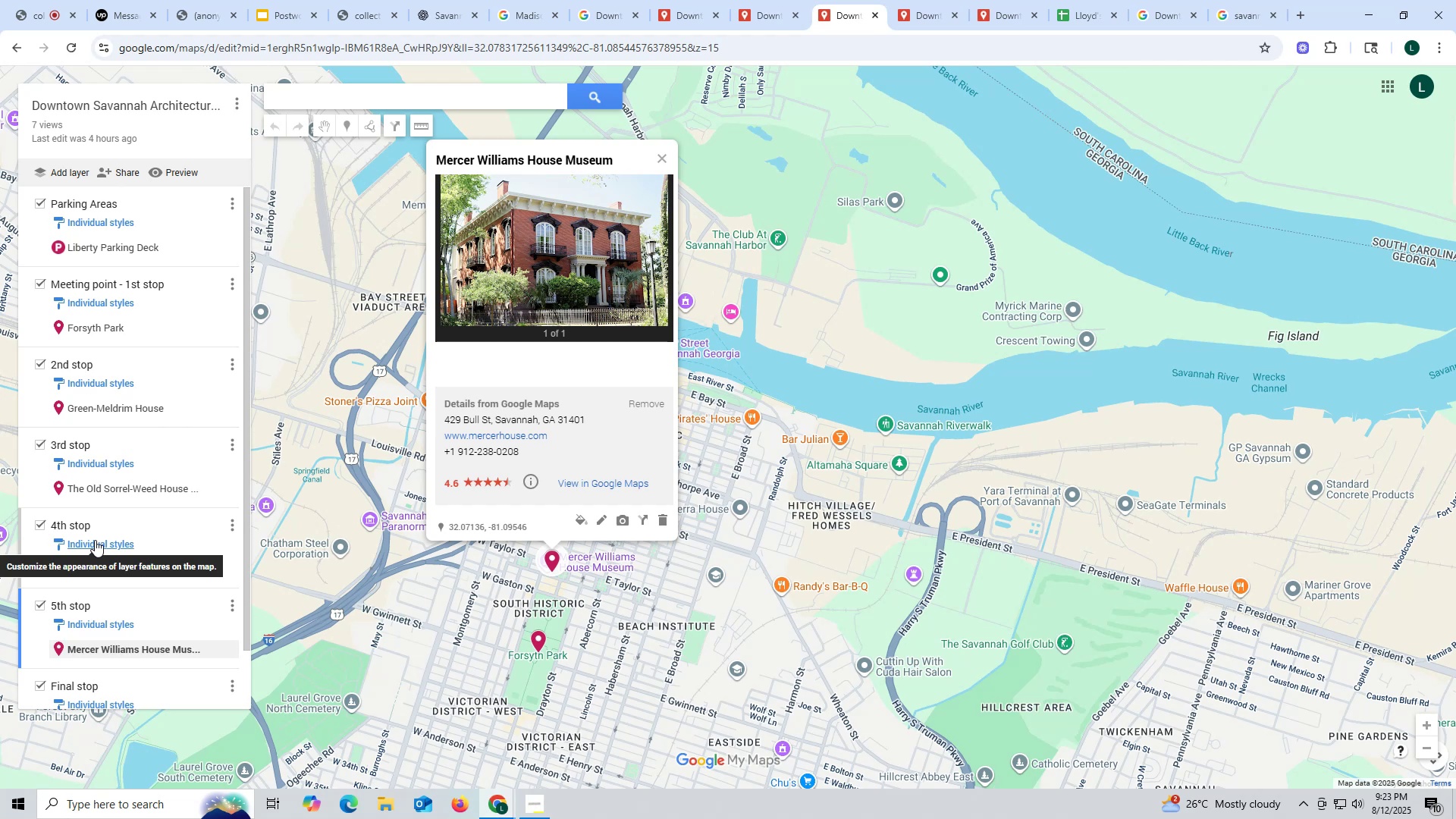 
wait(7.74)
 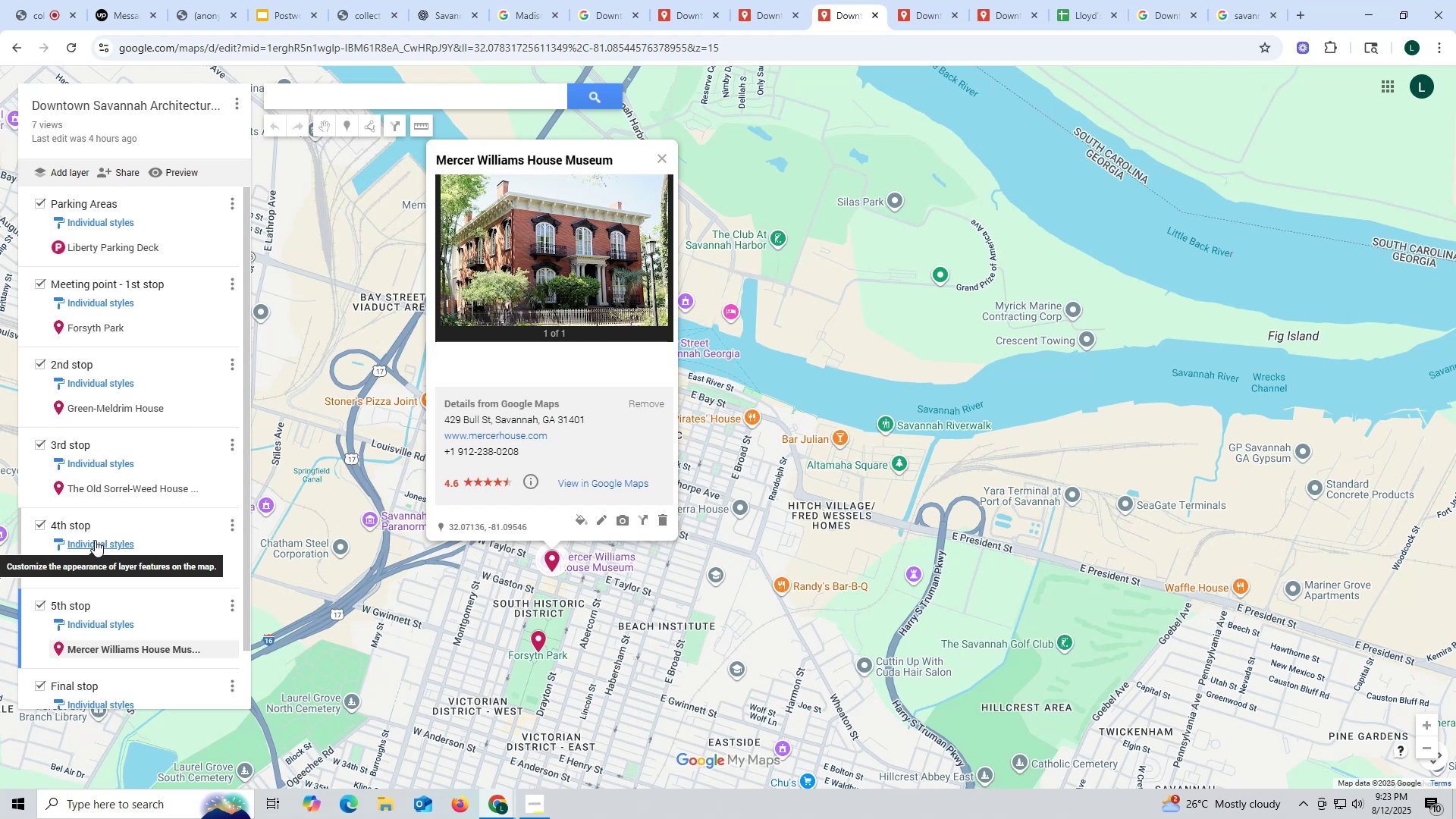 
scroll: coordinate [95, 540], scroll_direction: down, amount: 1.0
 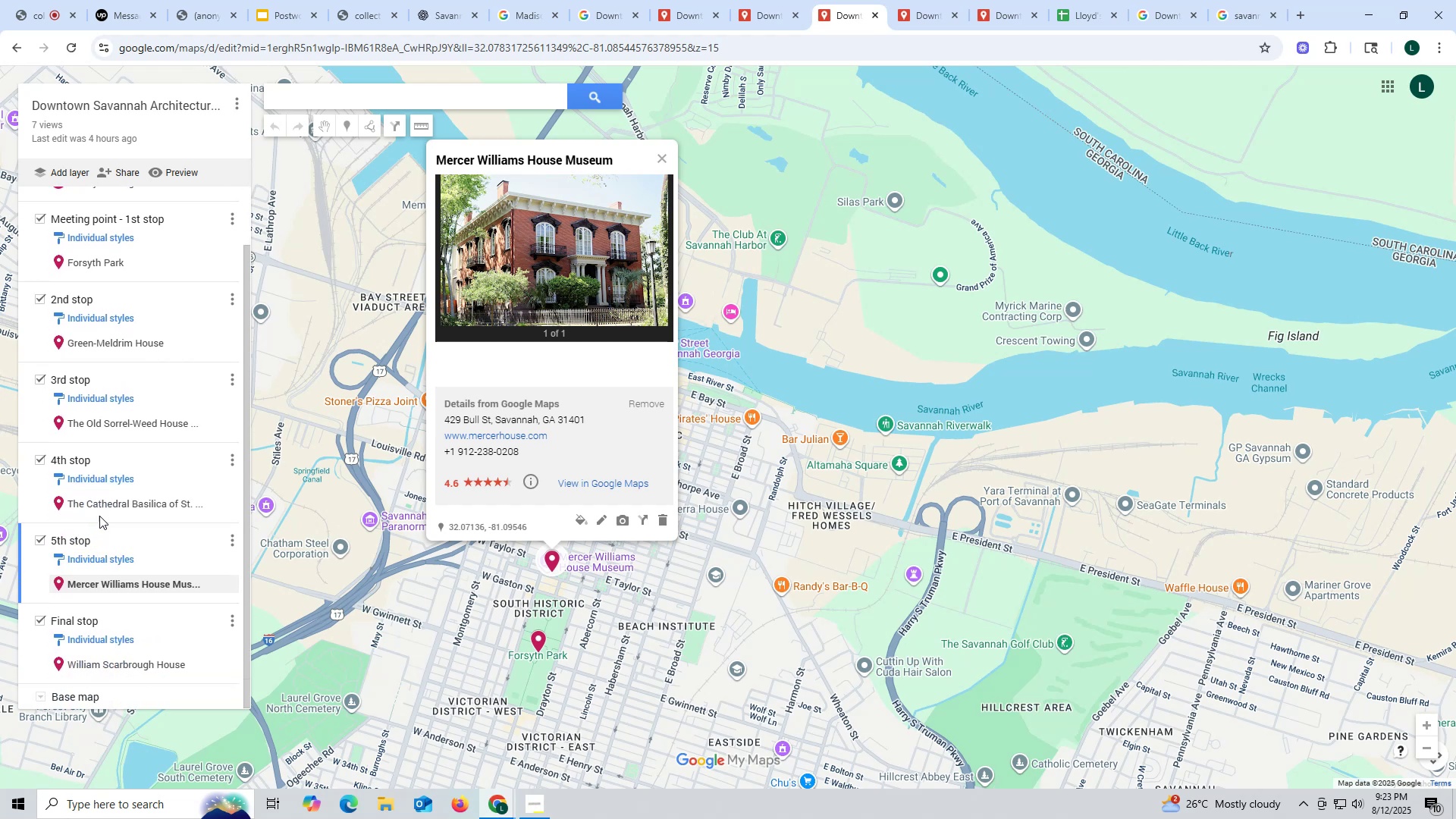 
scroll: coordinate [111, 450], scroll_direction: up, amount: 2.0
 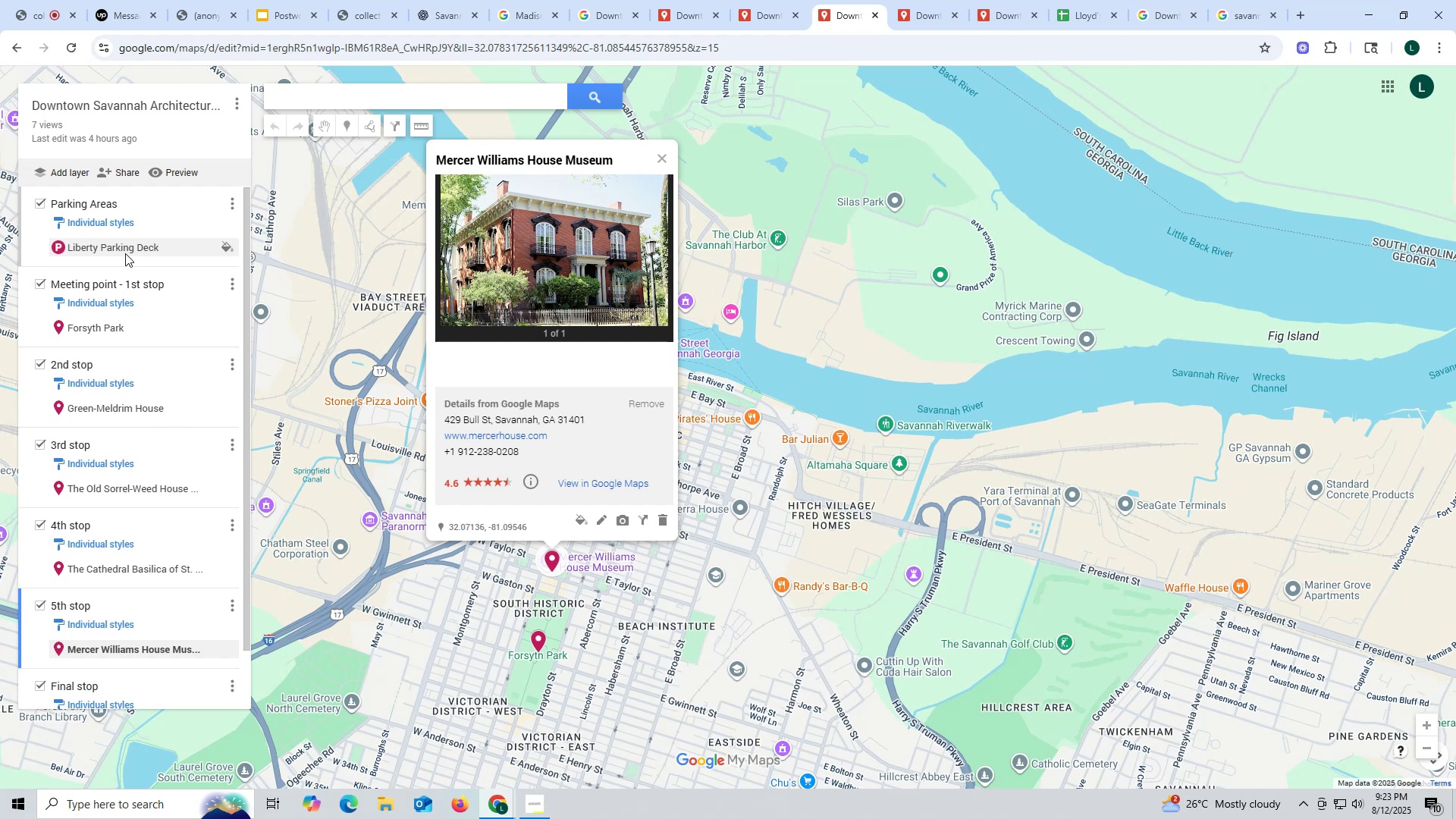 
wait(12.44)
 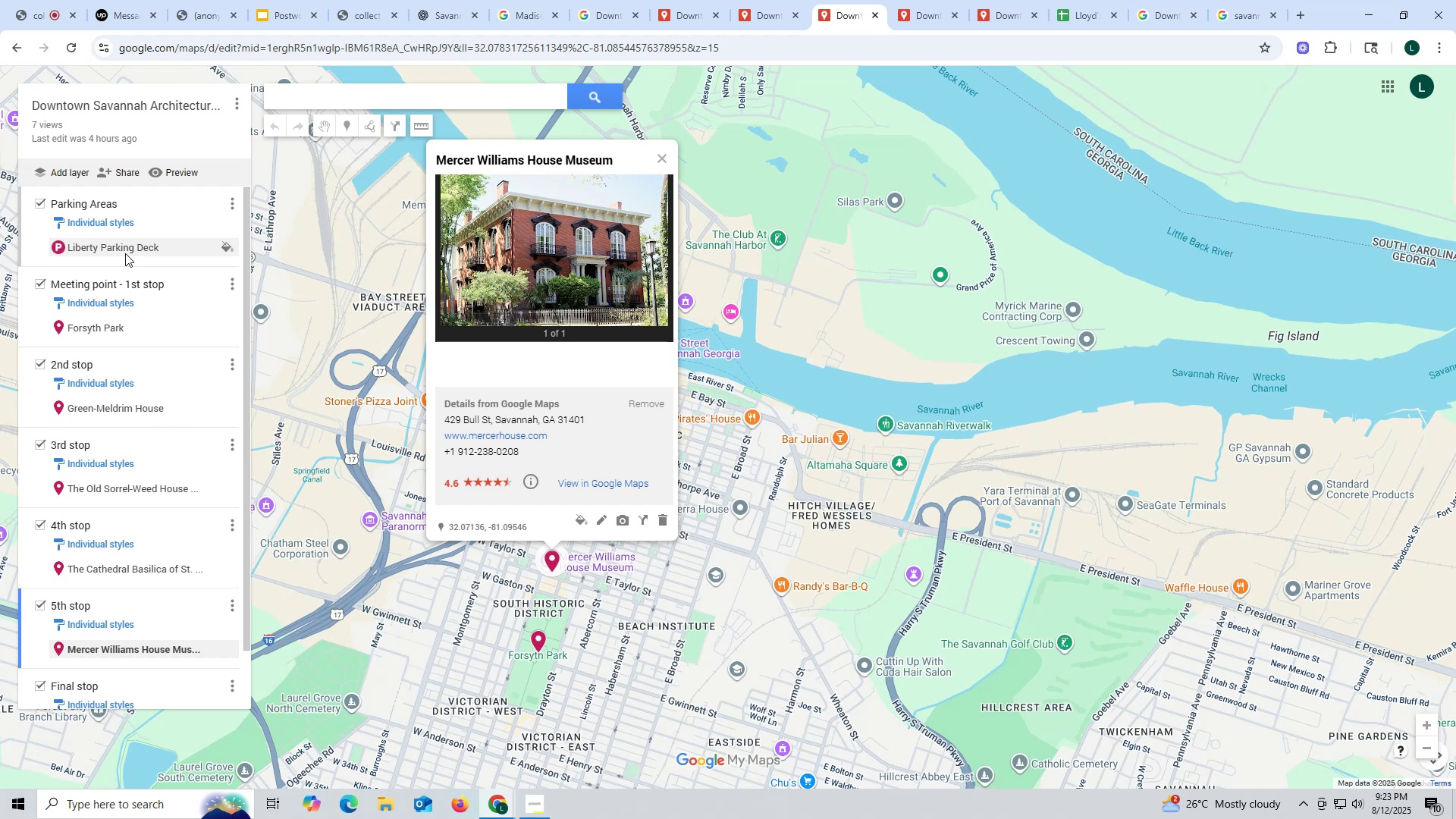 
left_click([199, 11])
 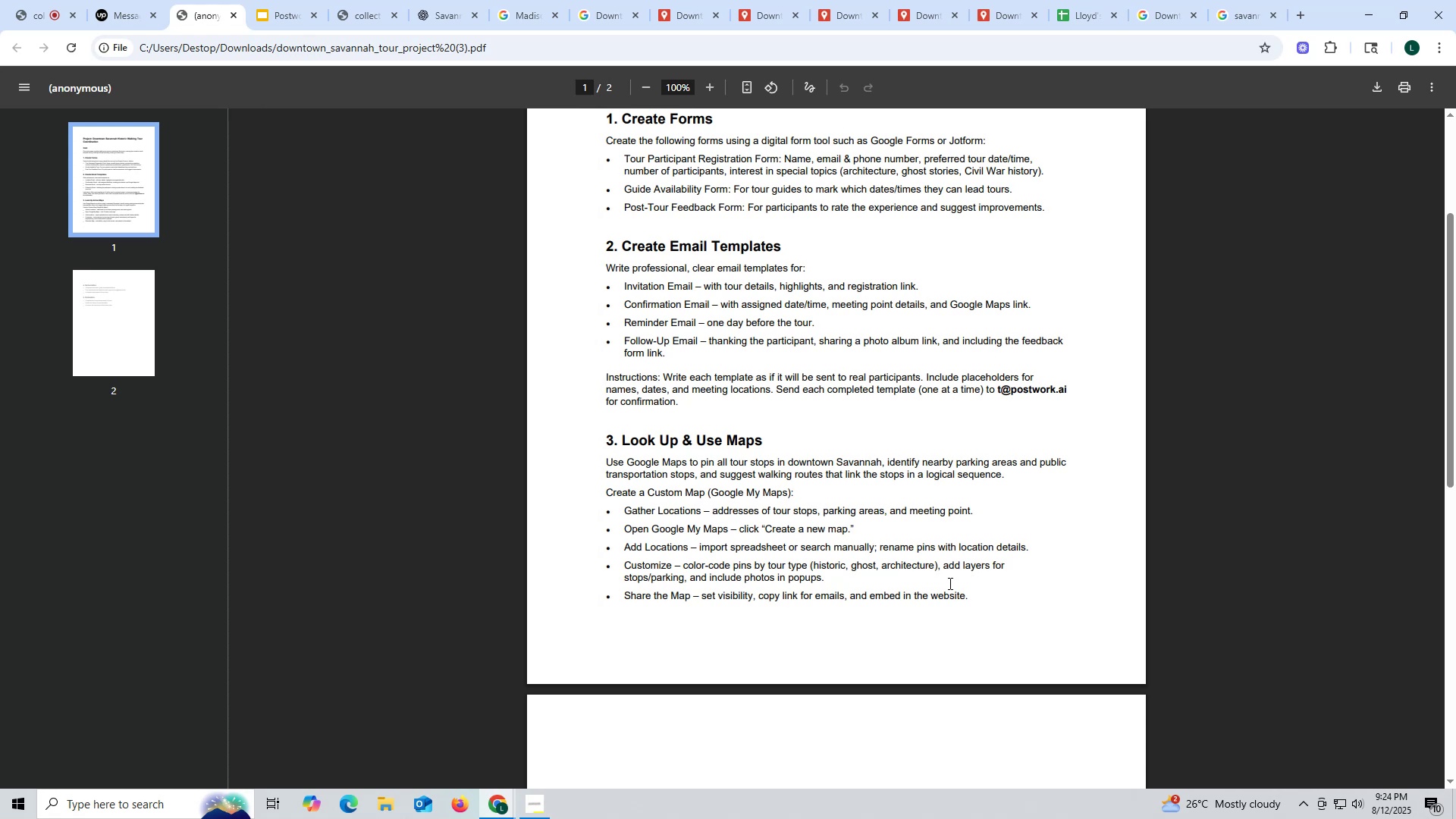 
wait(16.99)
 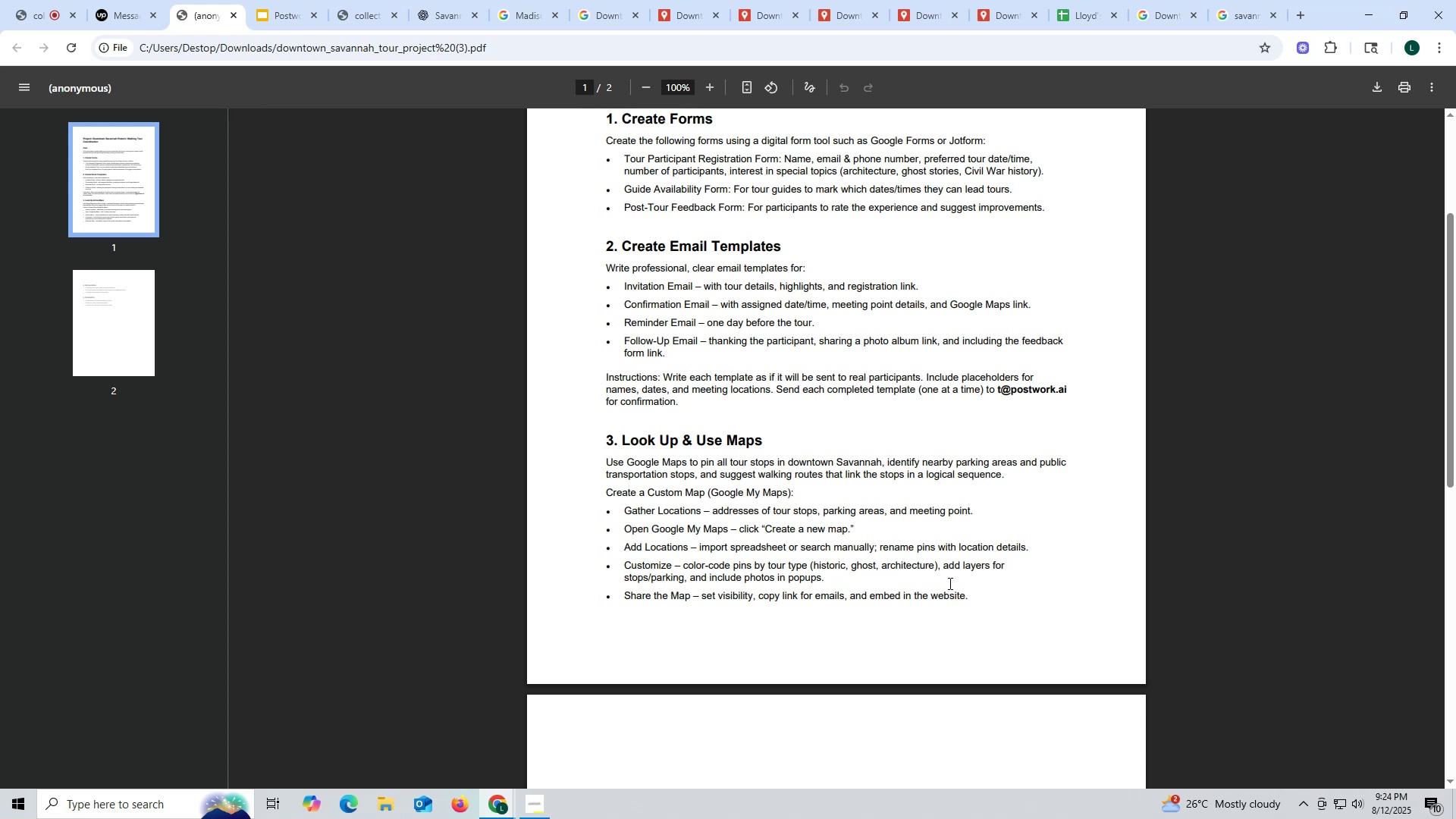 
left_click([756, 8])
 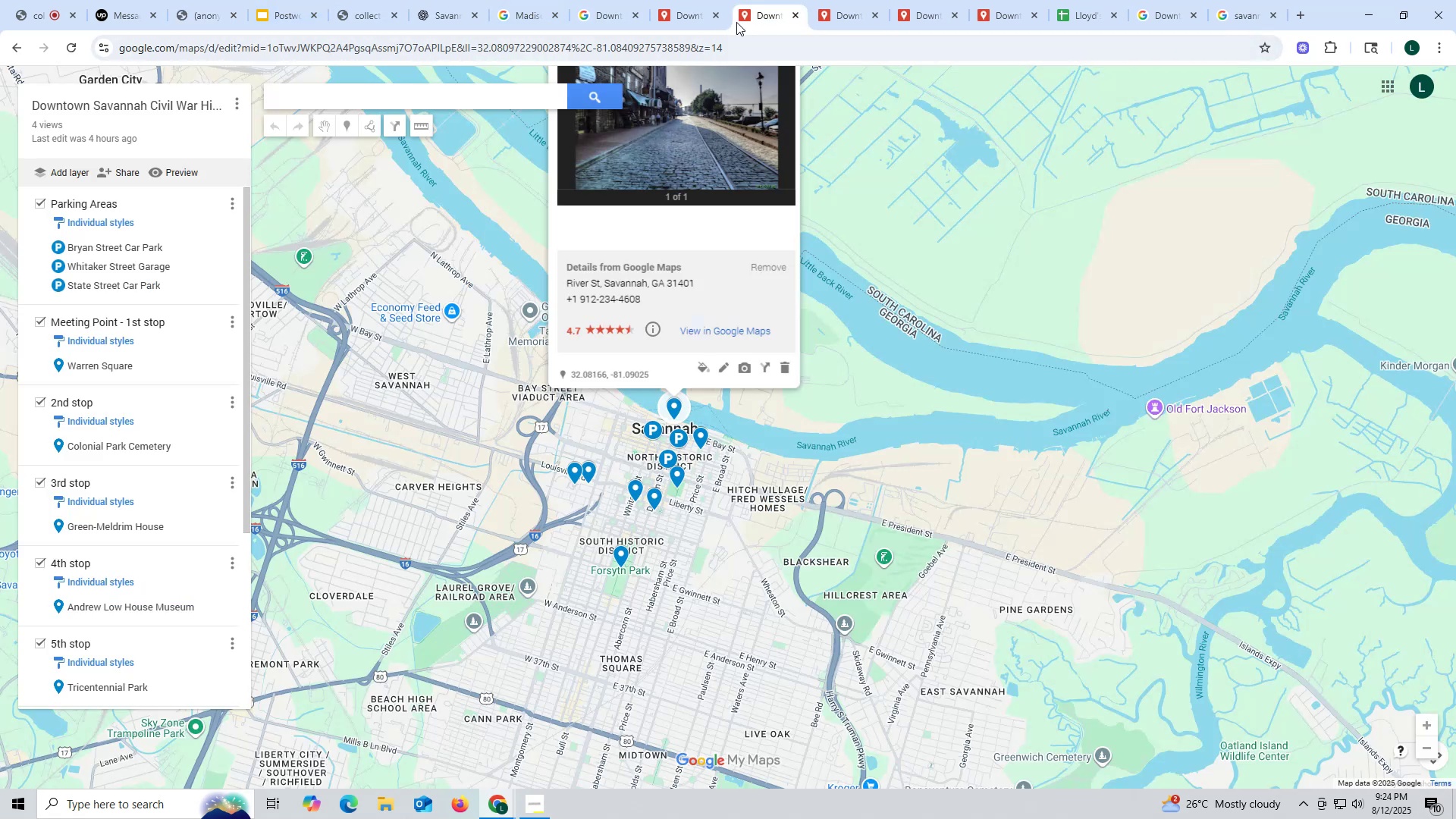 
left_click([681, 10])
 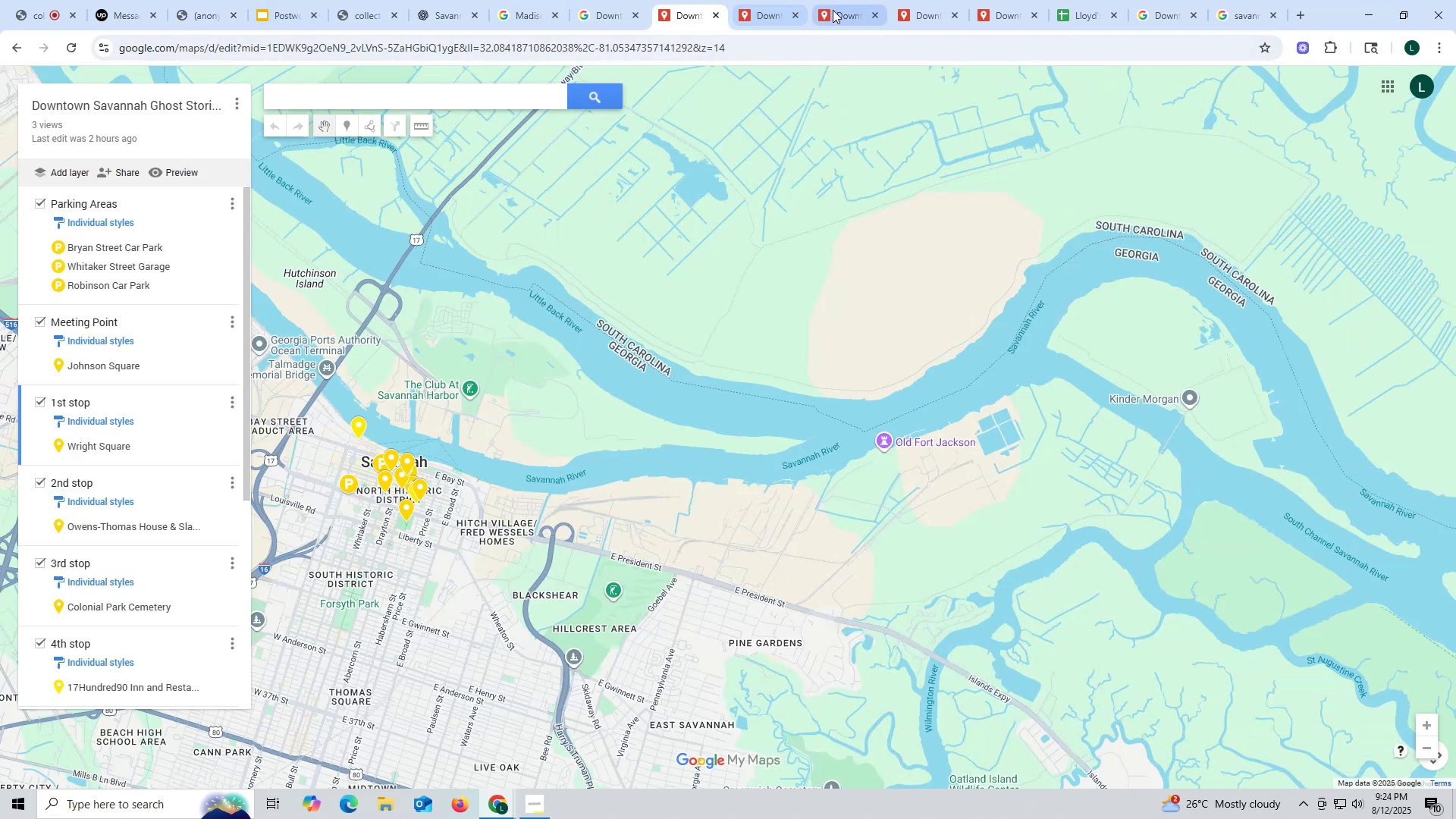 
left_click([834, 11])
 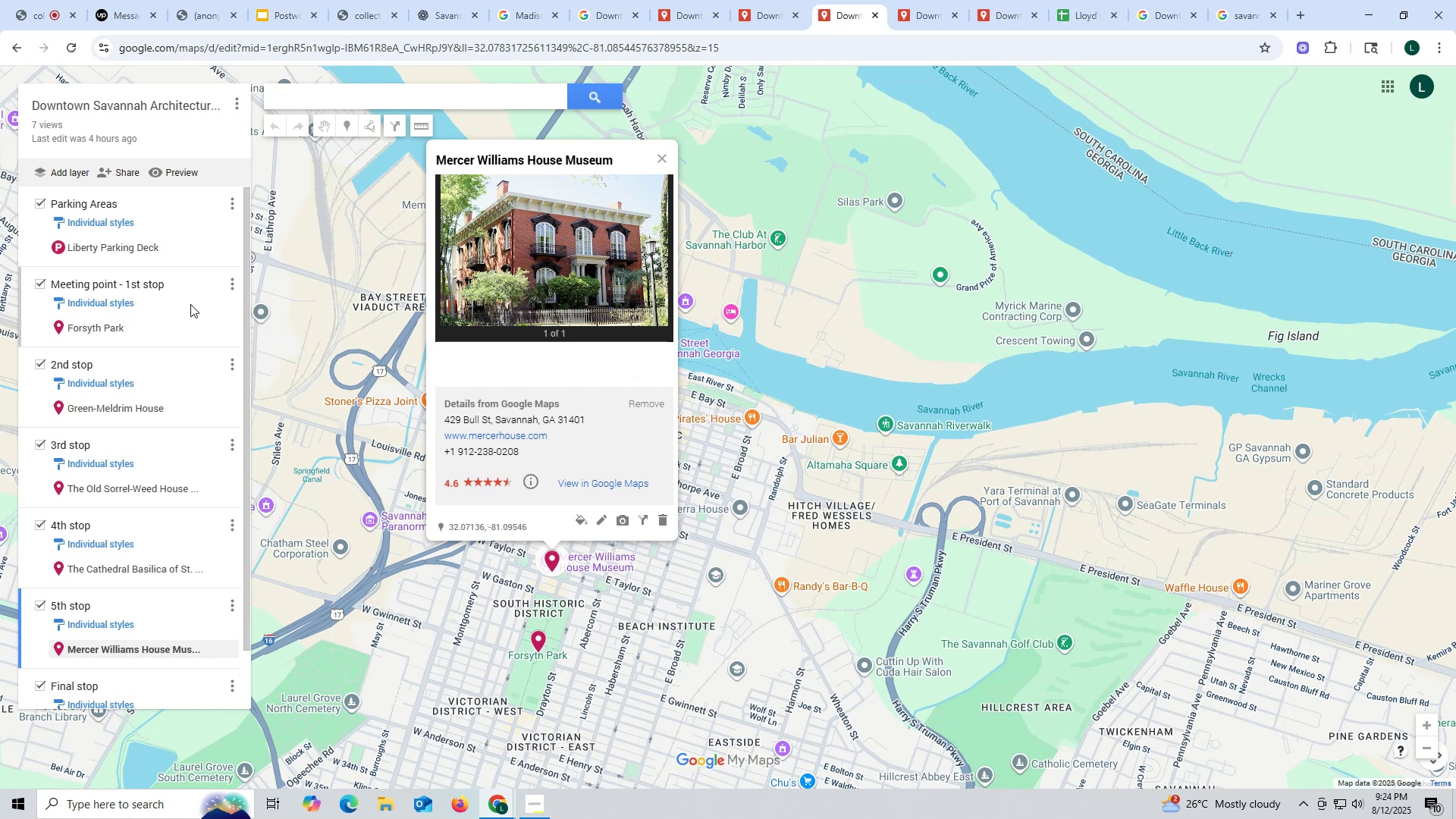 
left_click([184, 281])
 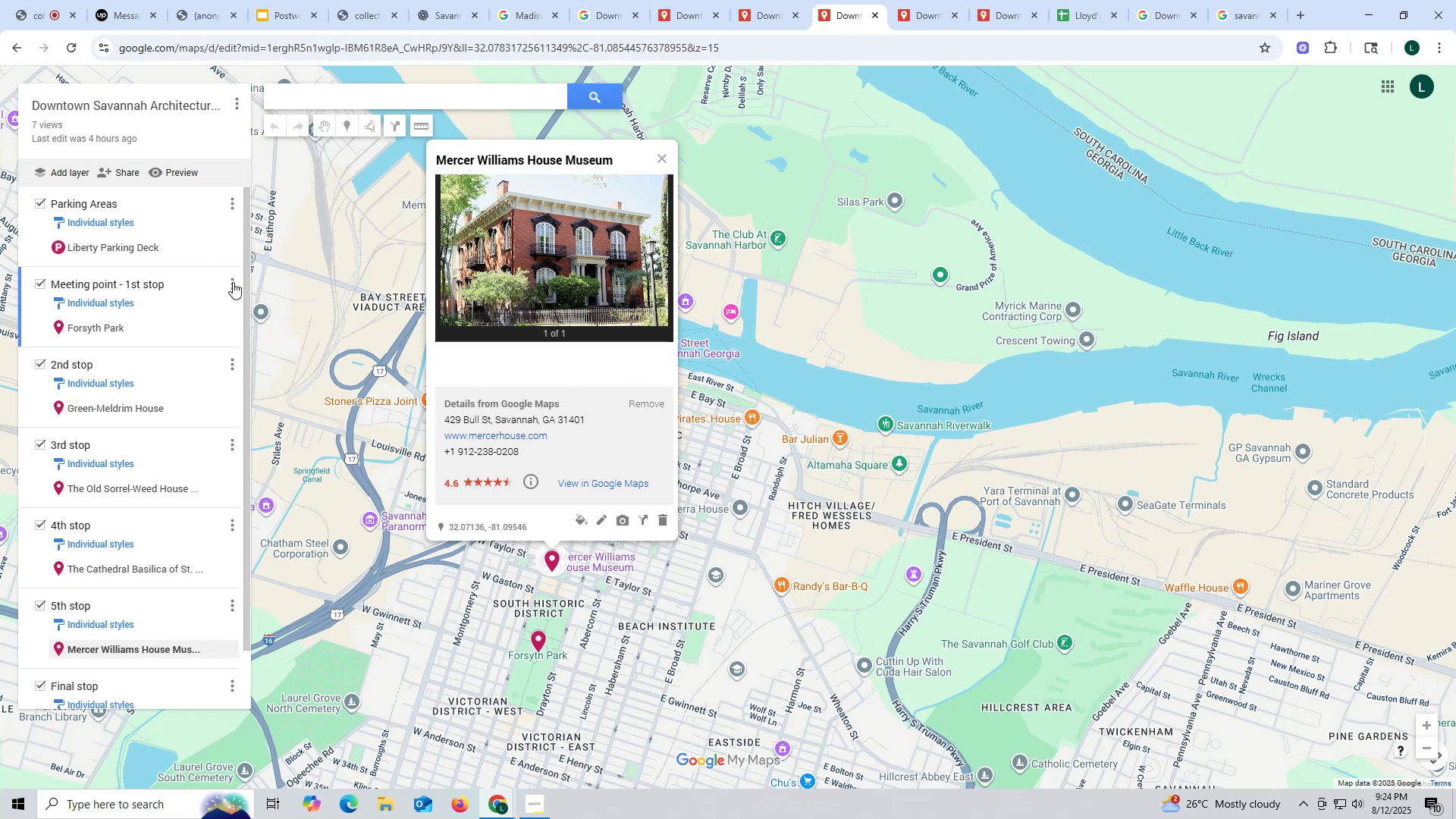 
left_click([233, 282])
 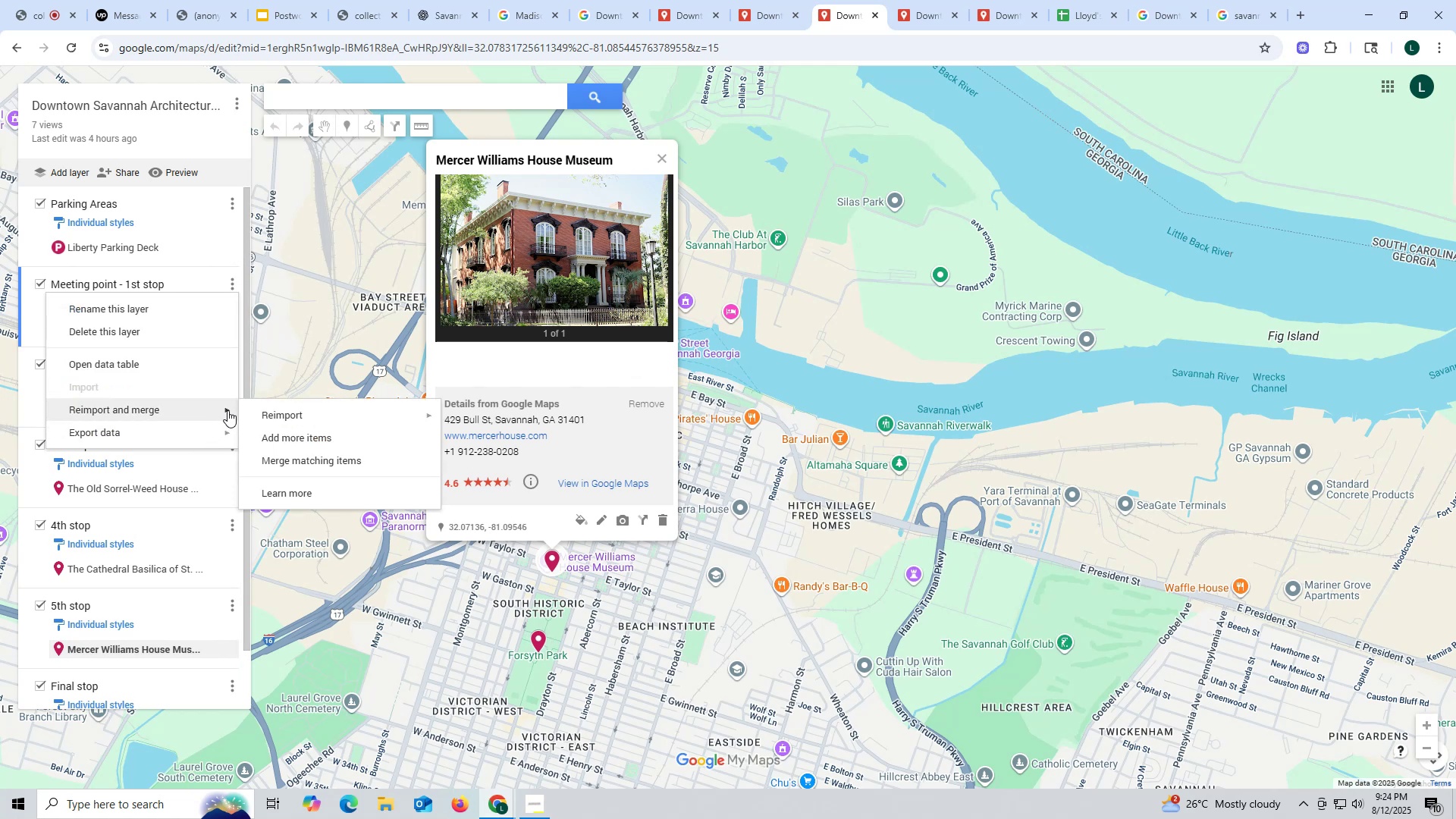 
wait(8.56)
 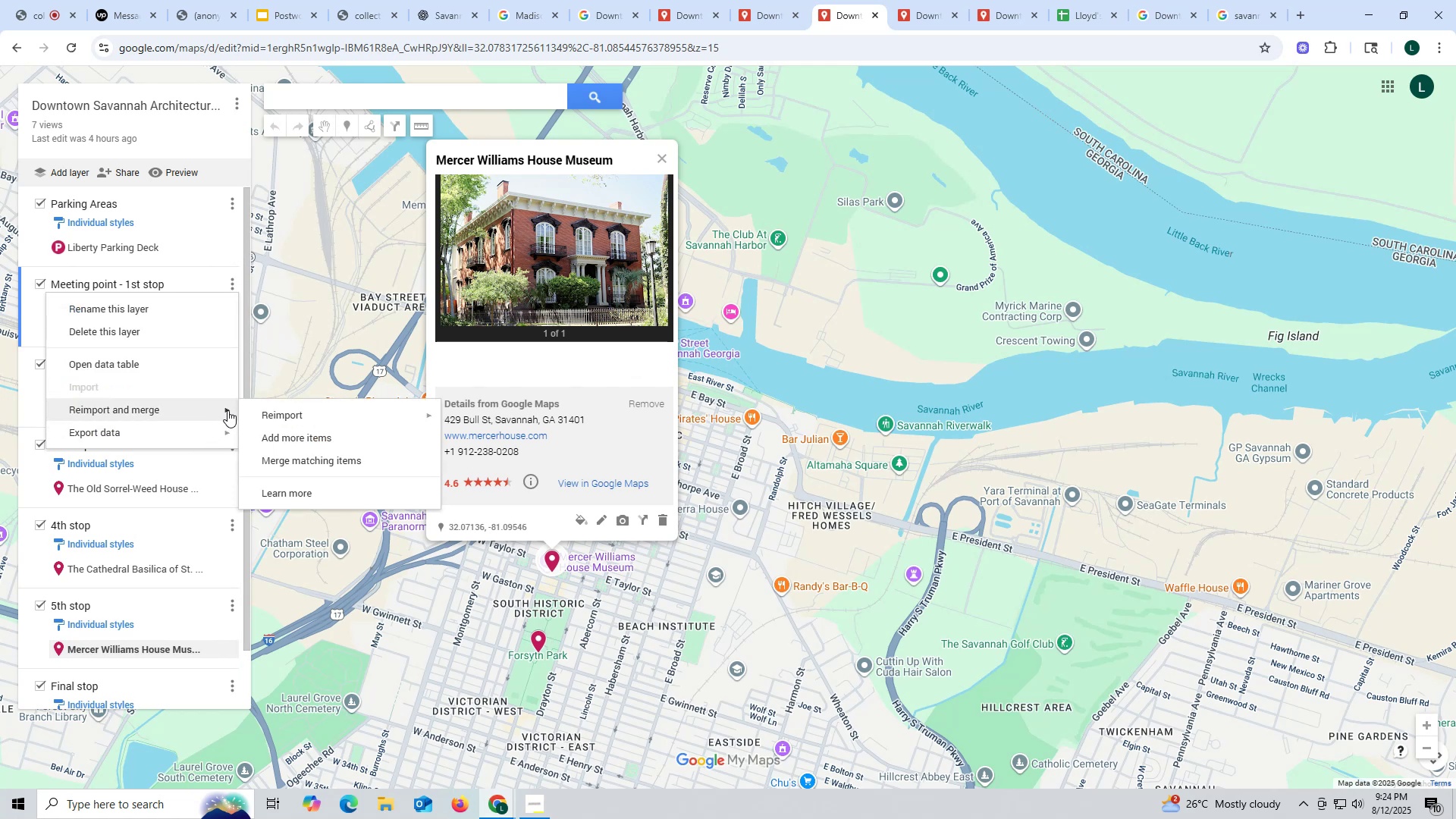 
left_click([431, 416])
 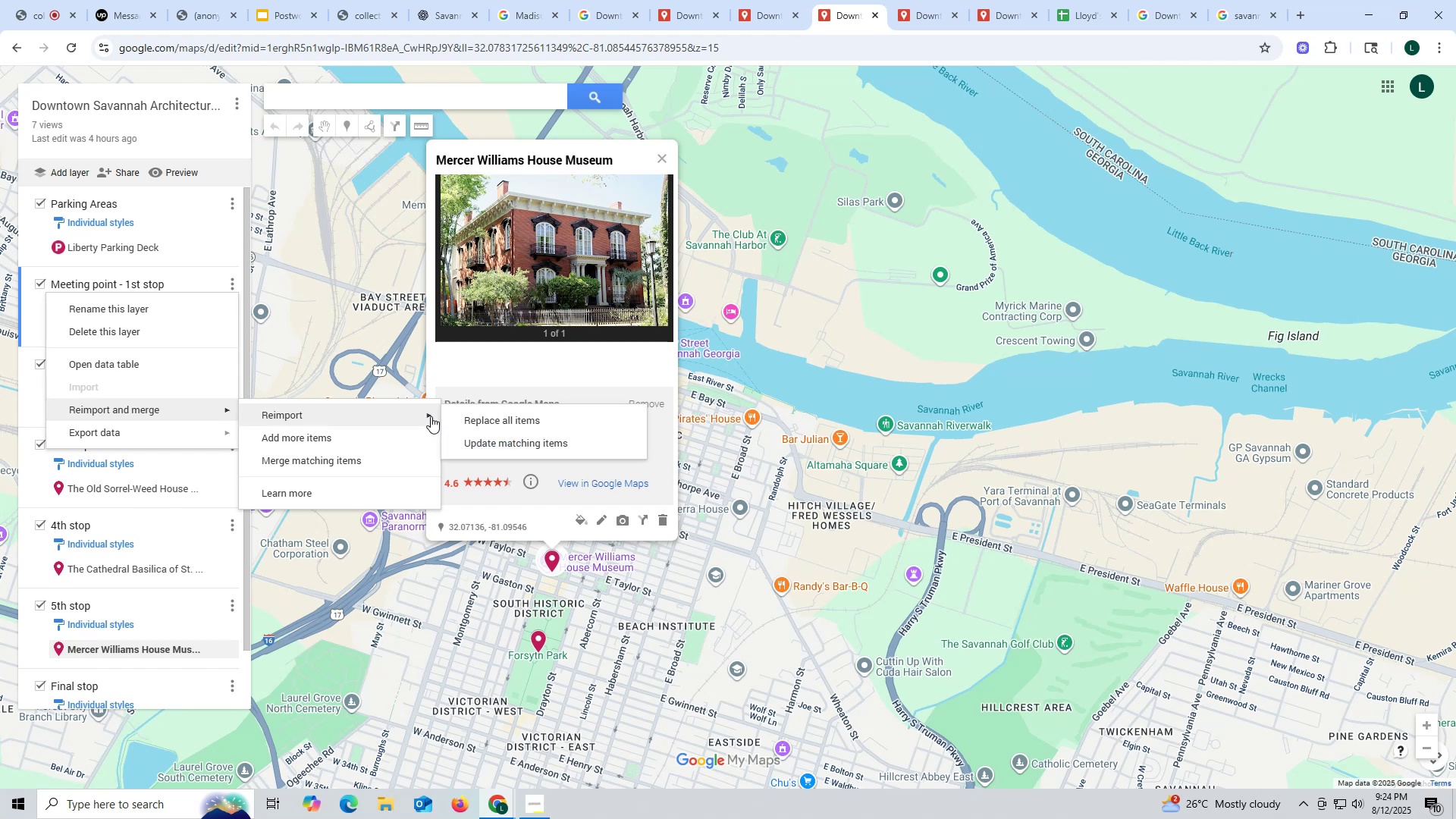 
wait(5.37)
 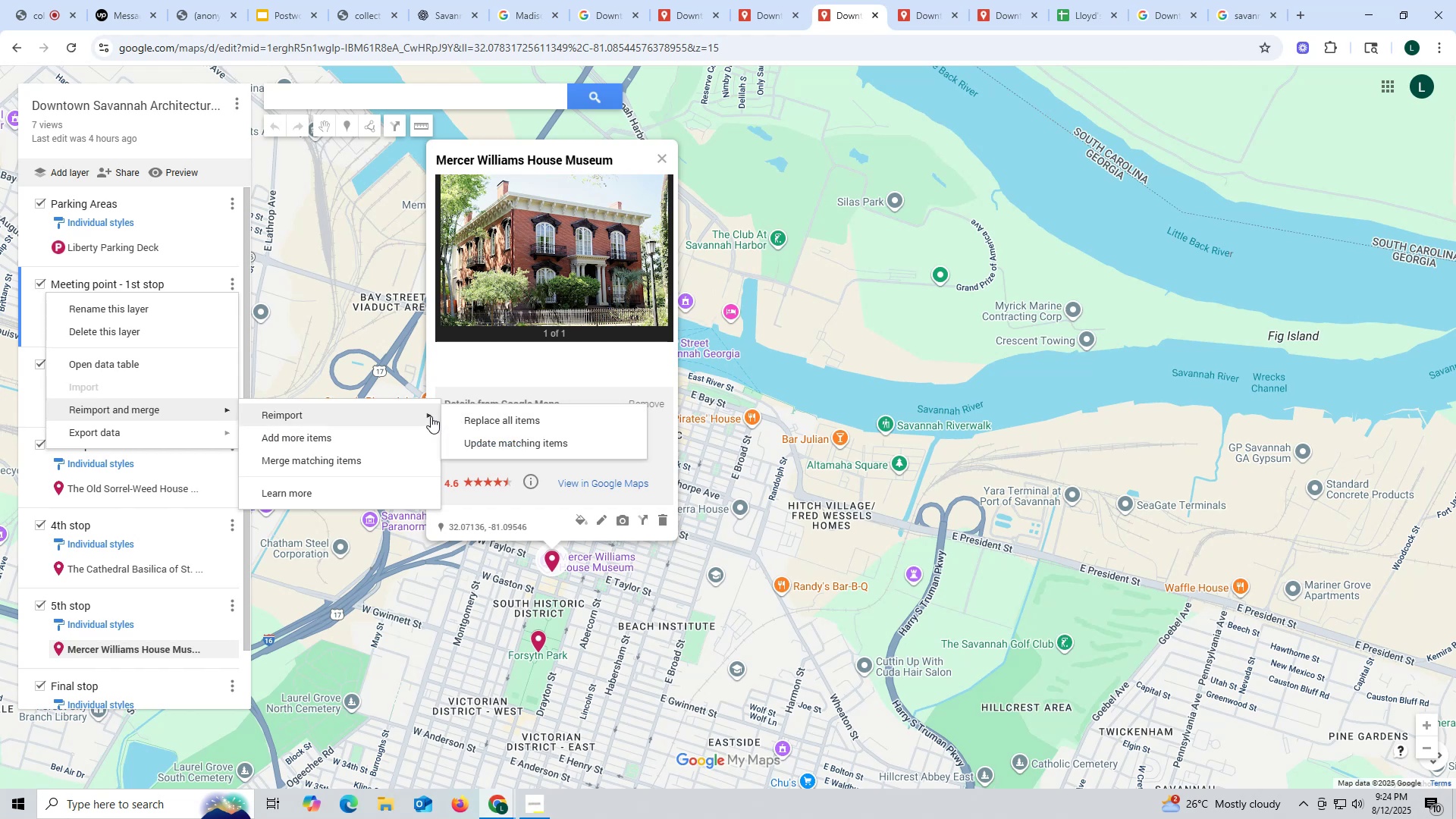 
left_click([300, 494])
 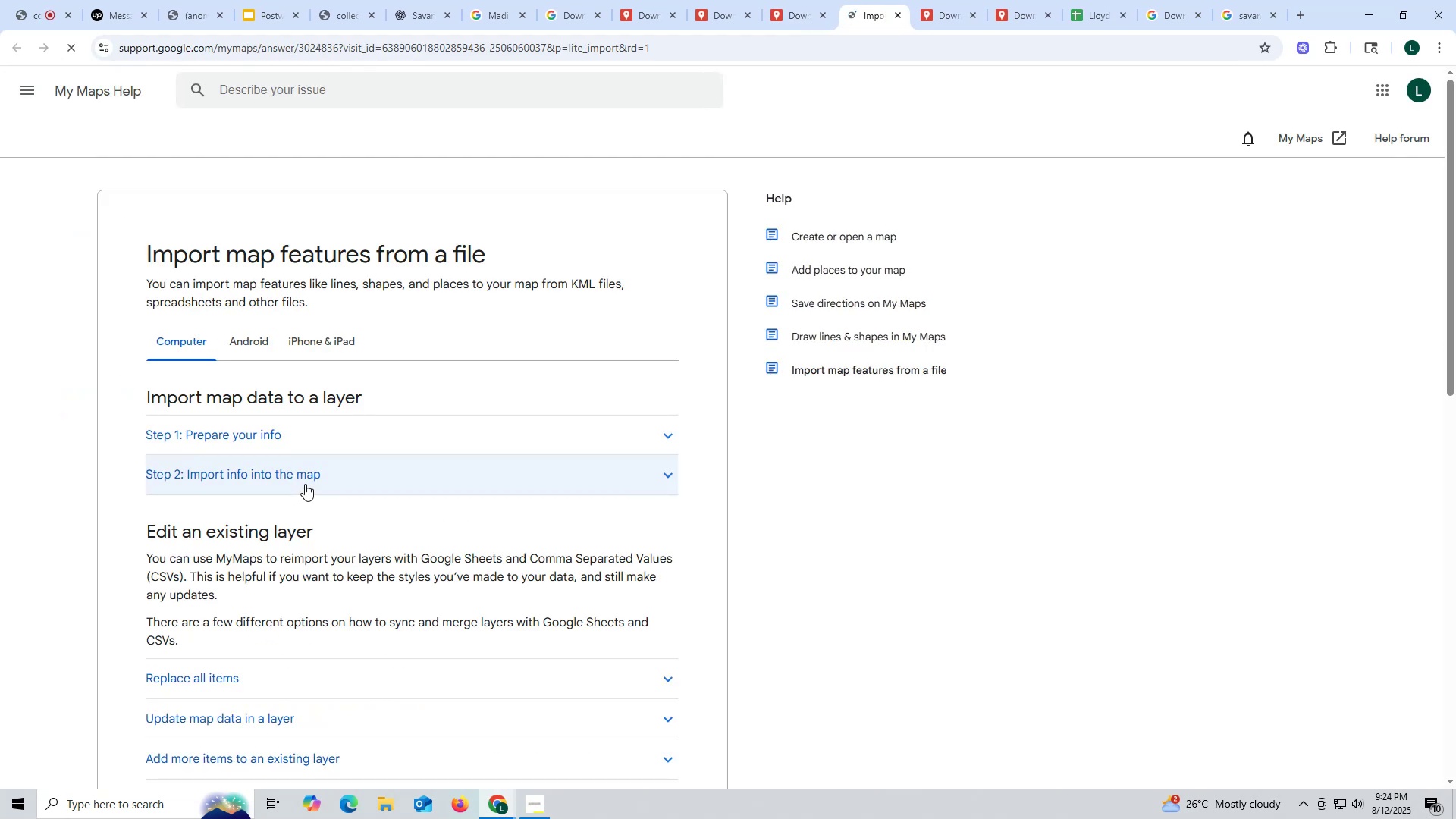 
scroll: coordinate [516, 482], scroll_direction: down, amount: 4.0
 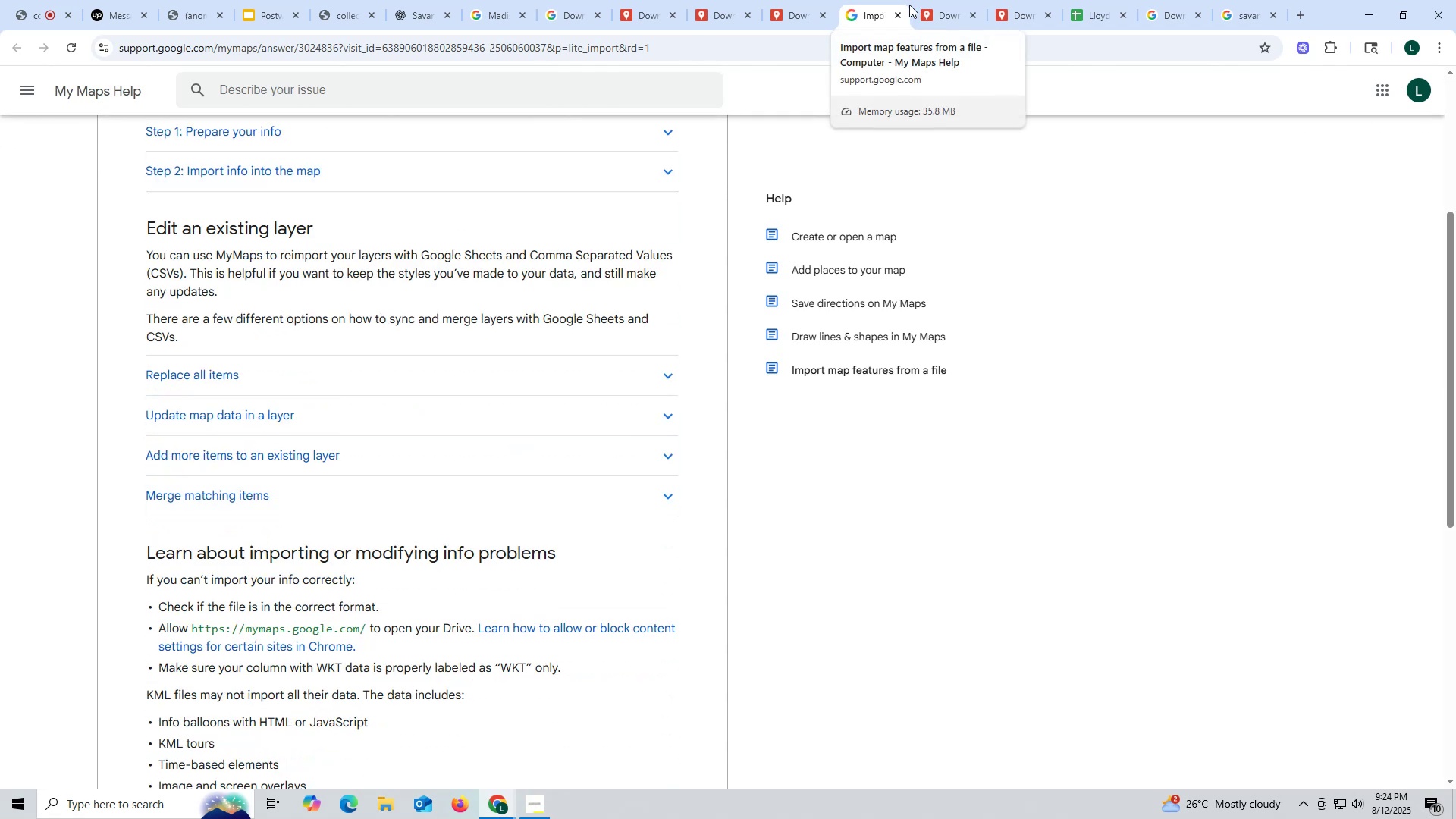 
left_click([894, 14])
 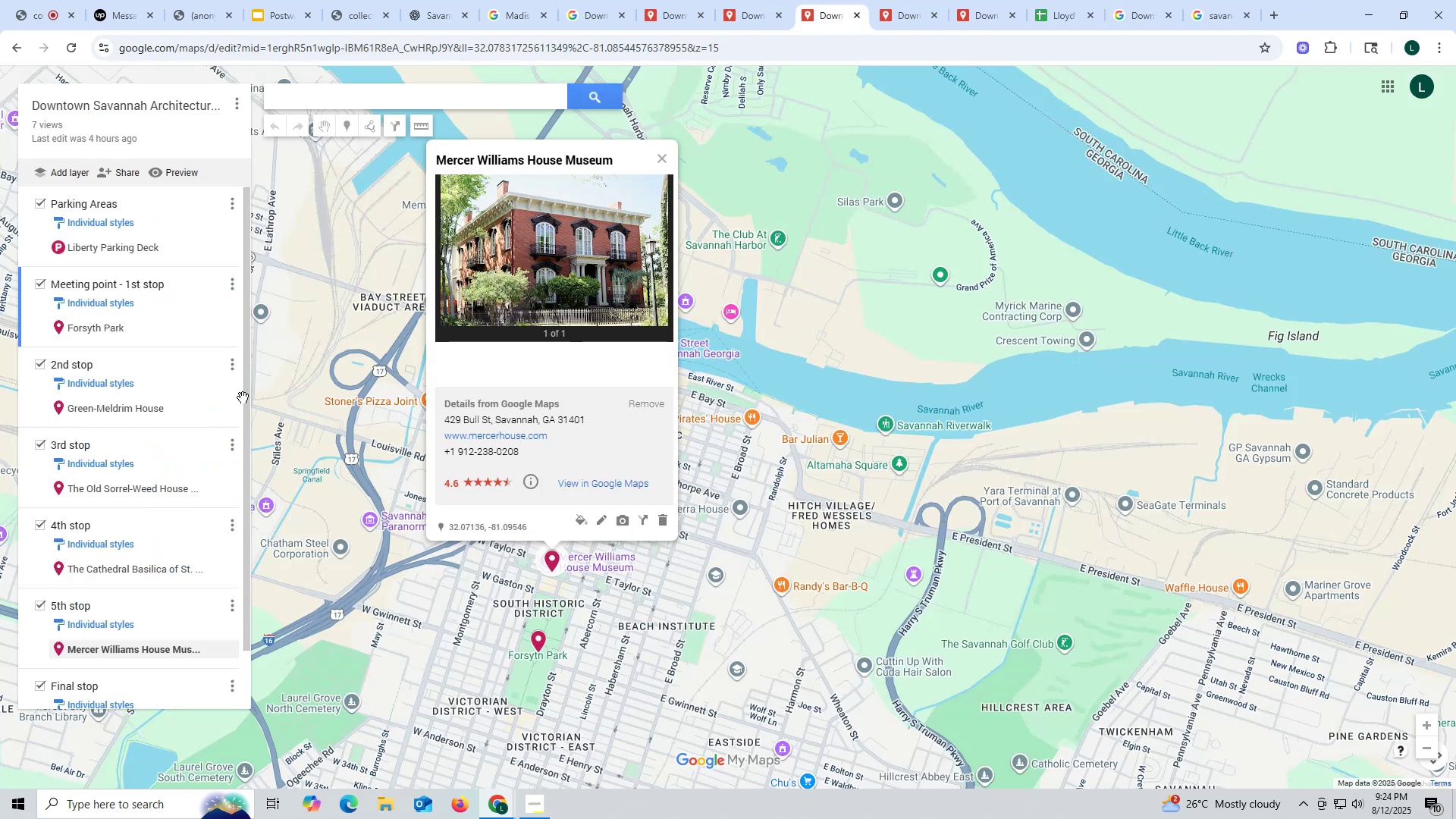 
scroll: coordinate [141, 379], scroll_direction: up, amount: 3.0
 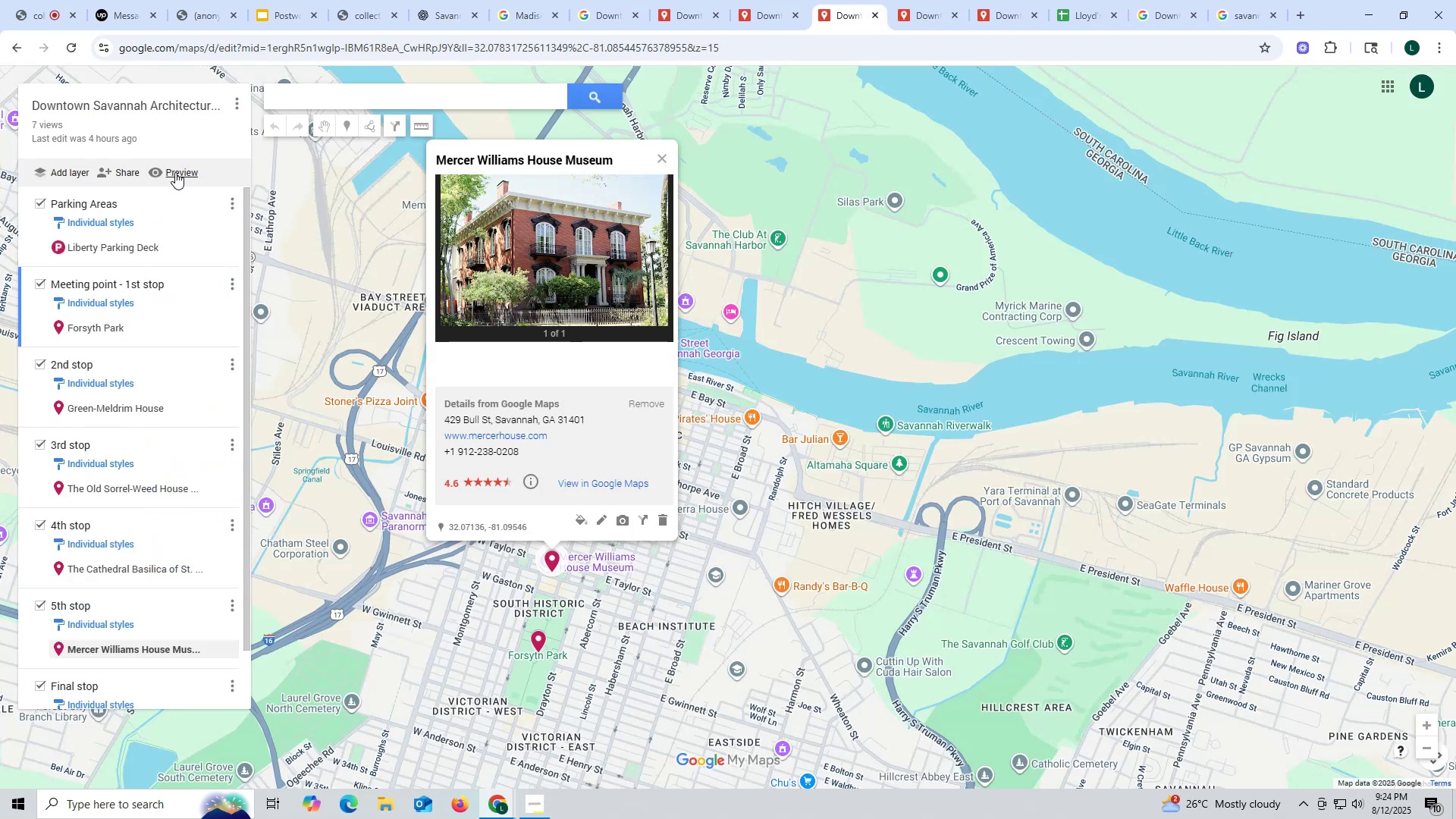 
scroll: coordinate [115, 429], scroll_direction: down, amount: 6.0
 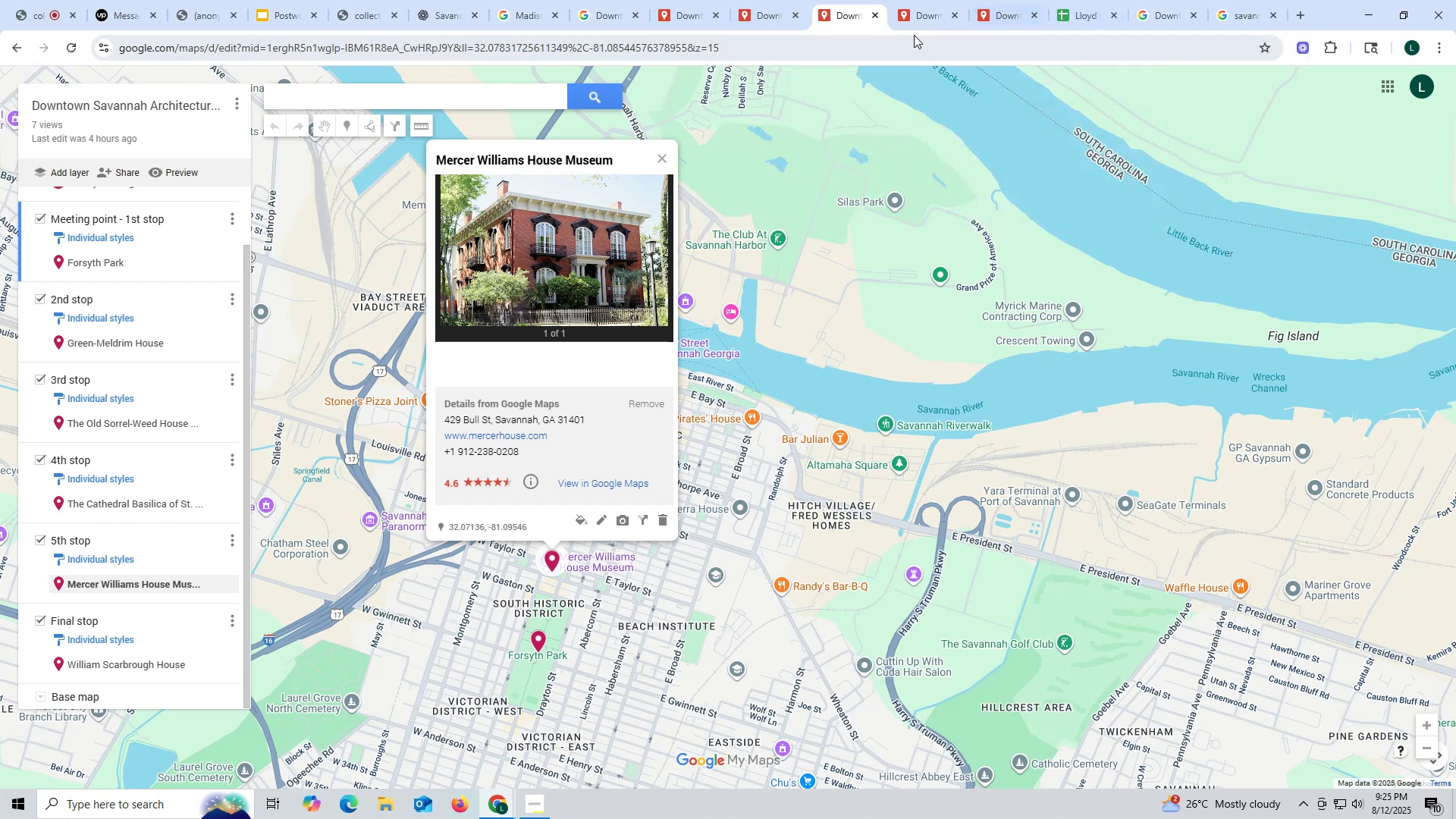 
wait(20.18)
 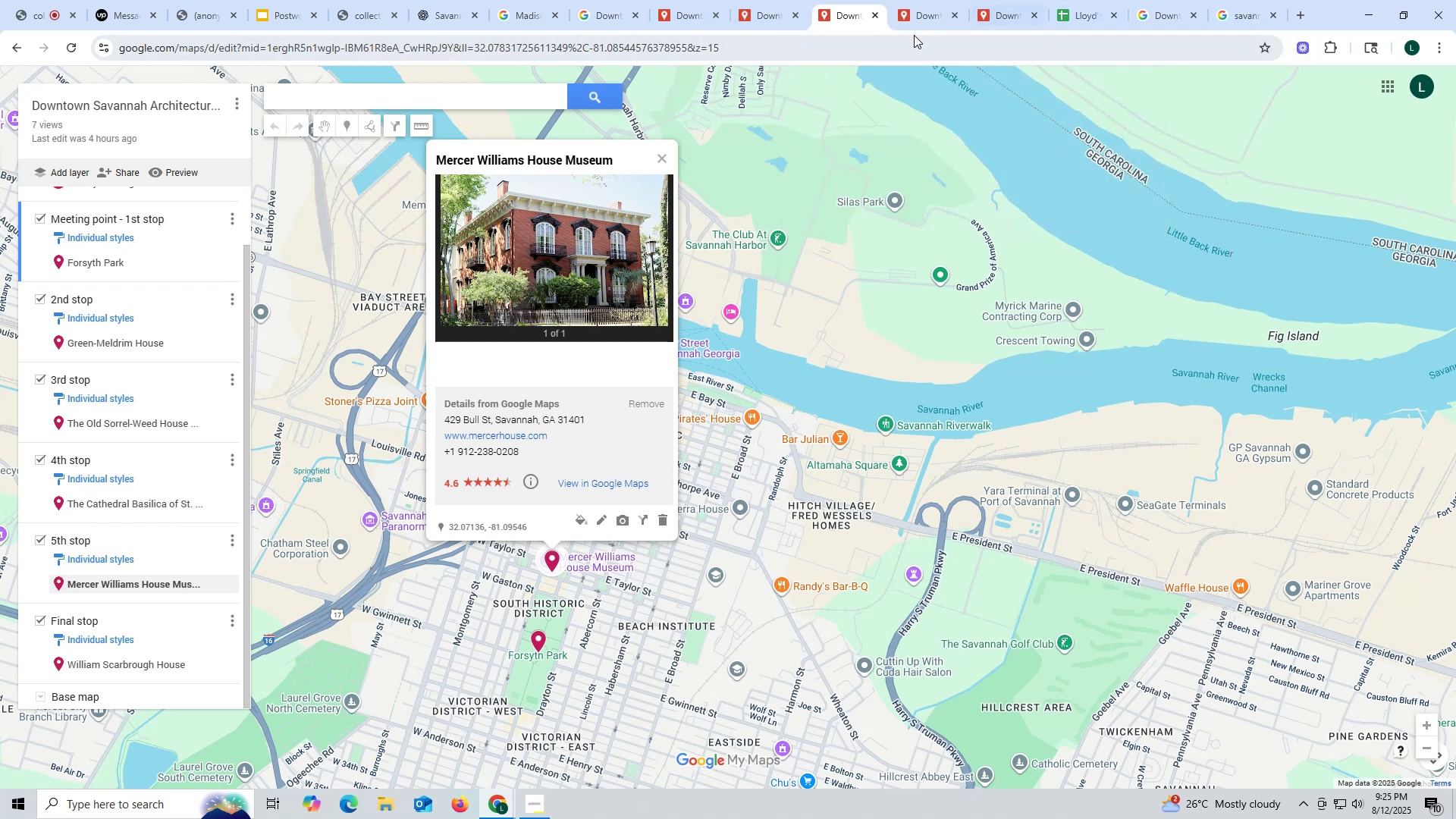 
left_click([1304, 13])
 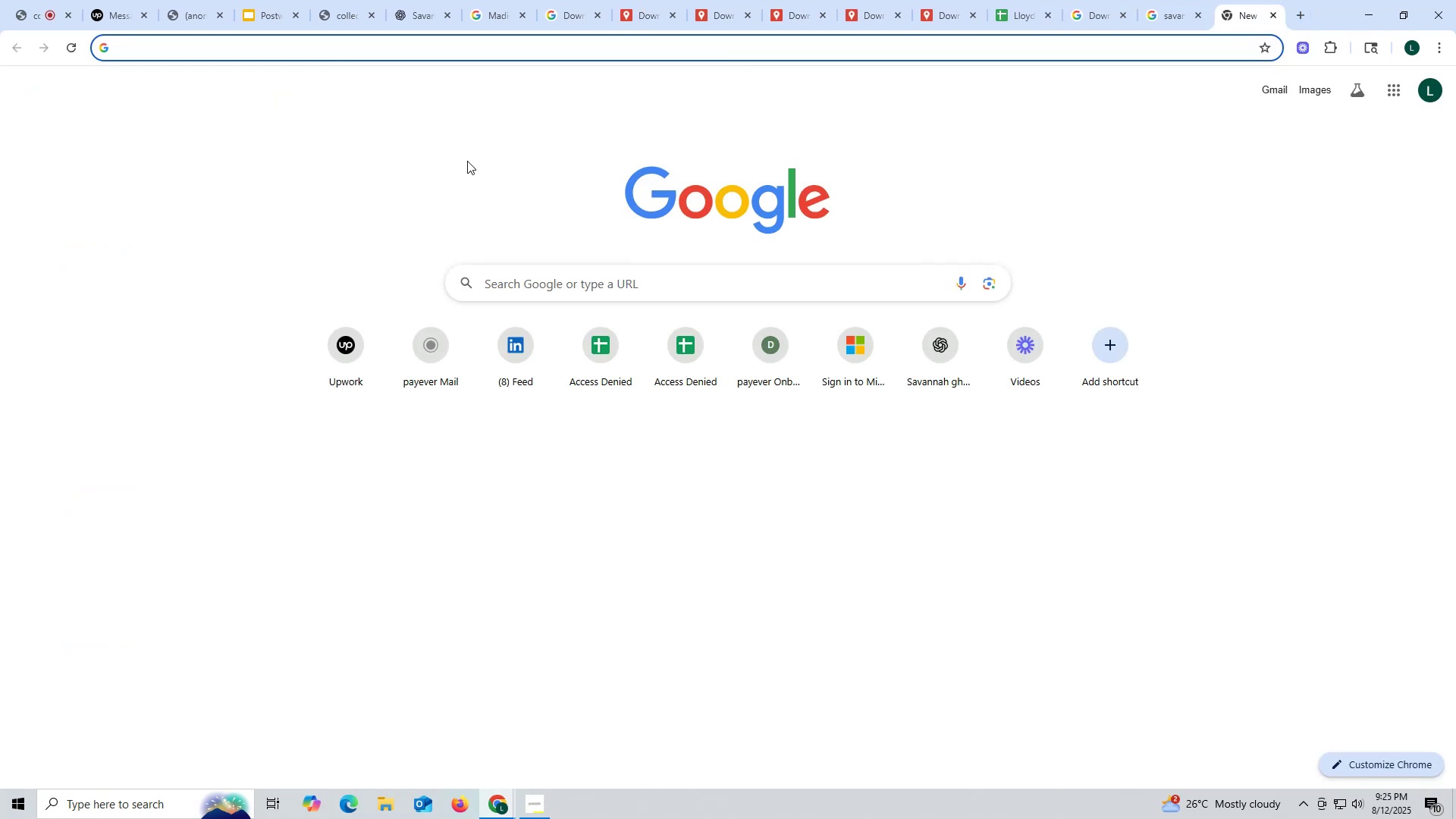 
type(go)
 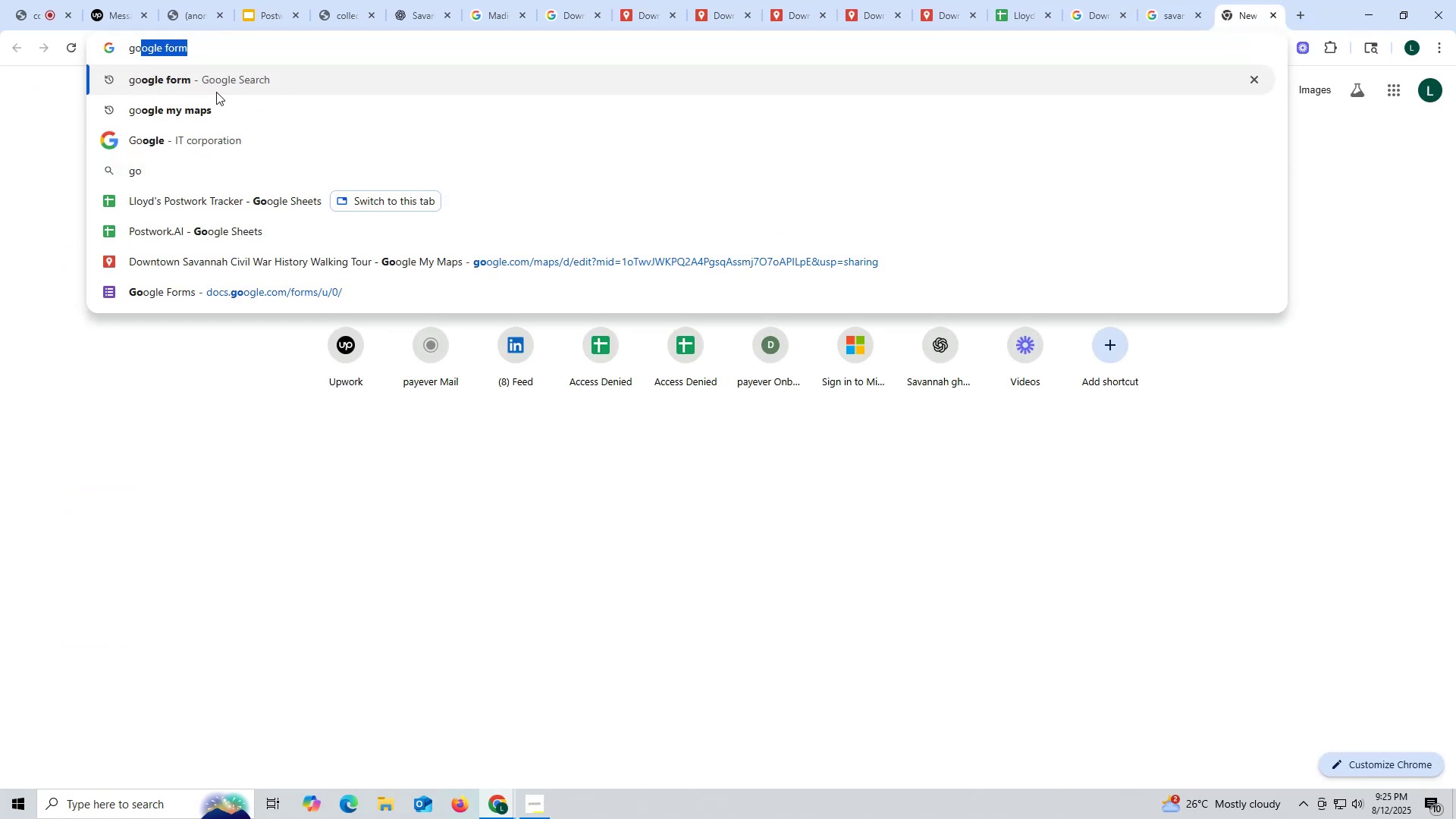 
left_click([216, 105])
 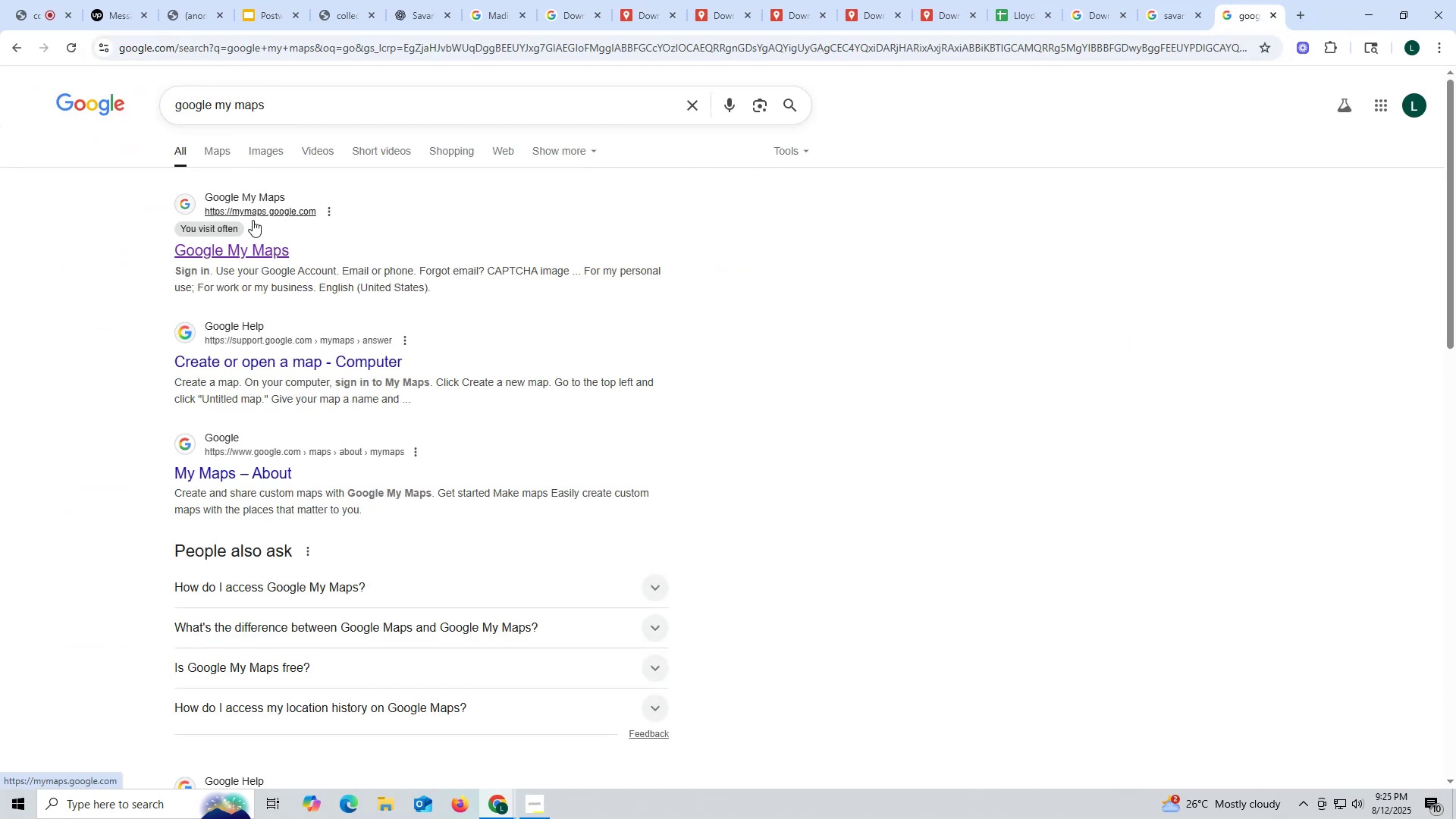 
left_click([228, 246])
 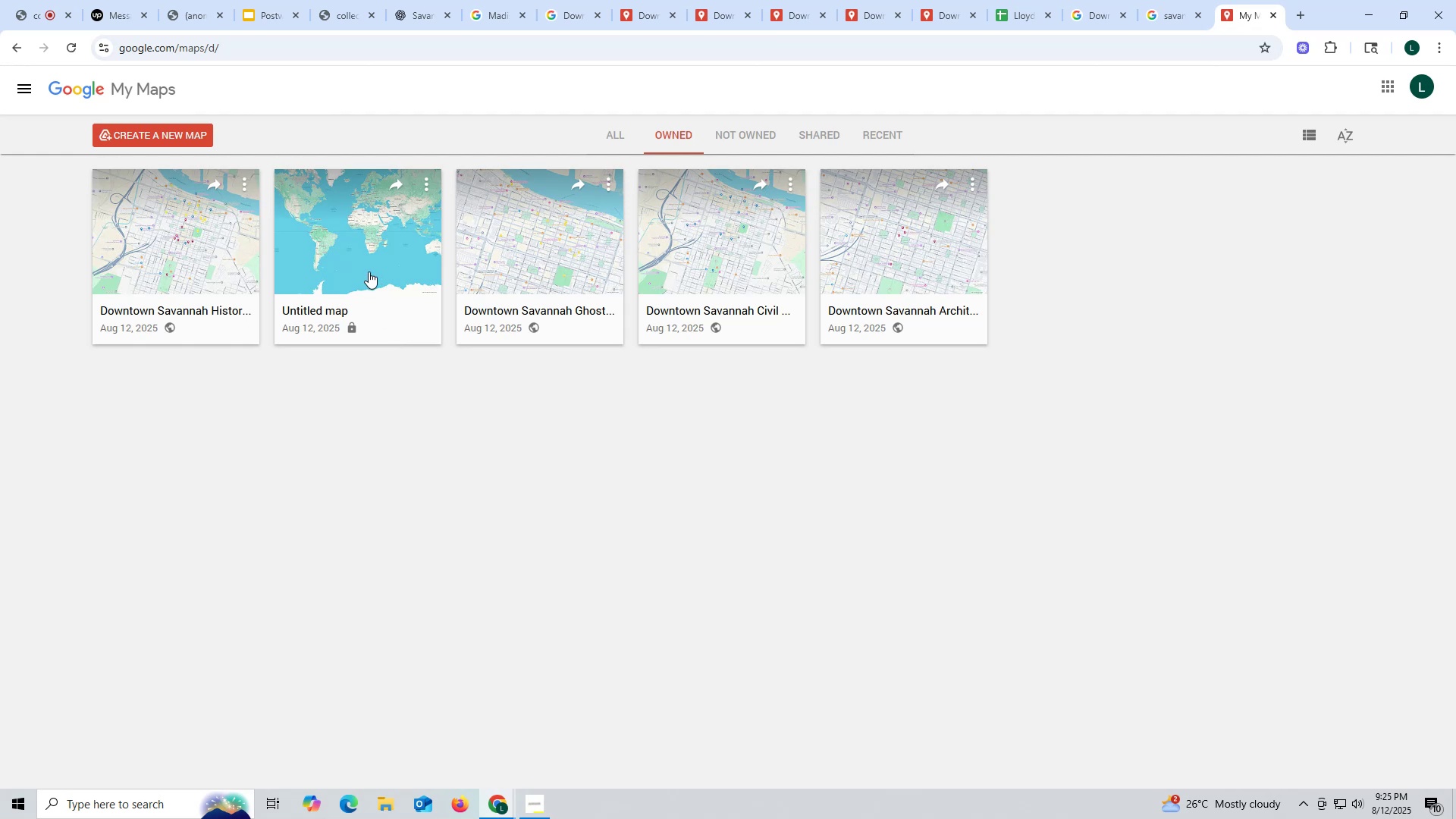 
wait(6.0)
 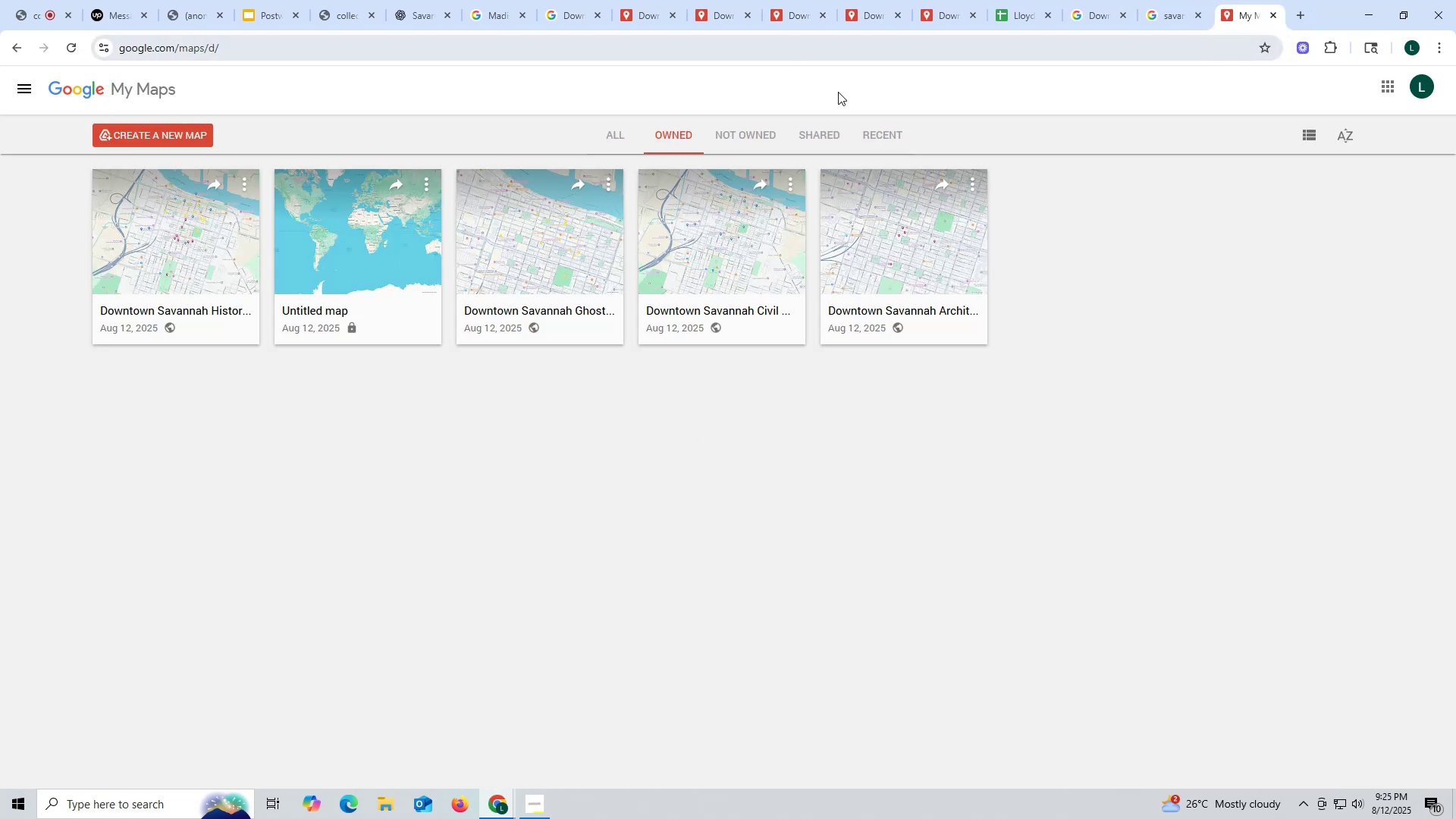 
left_click([369, 266])
 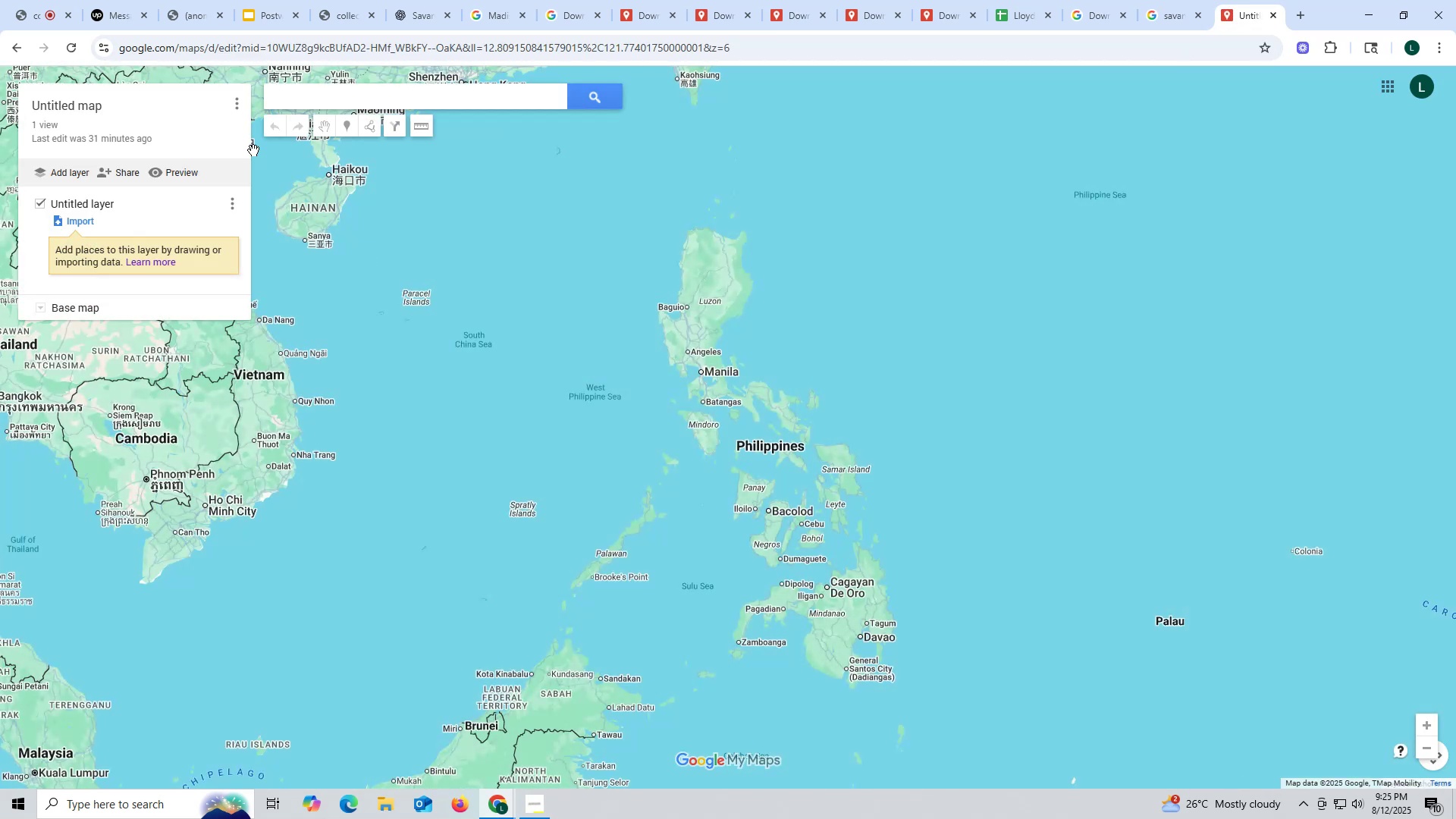 
left_click([240, 102])
 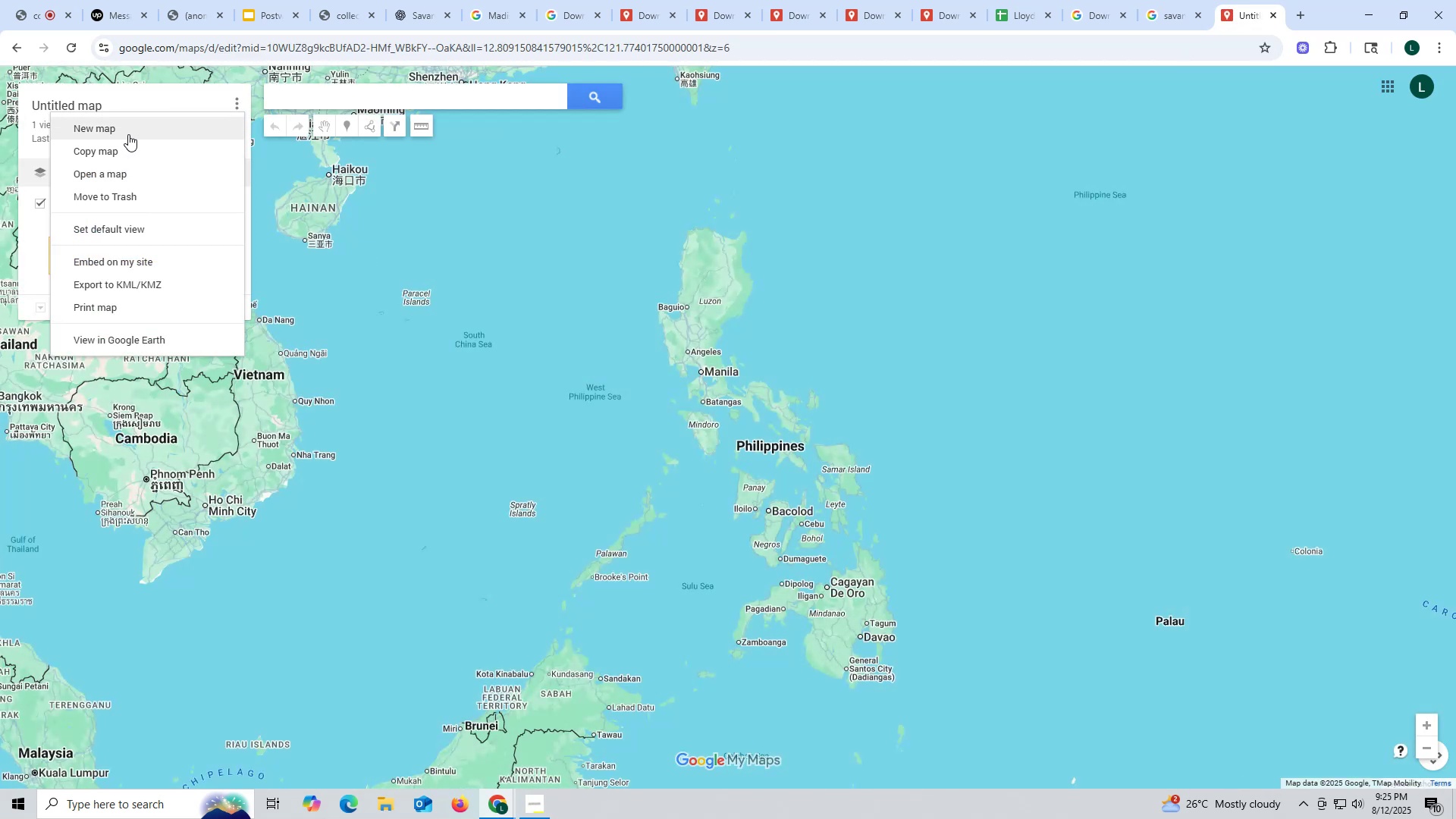 
left_click([106, 102])
 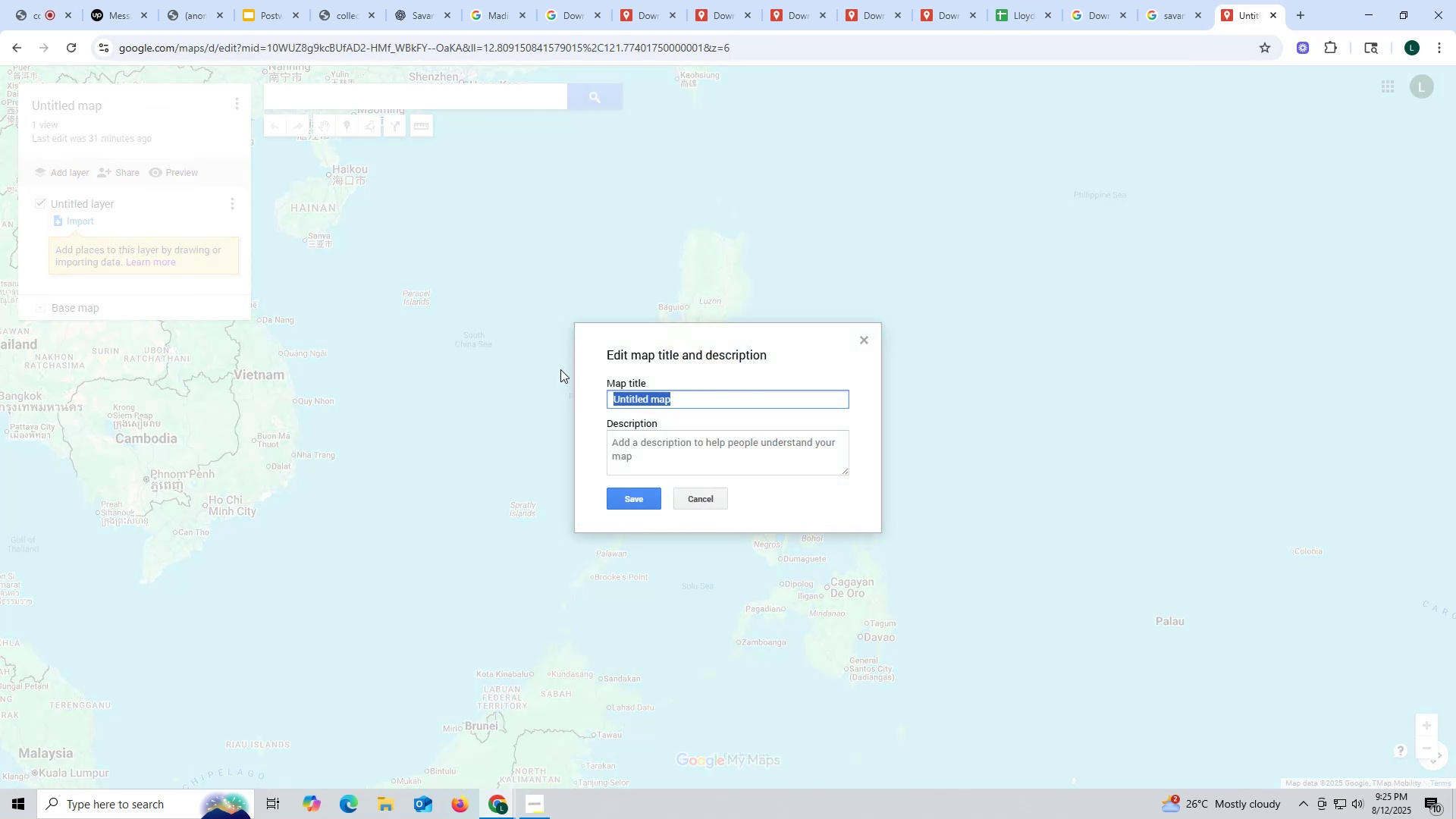 
key(Shift+A)
 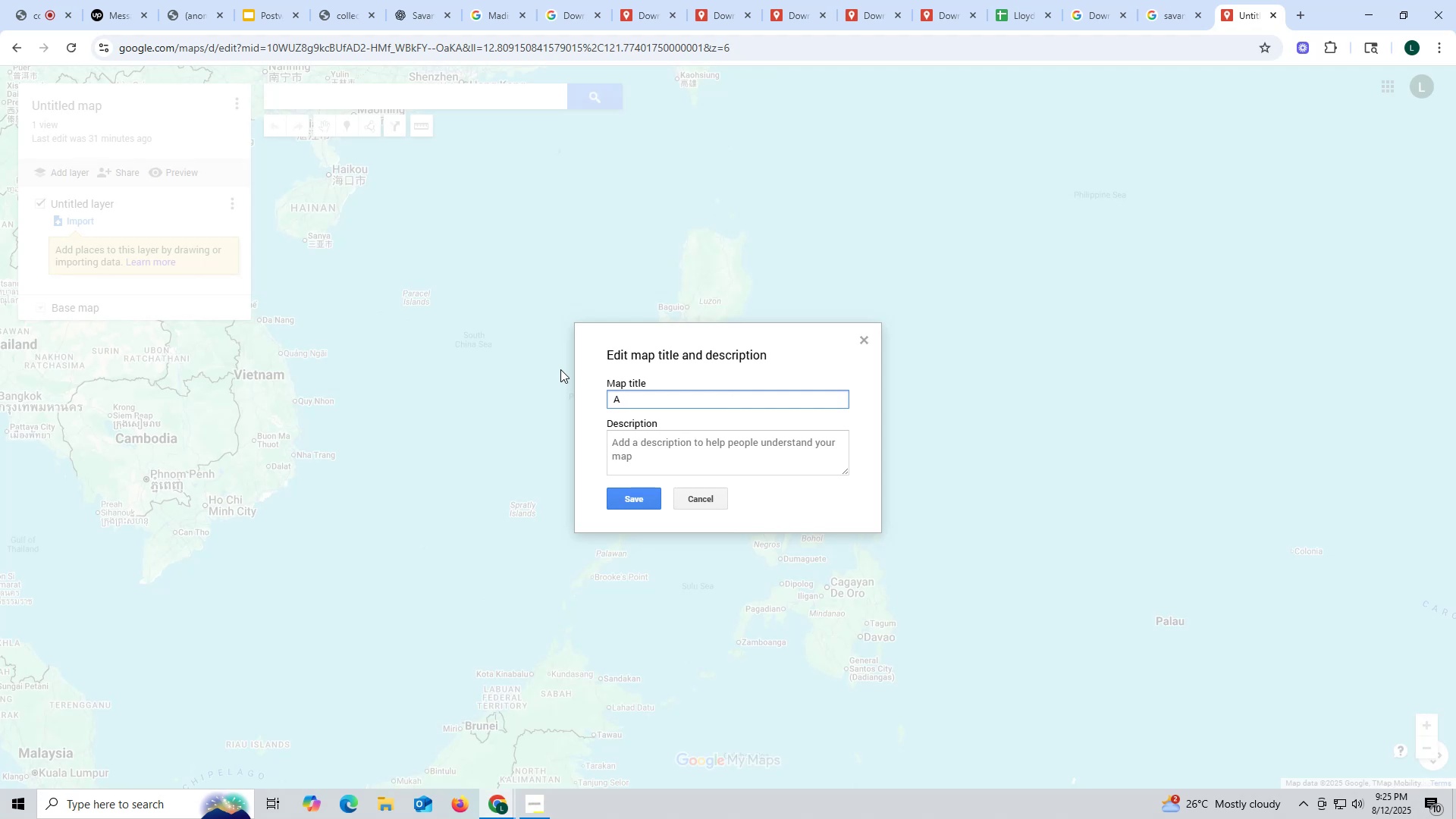 
key(Backspace)
 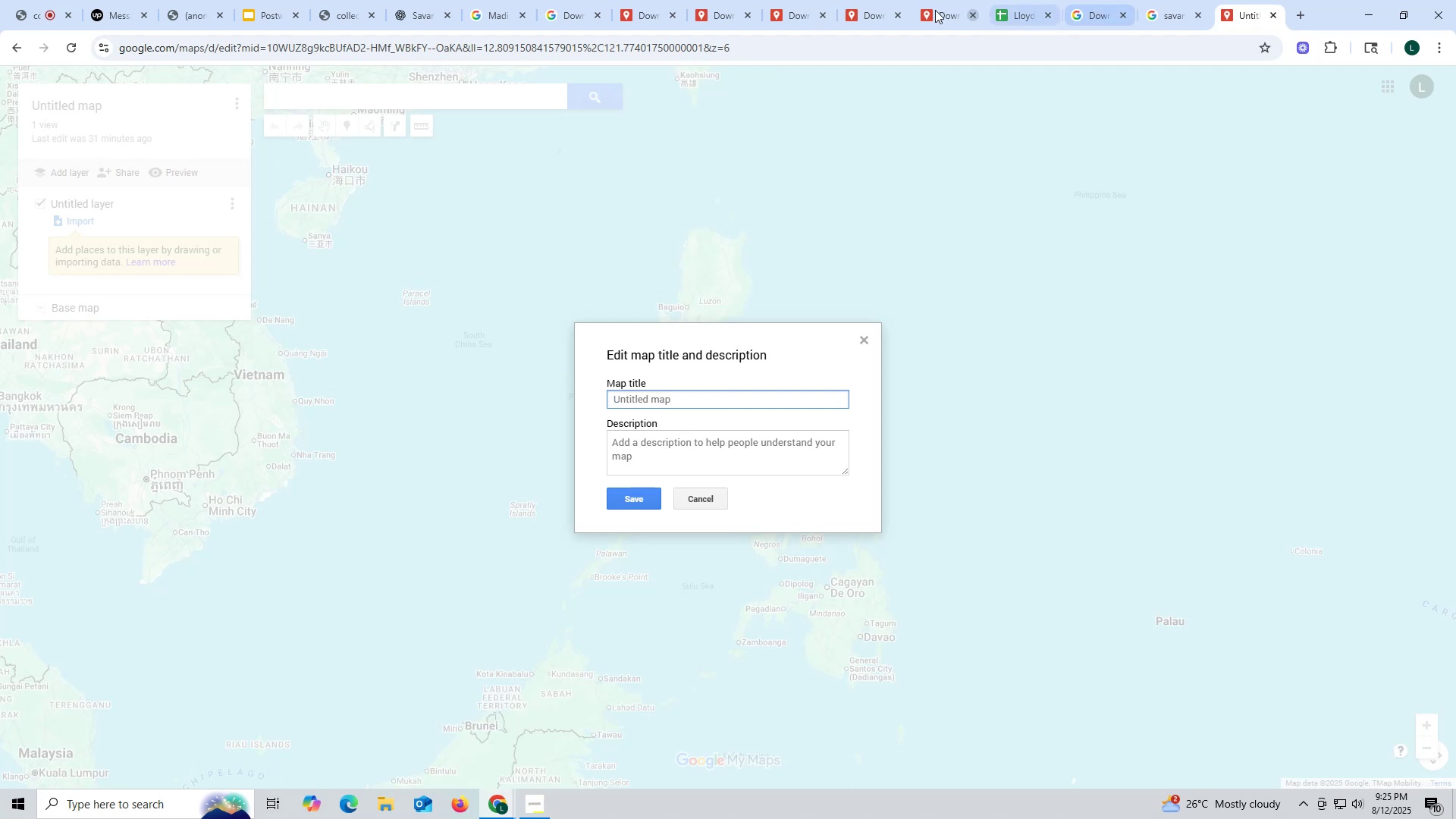 
left_click([770, 7])
 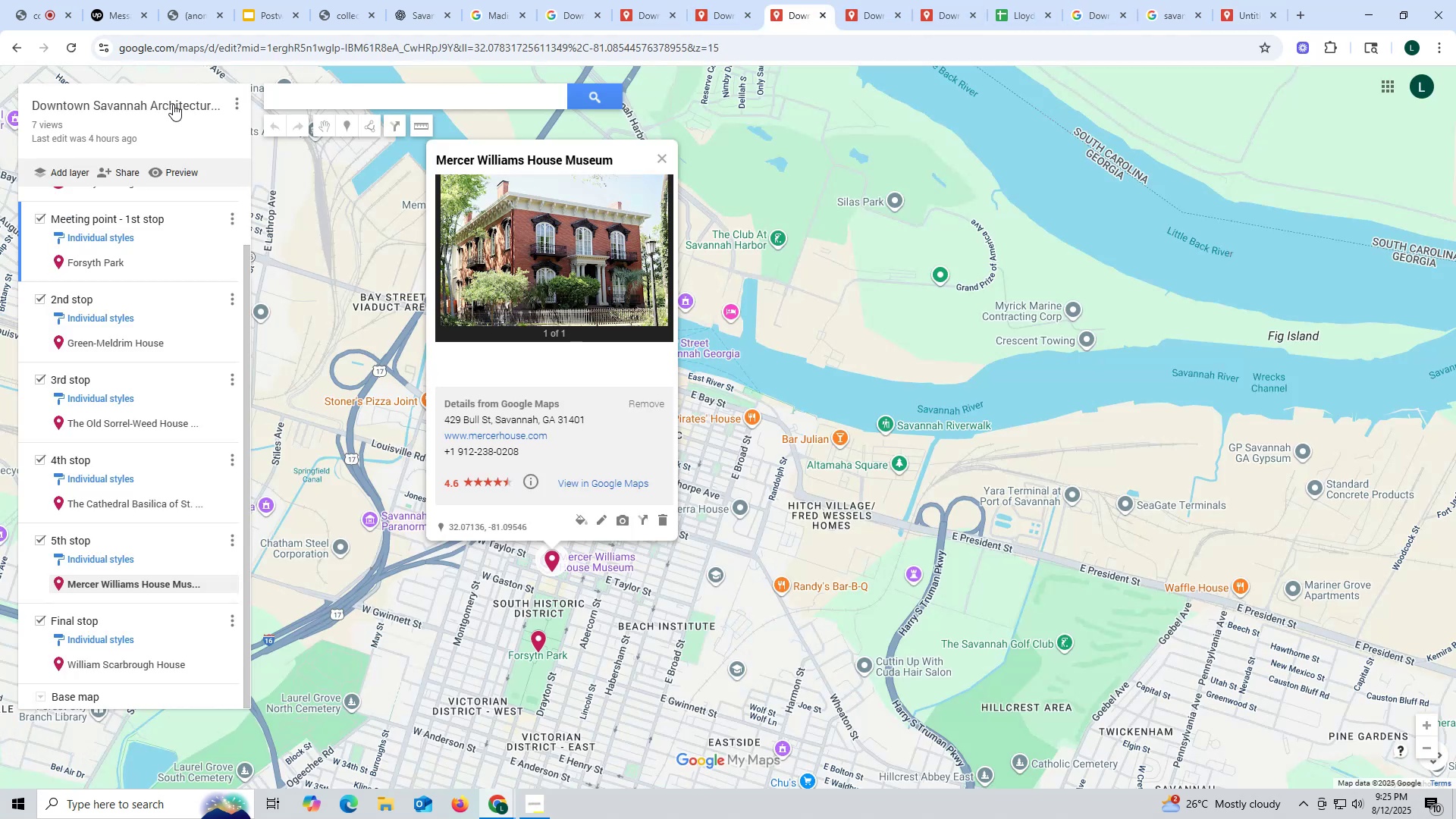 
left_click([172, 107])
 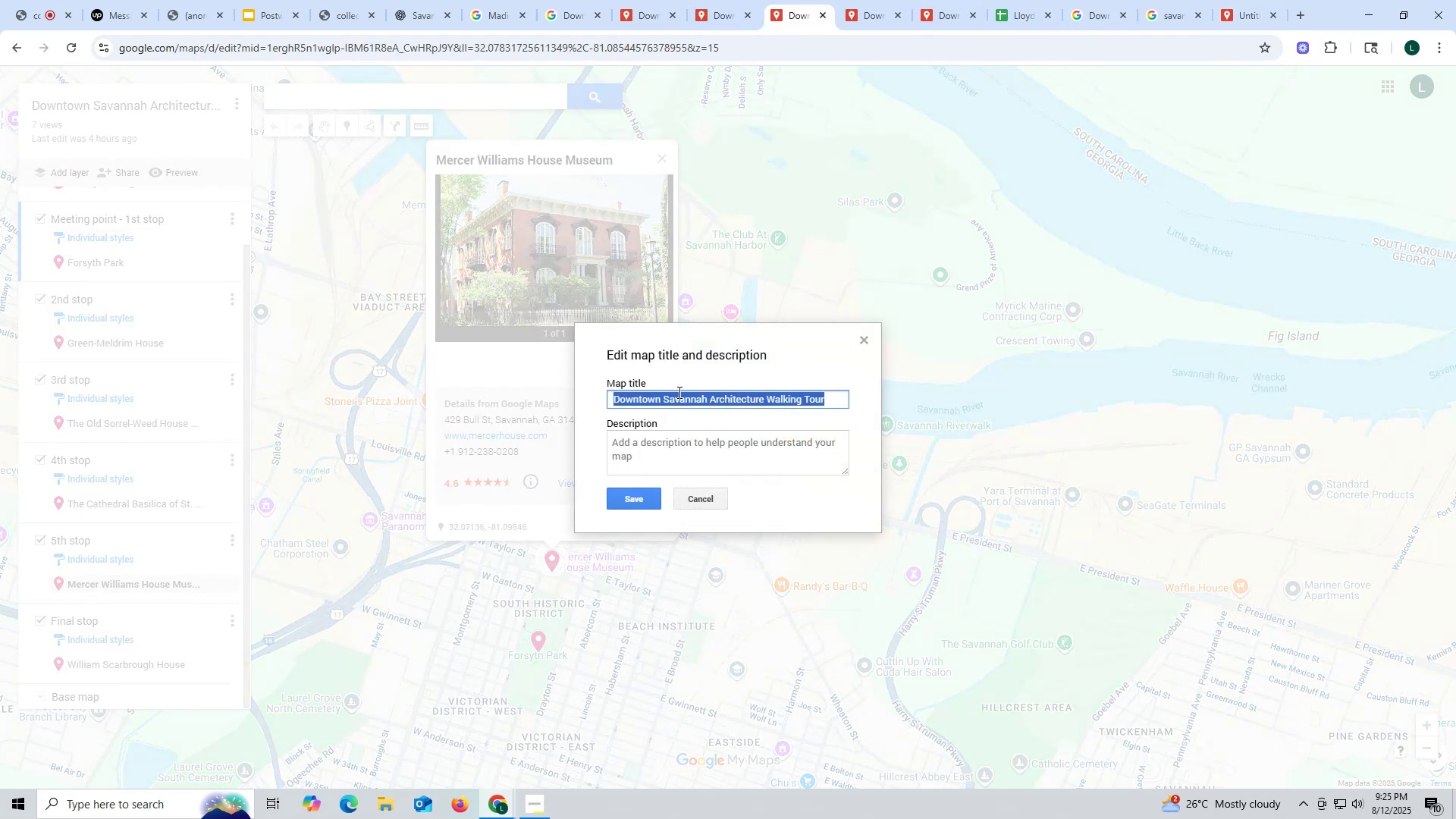 
key(Control+ControlLeft)
 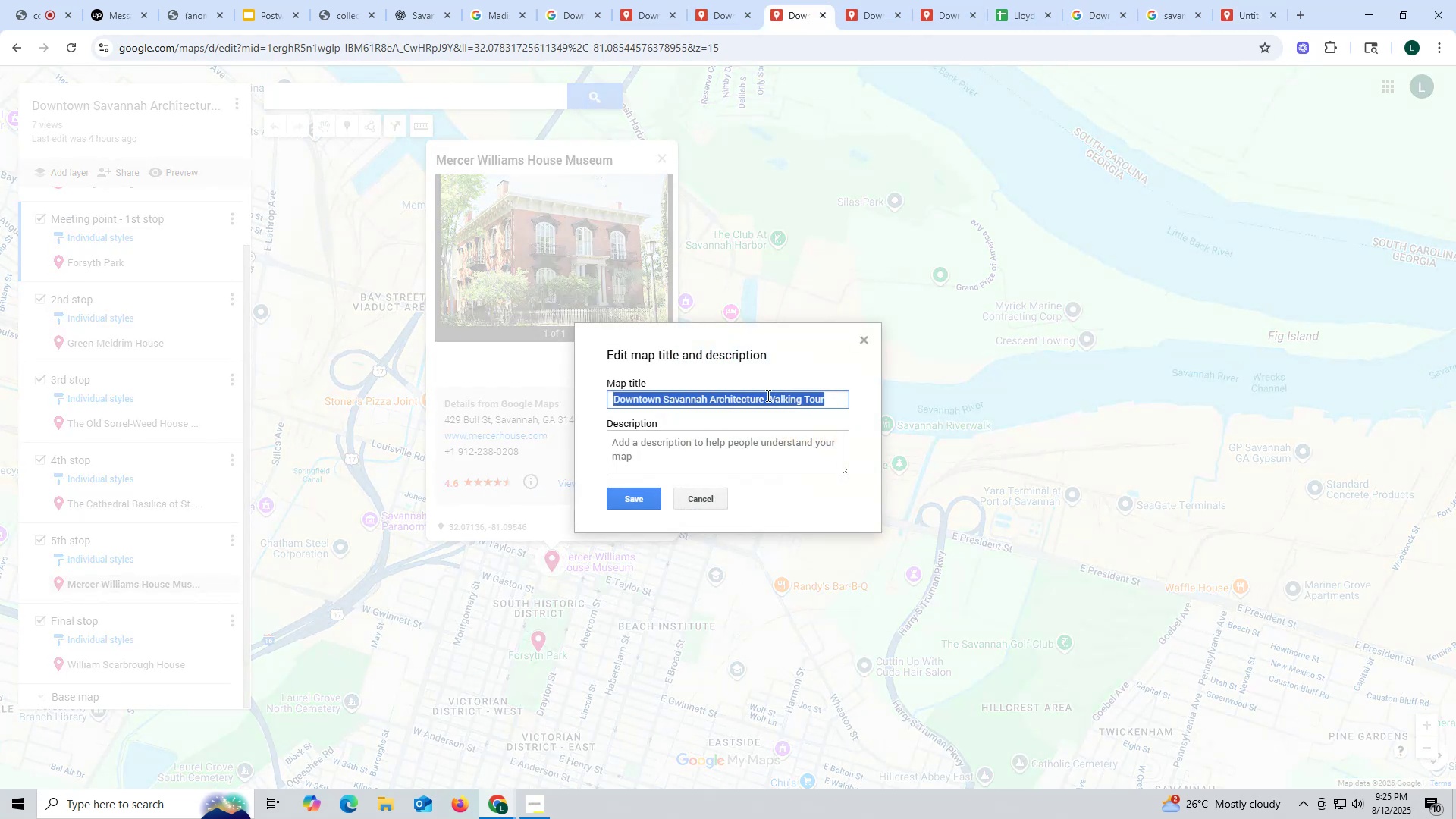 
key(Control+C)
 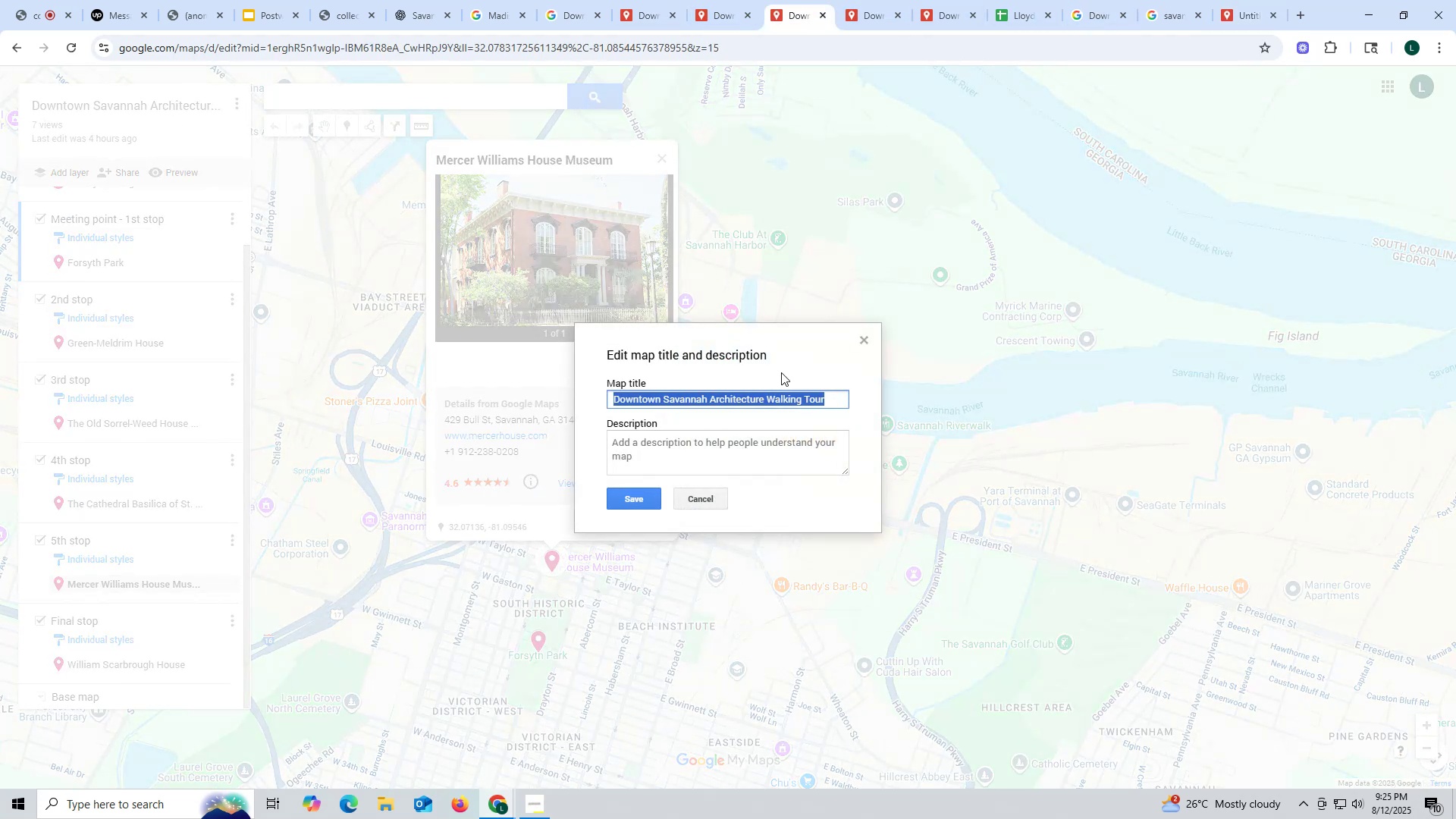 
key(Control+ControlLeft)
 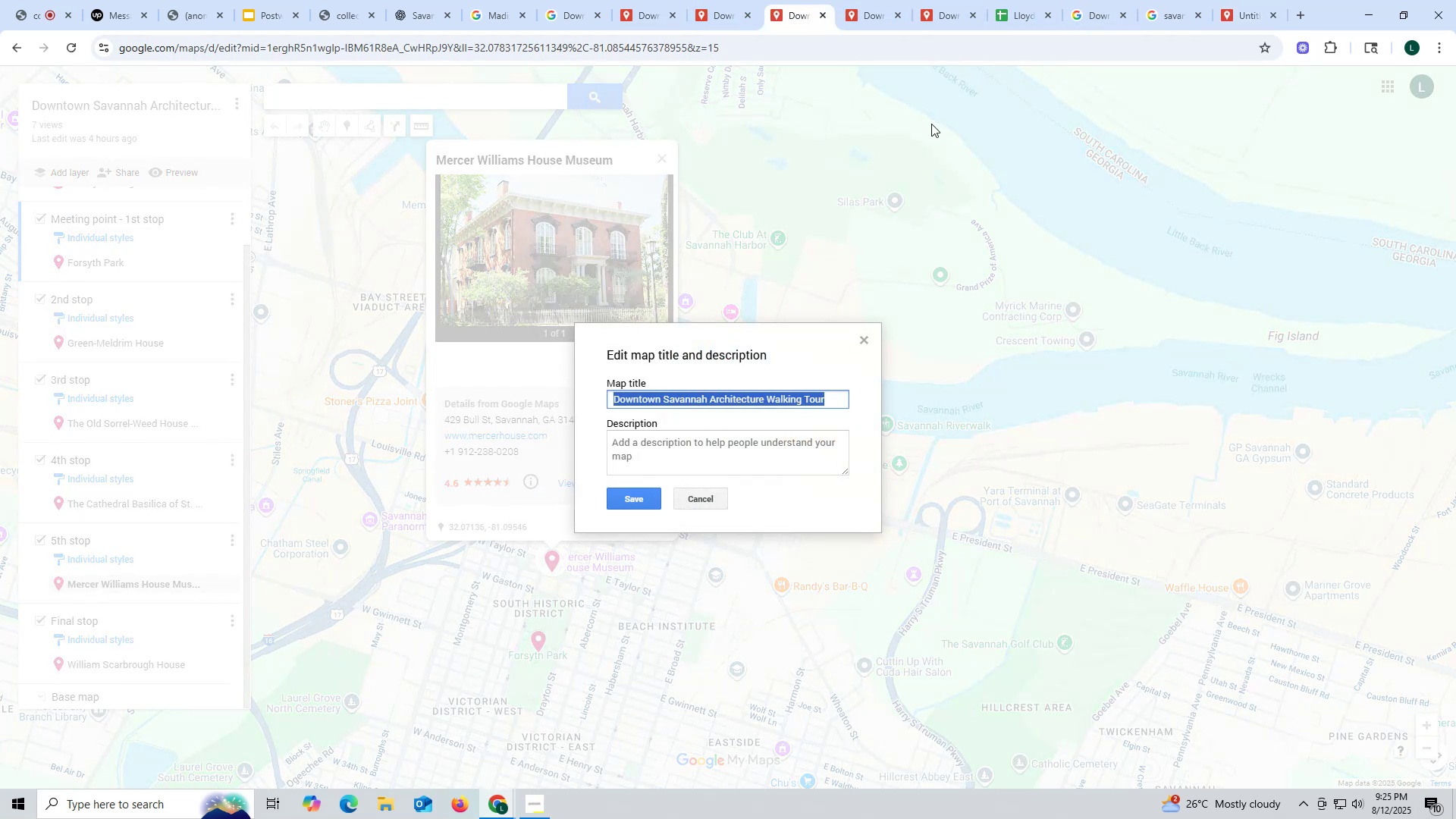 
key(Control+C)
 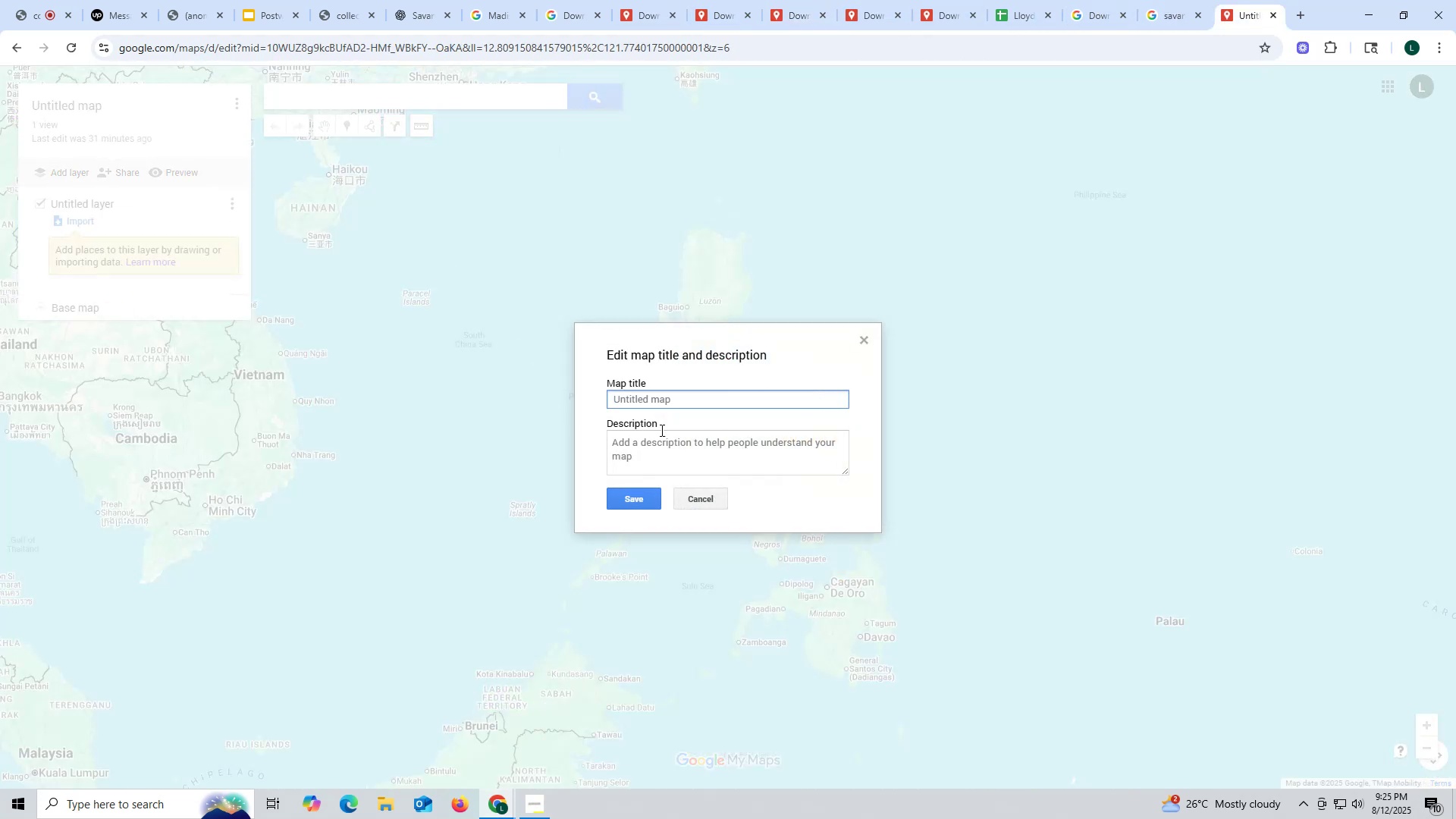 
left_click([677, 400])
 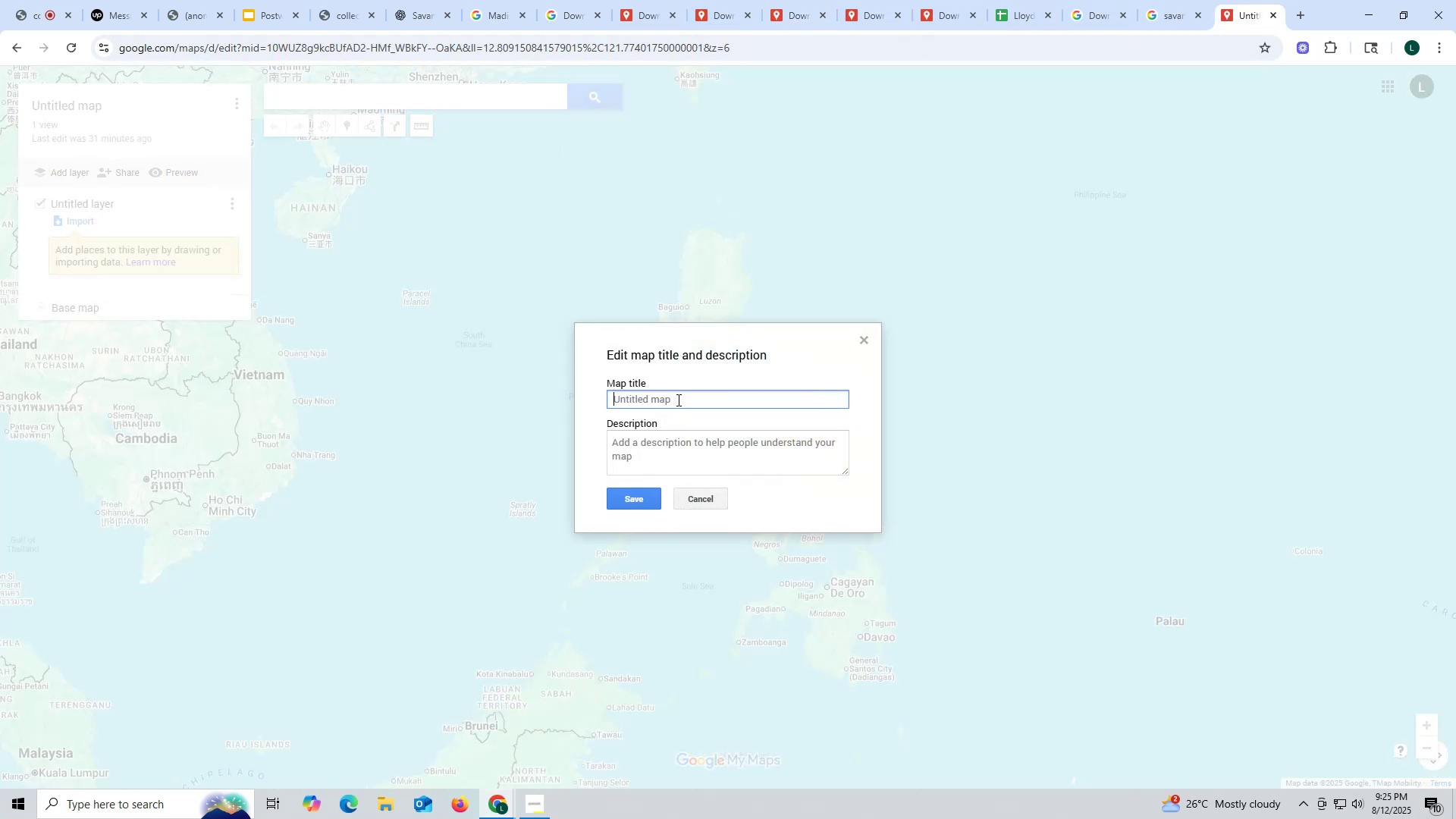 
key(Control+ControlLeft)
 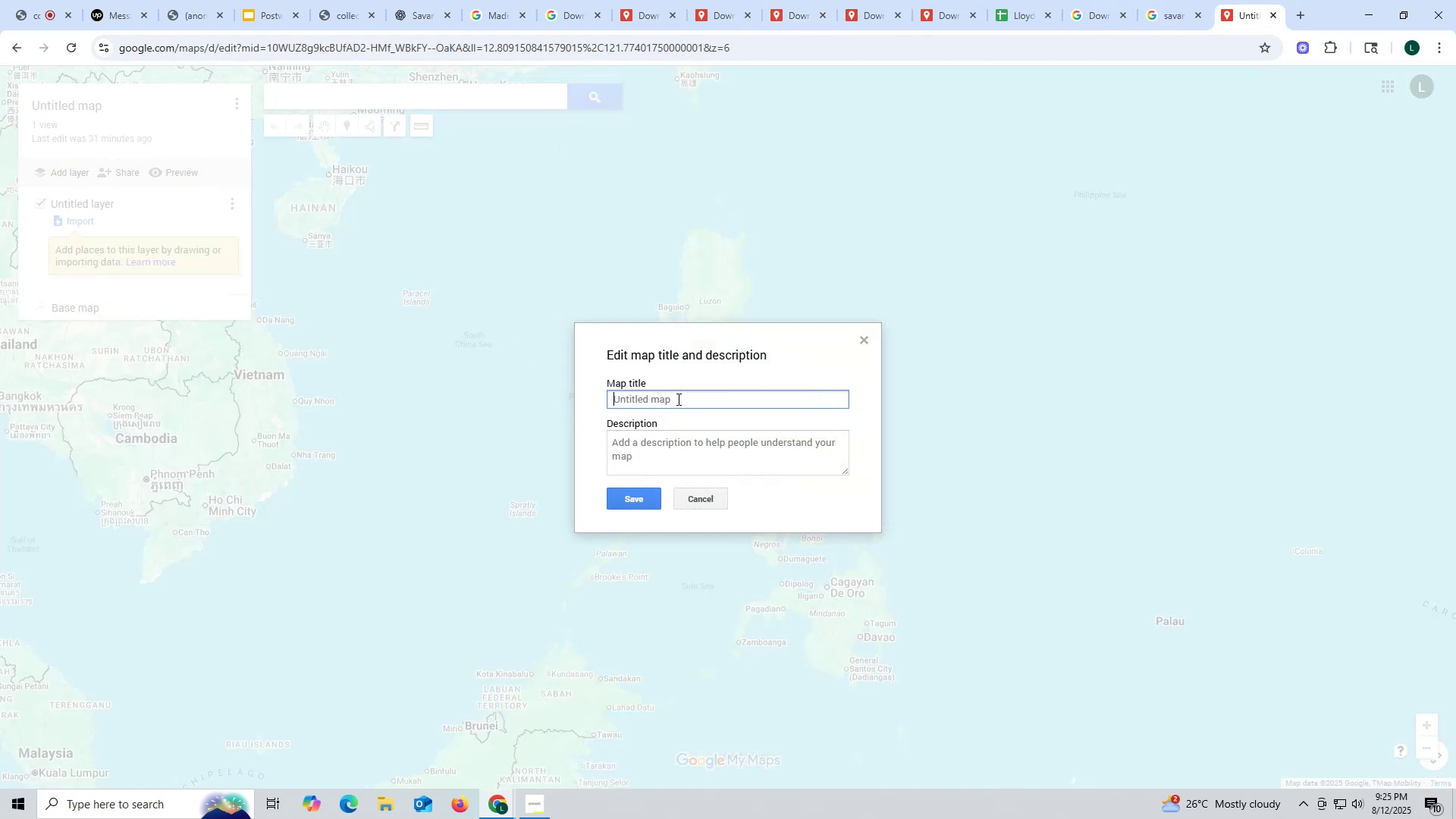 
key(Control+V)
 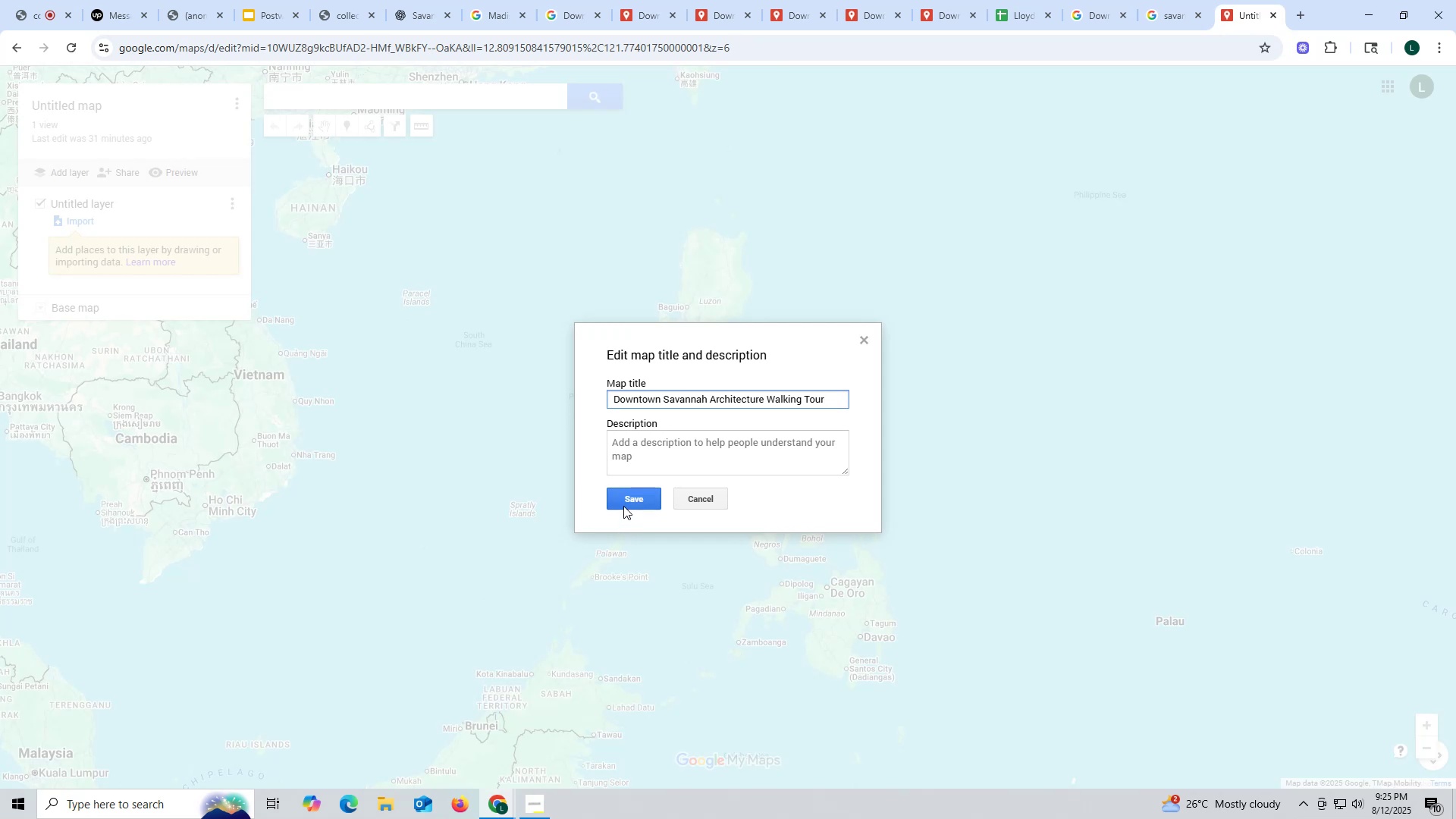 
left_click([624, 503])
 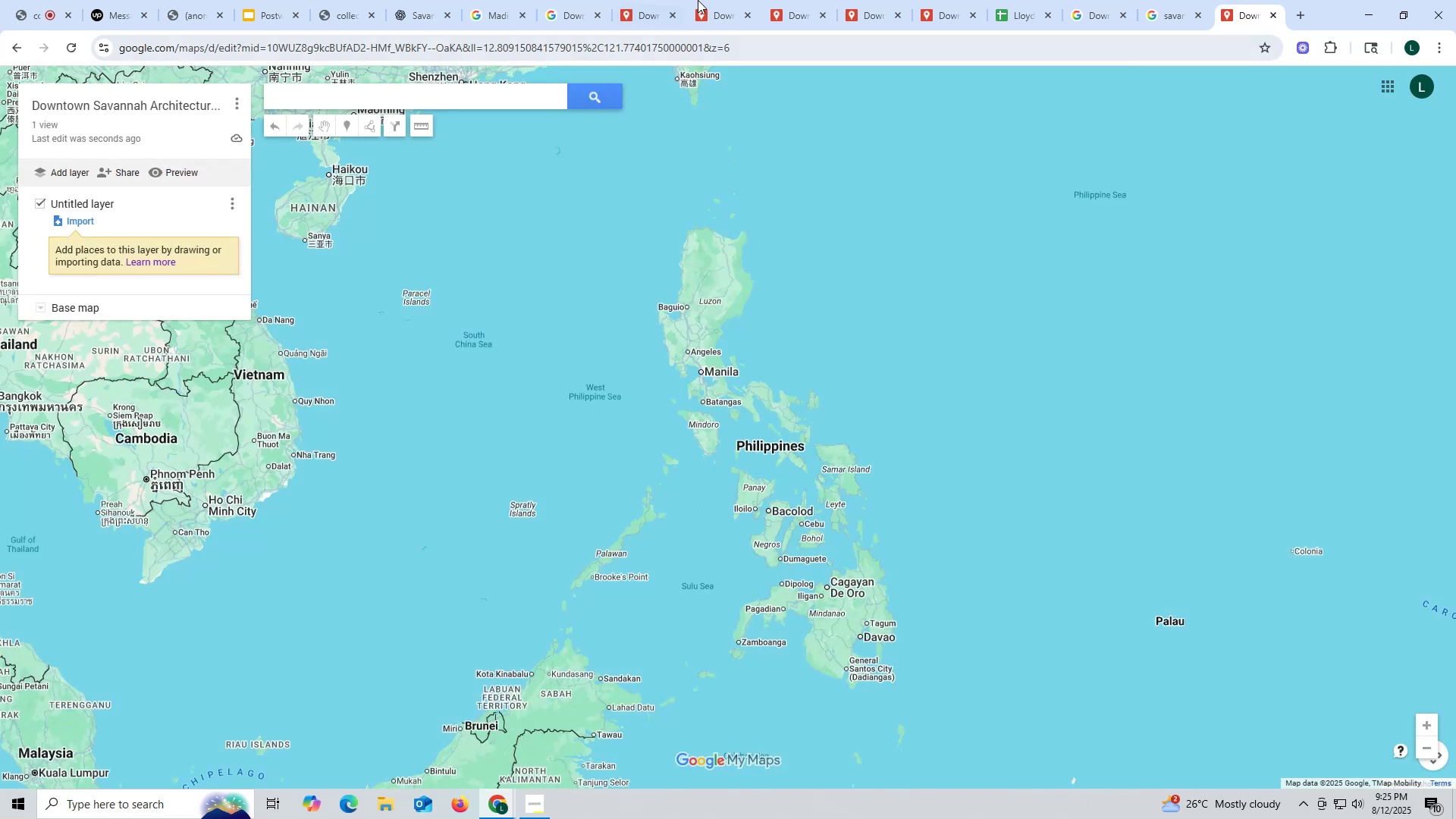 
wait(7.34)
 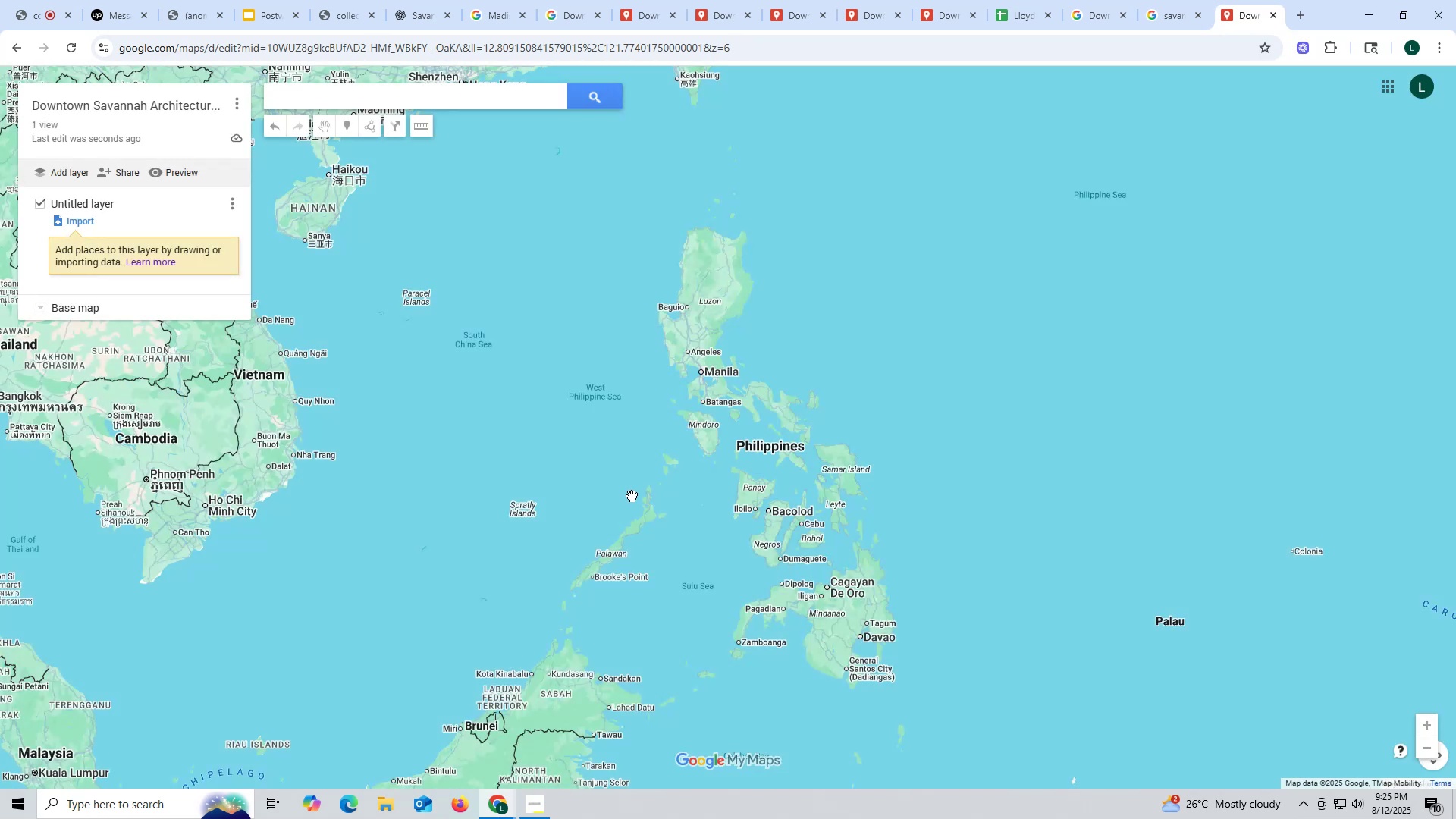 
left_click([59, 176])
 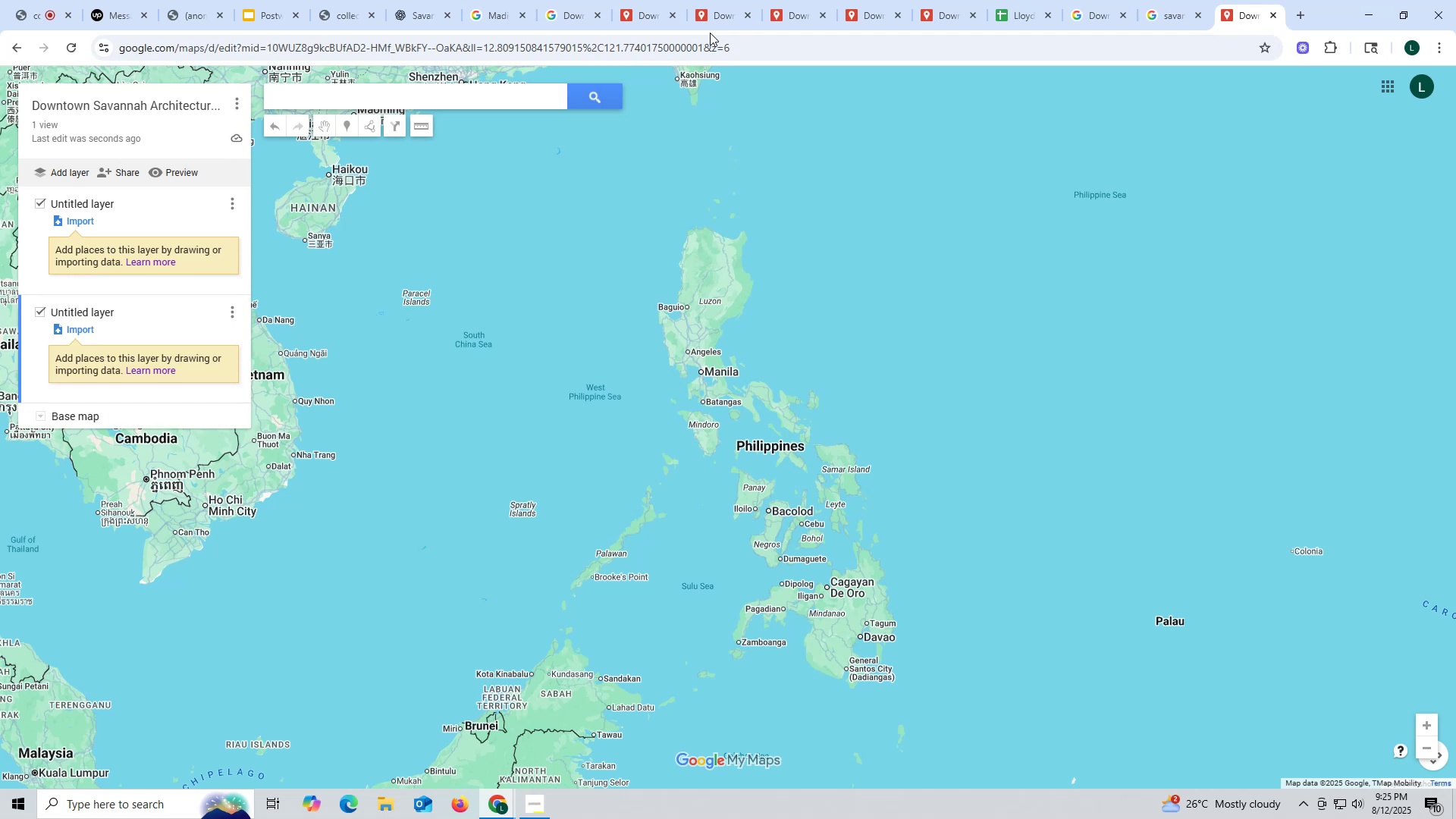 
wait(11.3)
 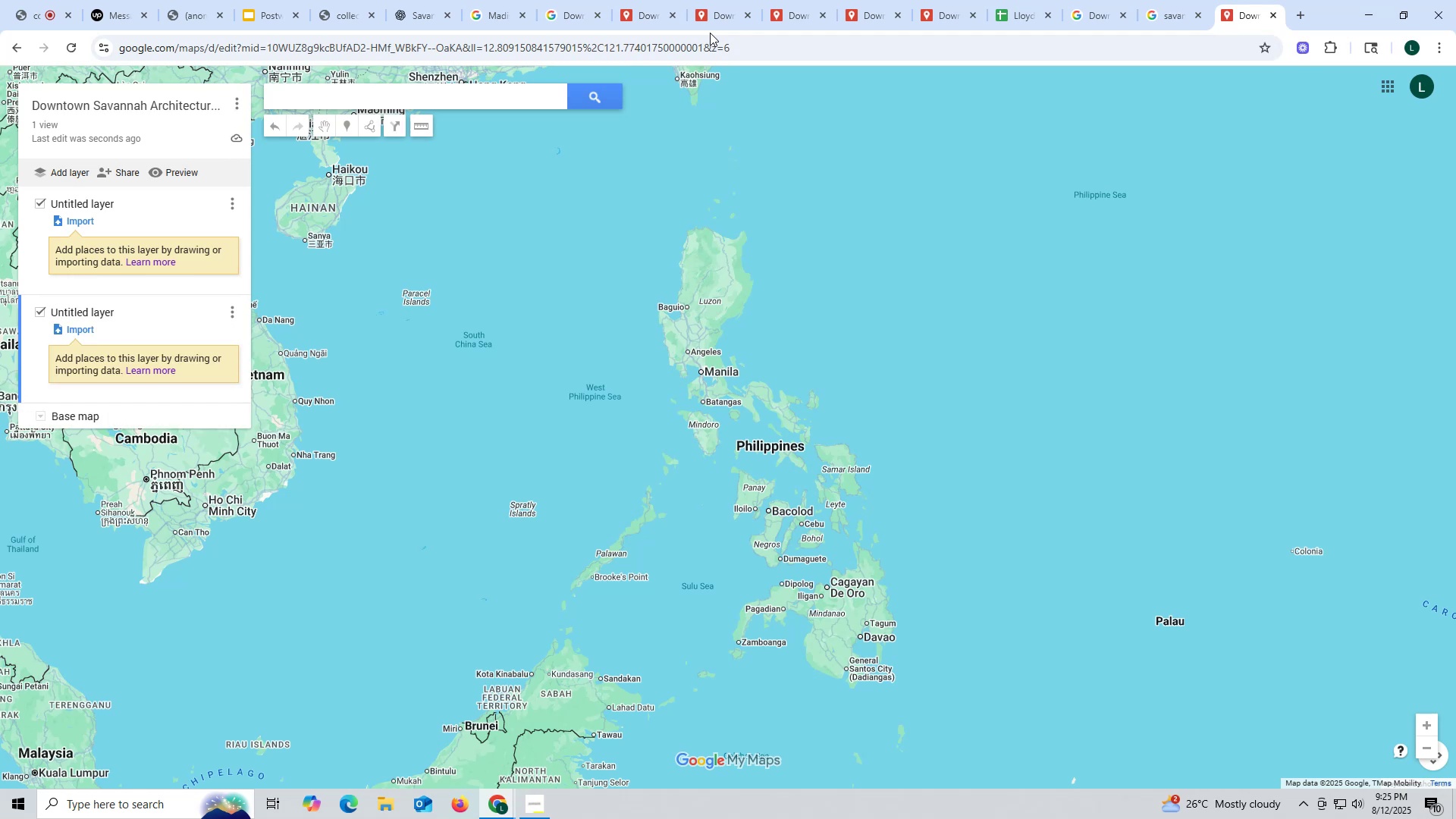 
left_click([231, 315])
 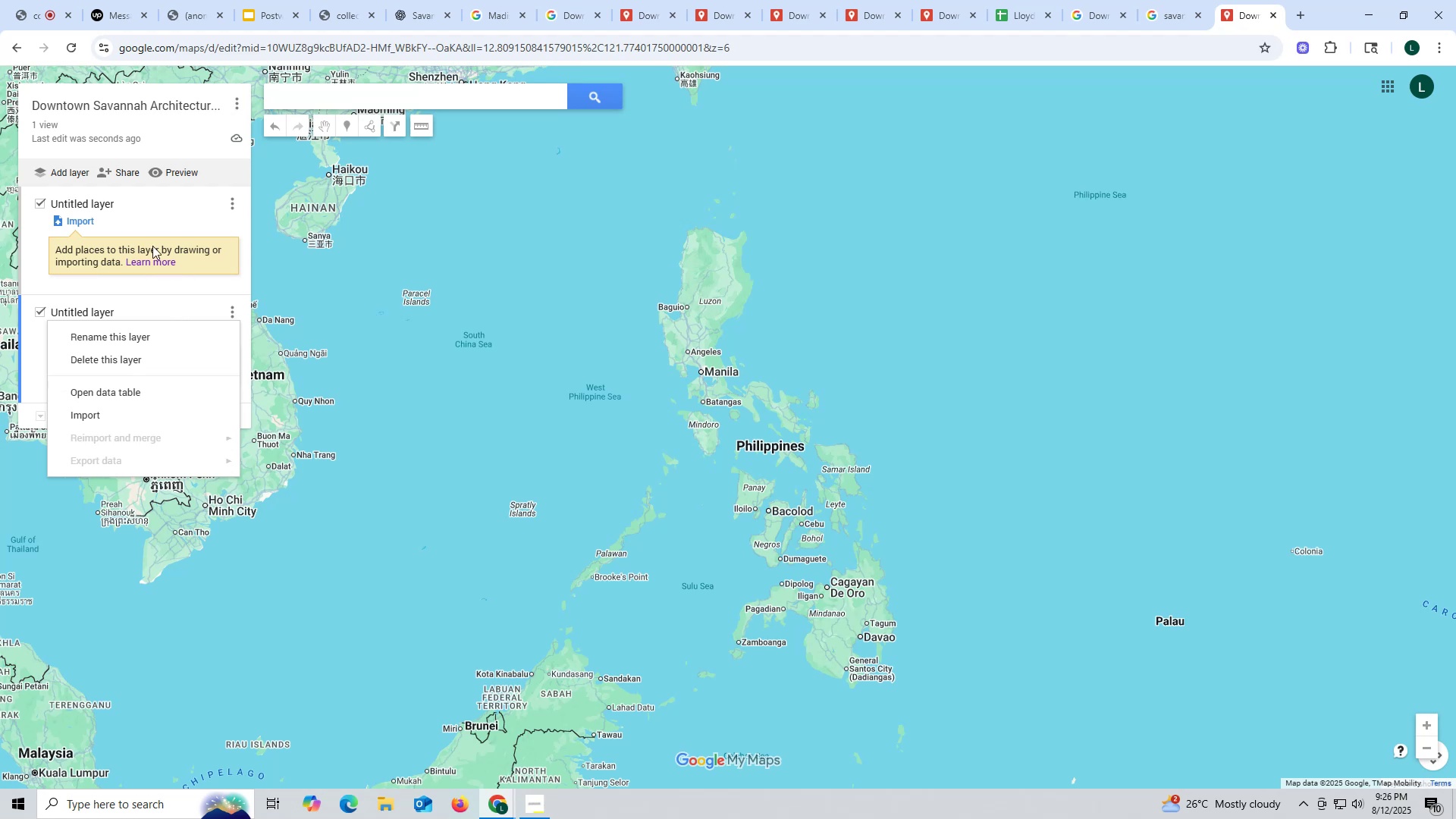 
left_click([139, 201])
 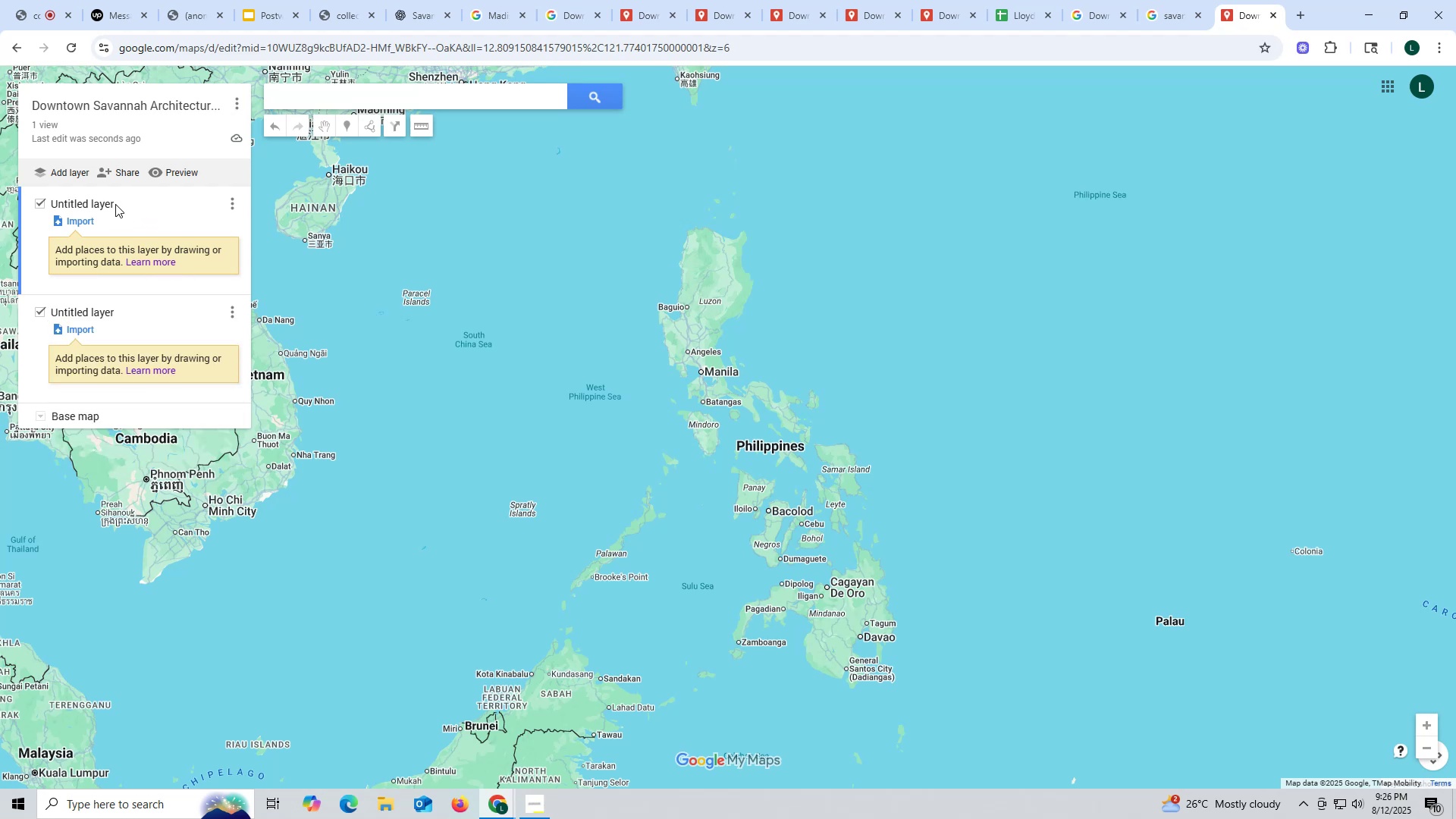 
left_click([115, 204])
 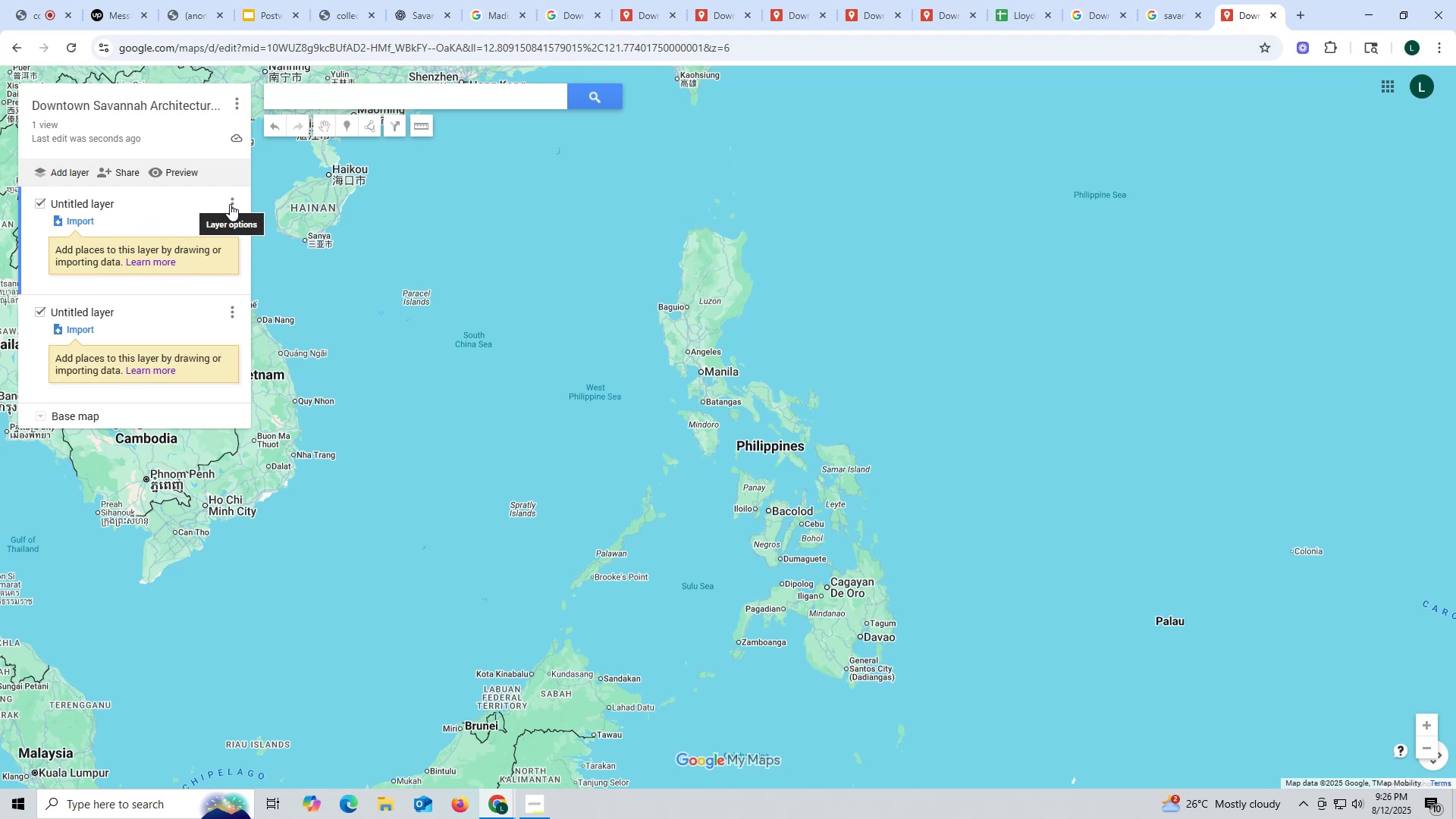 
left_click([230, 203])
 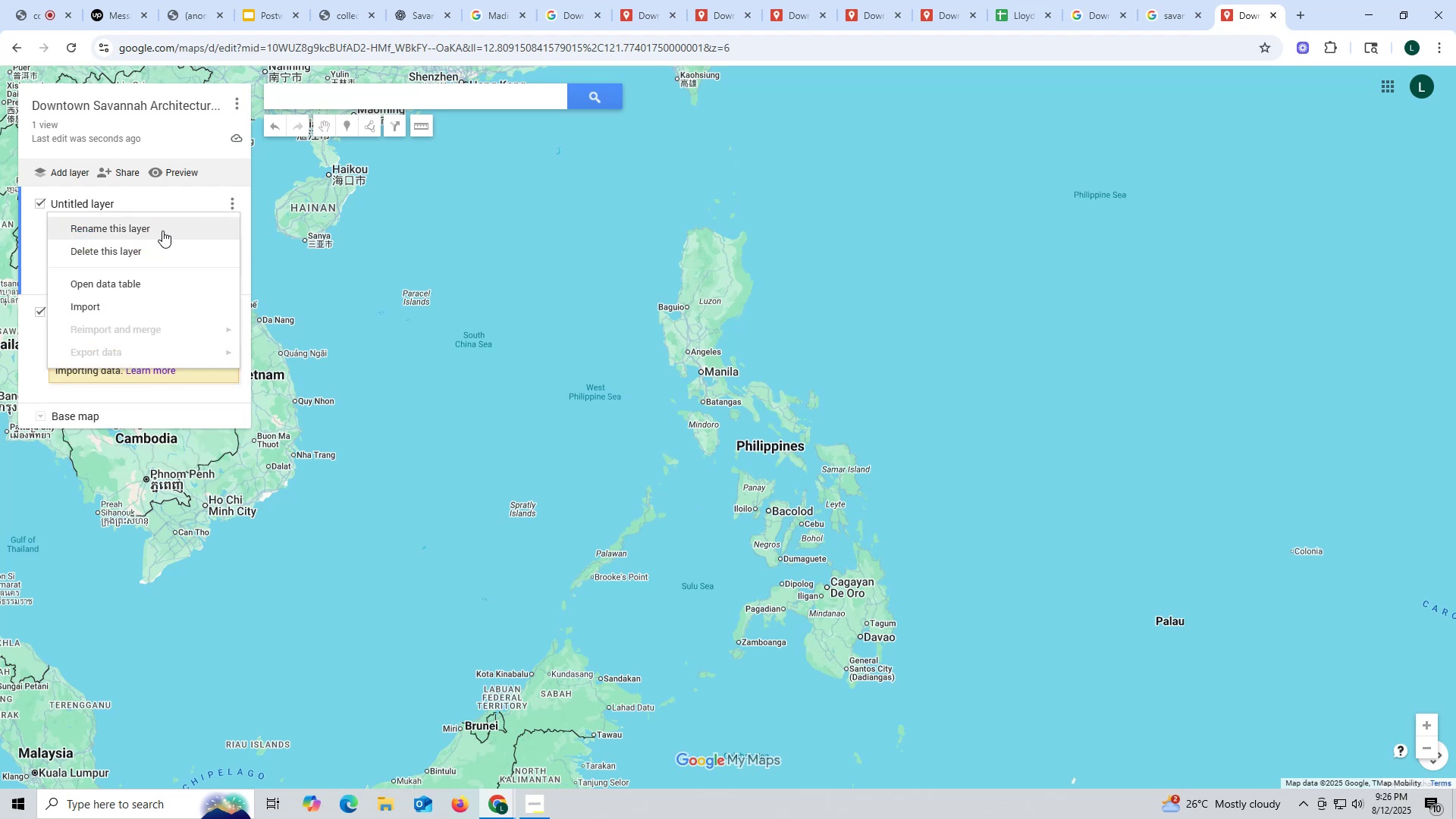 
left_click([162, 231])
 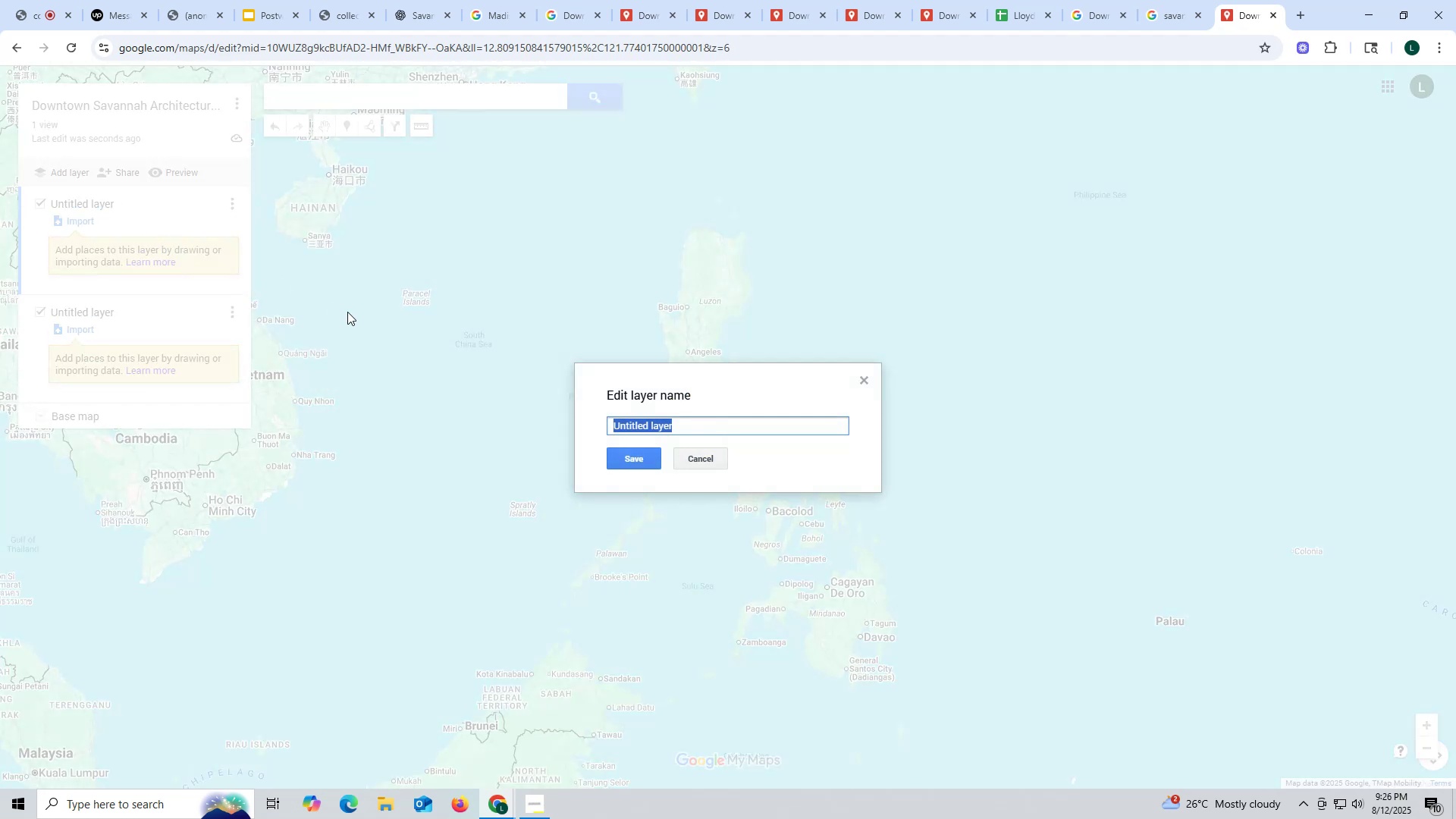 
type(Parking Areas)
 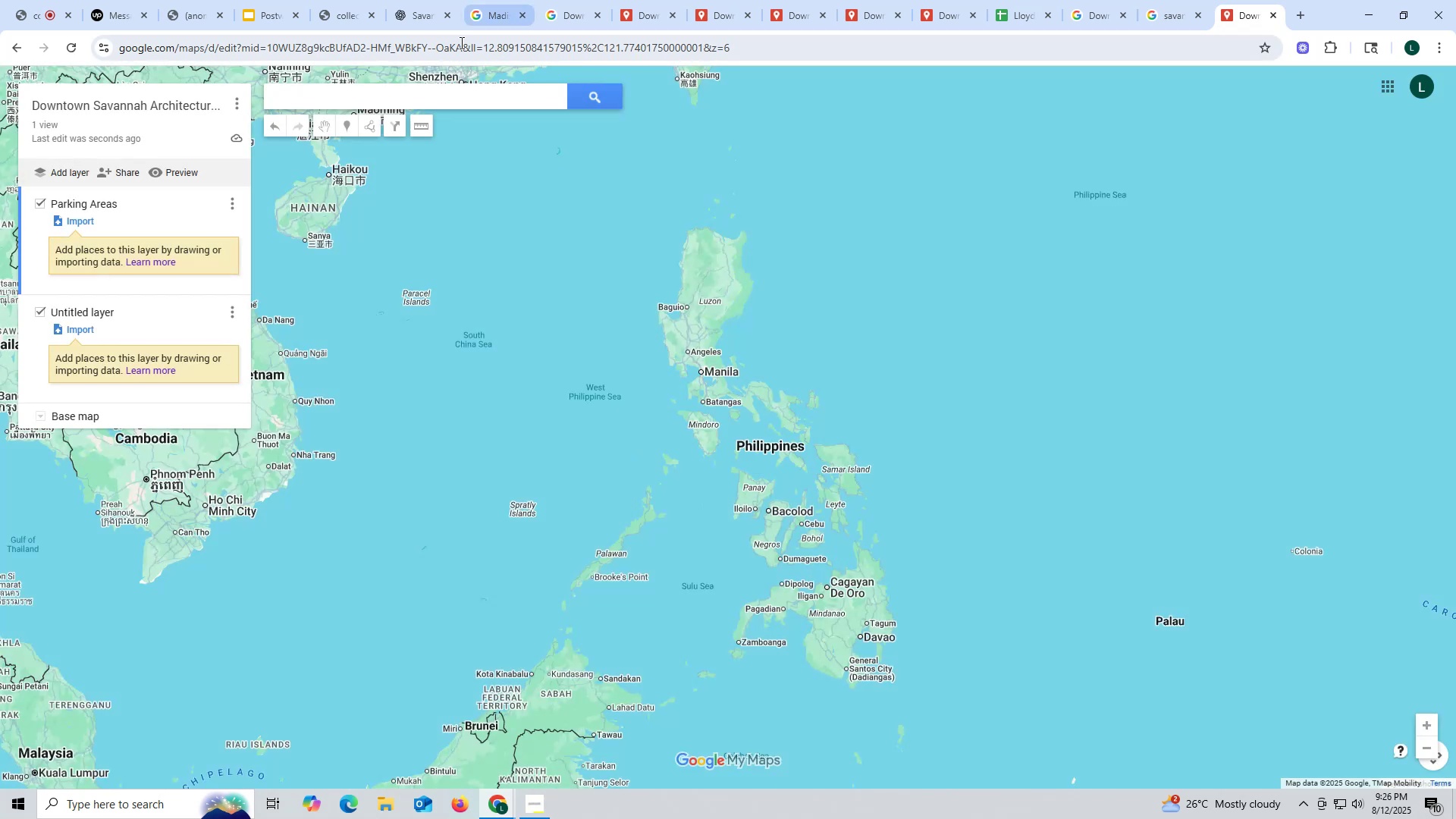 
left_click([413, 17])
 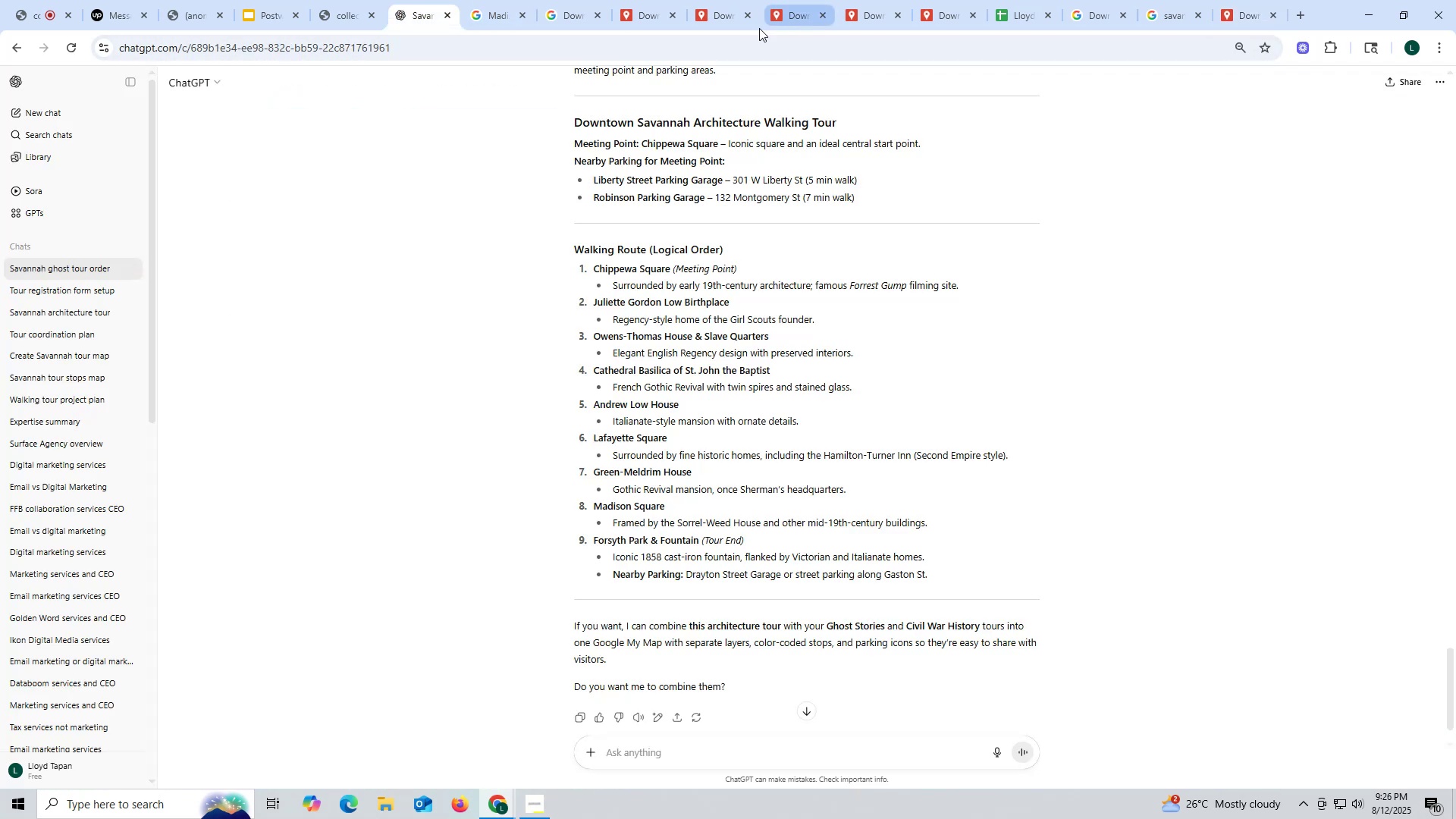 
left_click([717, 14])
 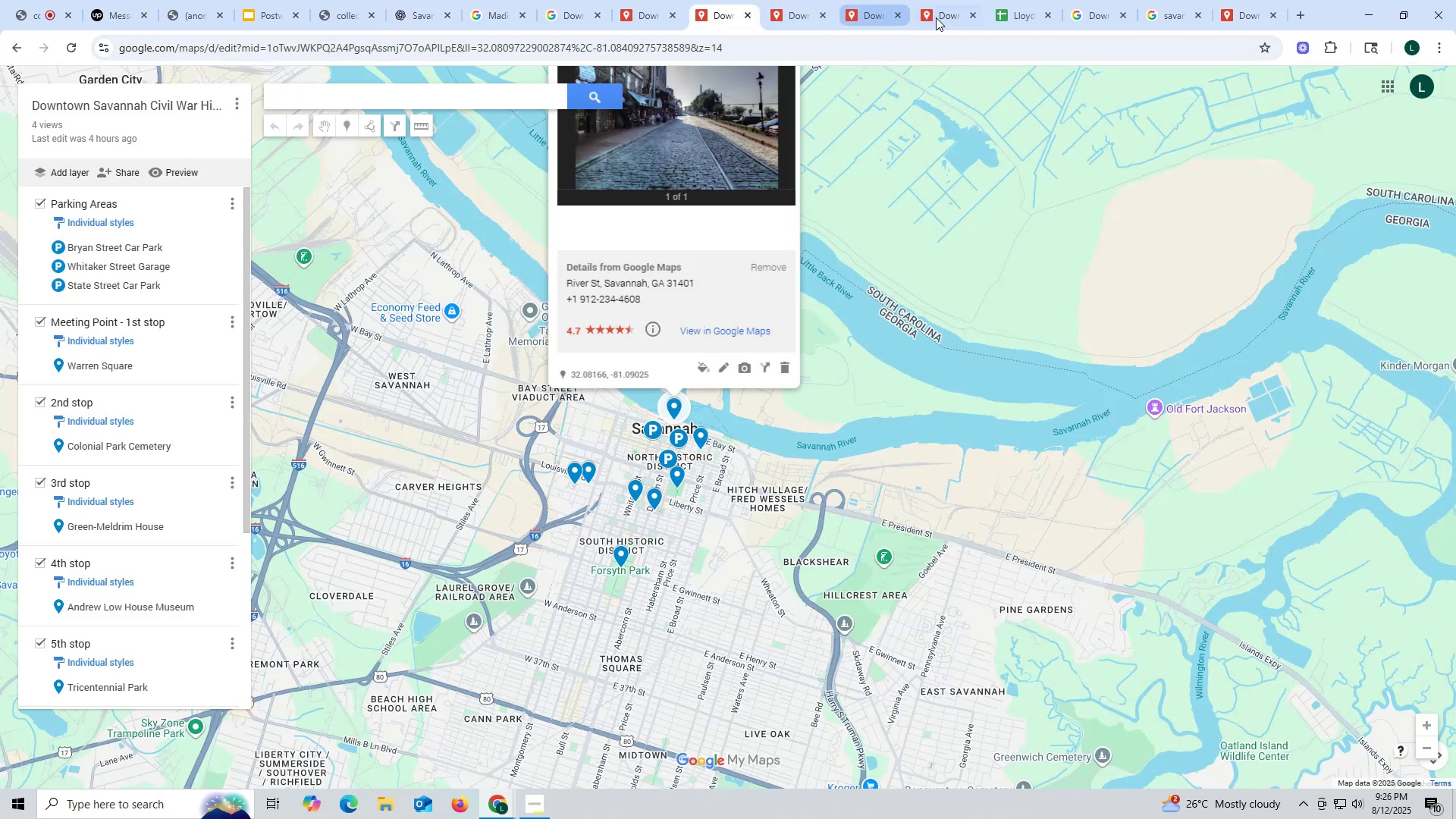 
left_click([940, 16])
 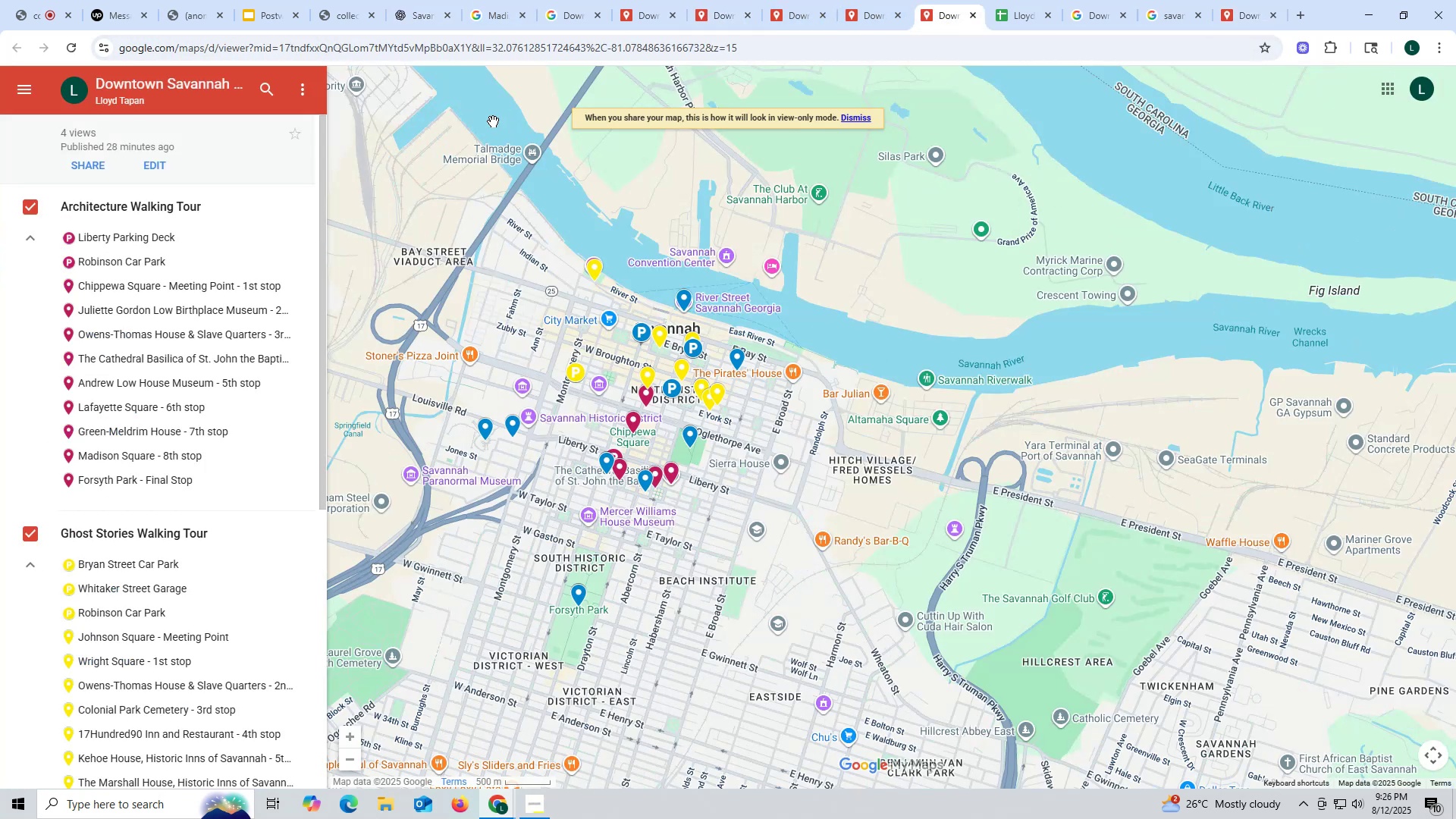 
left_click([202, 234])
 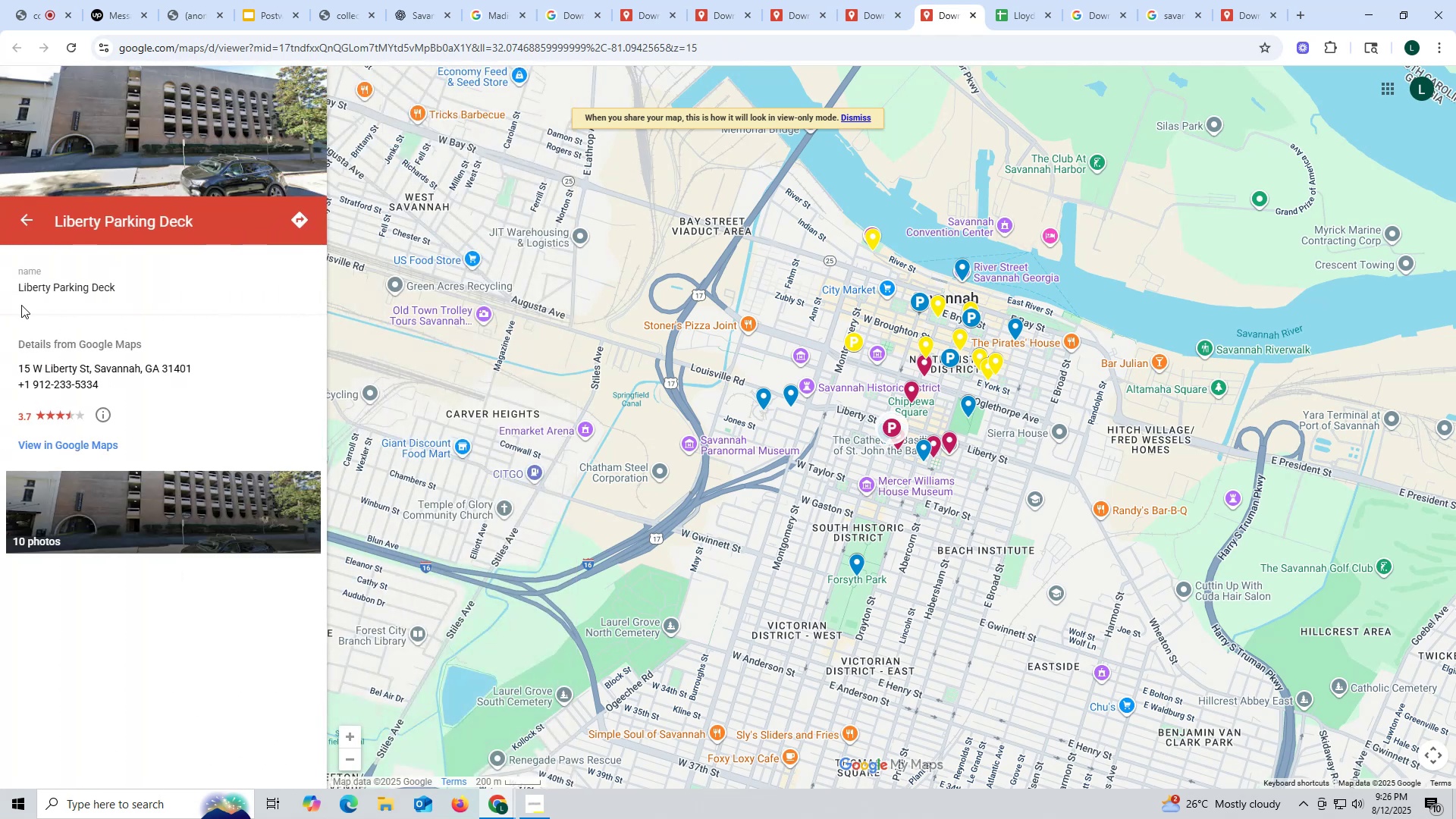 
left_click_drag(start_coordinate=[11, 281], to_coordinate=[180, 281])
 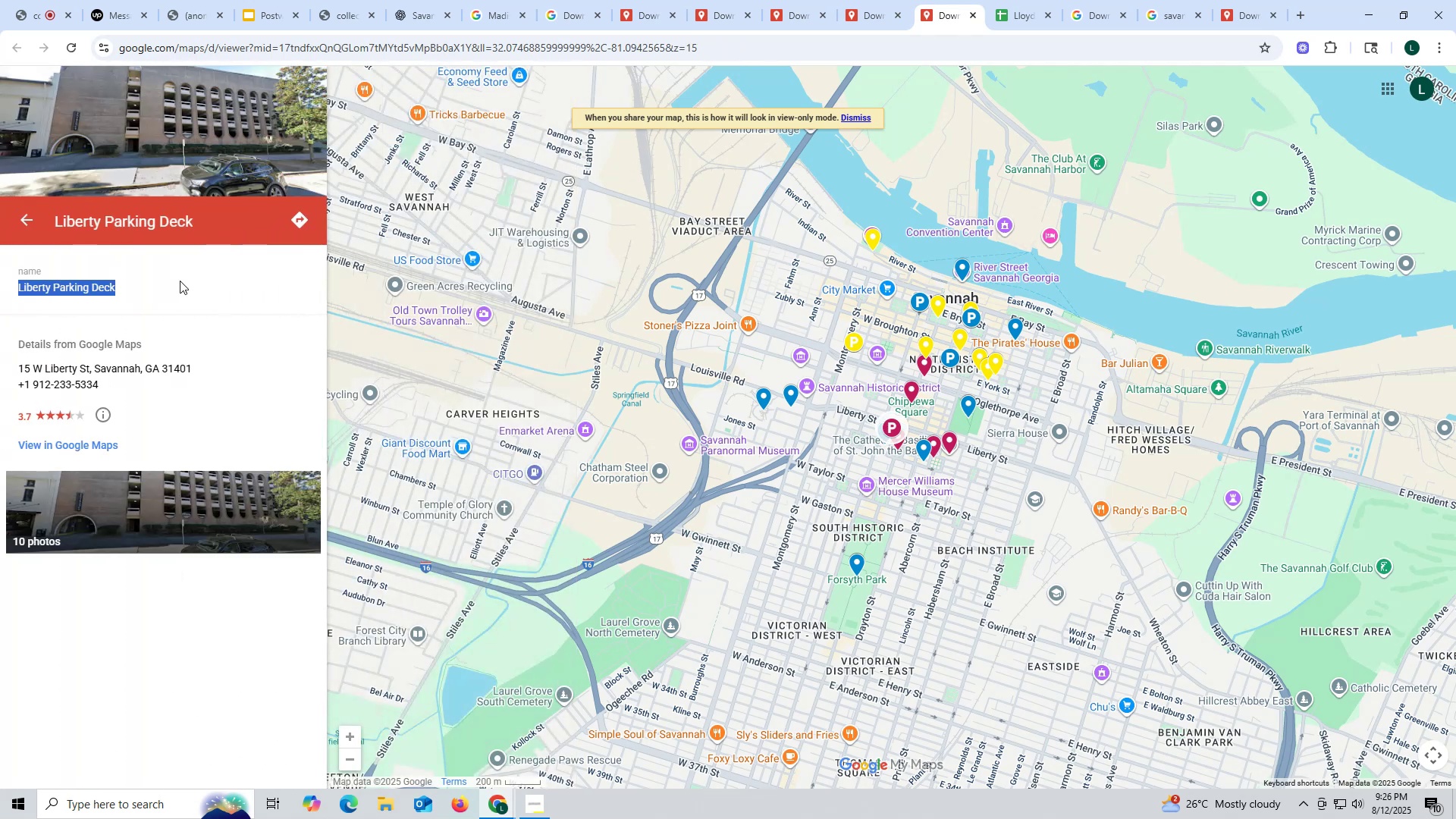 
key(Control+ControlLeft)
 